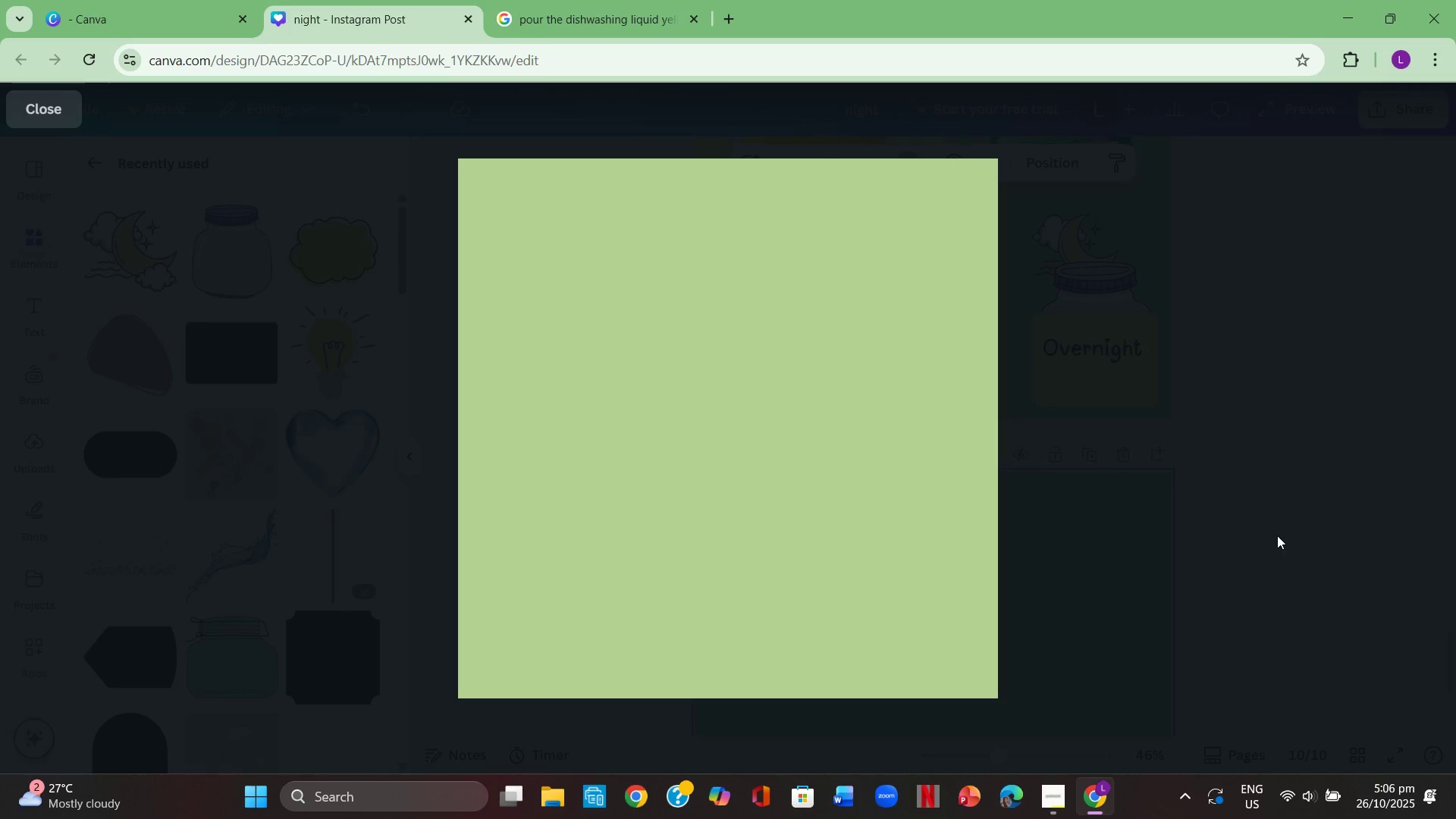 
wait(18.59)
 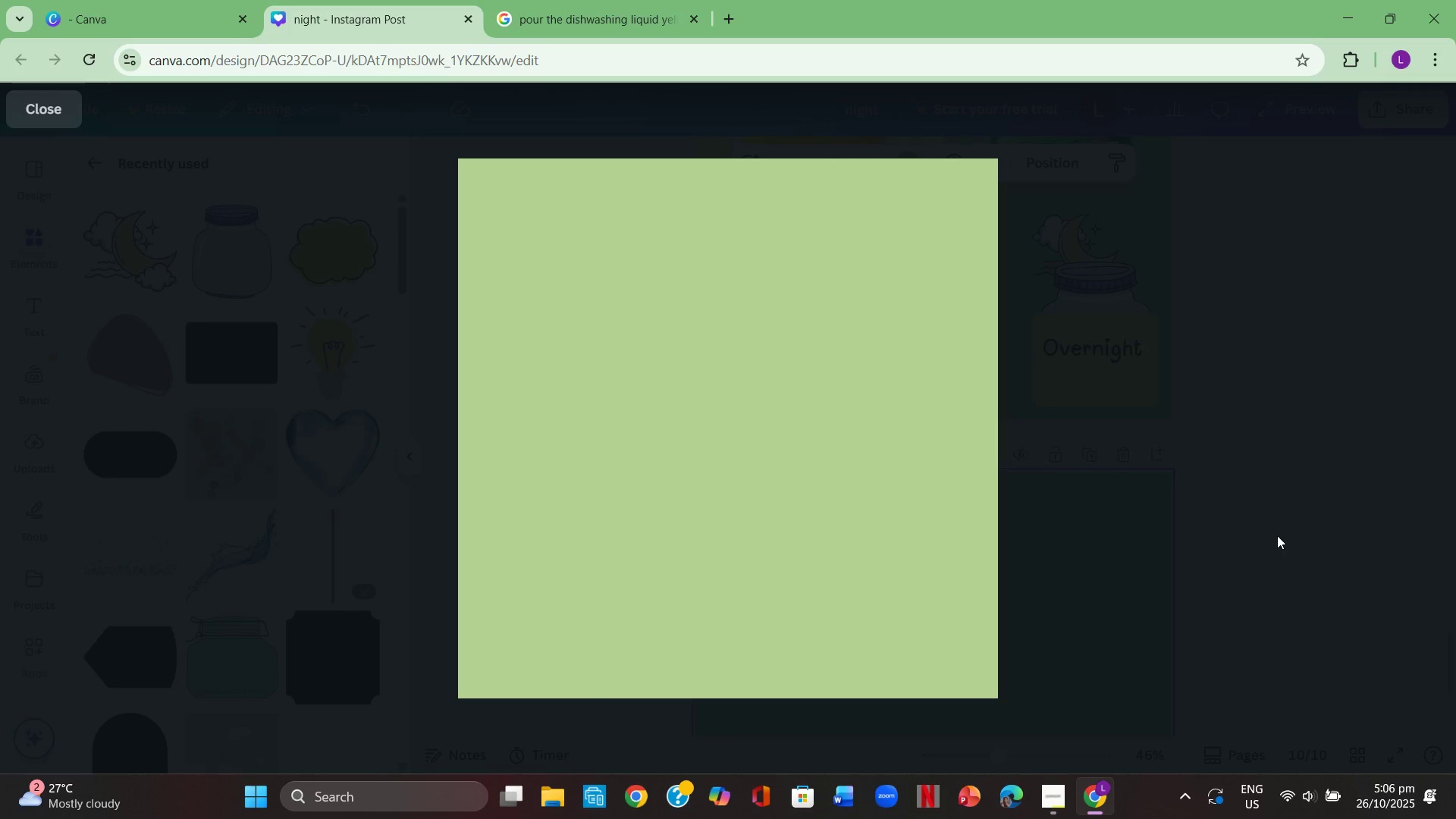 
left_click([64, 103])
 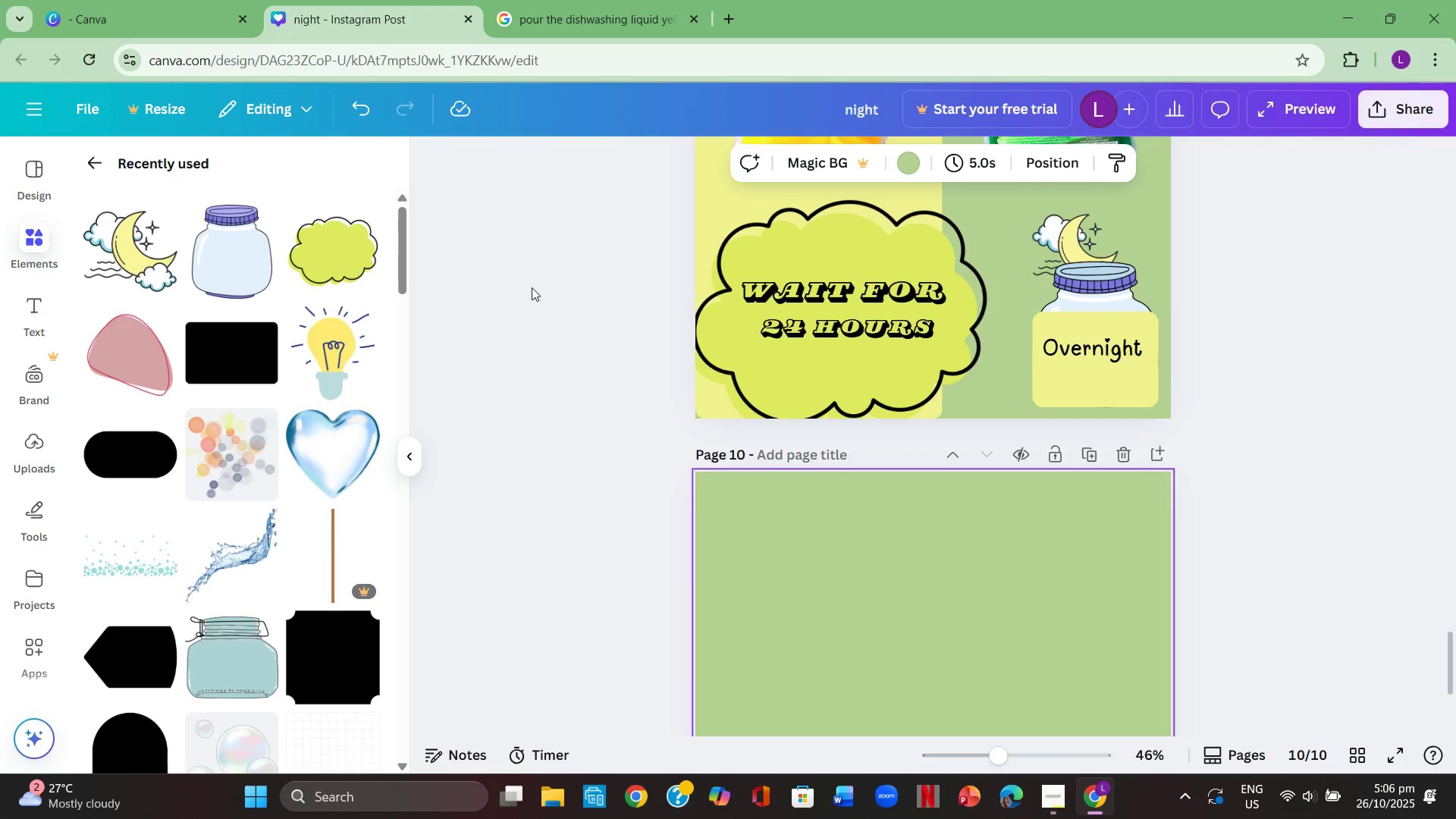 
scroll: coordinate [534, 286], scroll_direction: down, amount: 1.0
 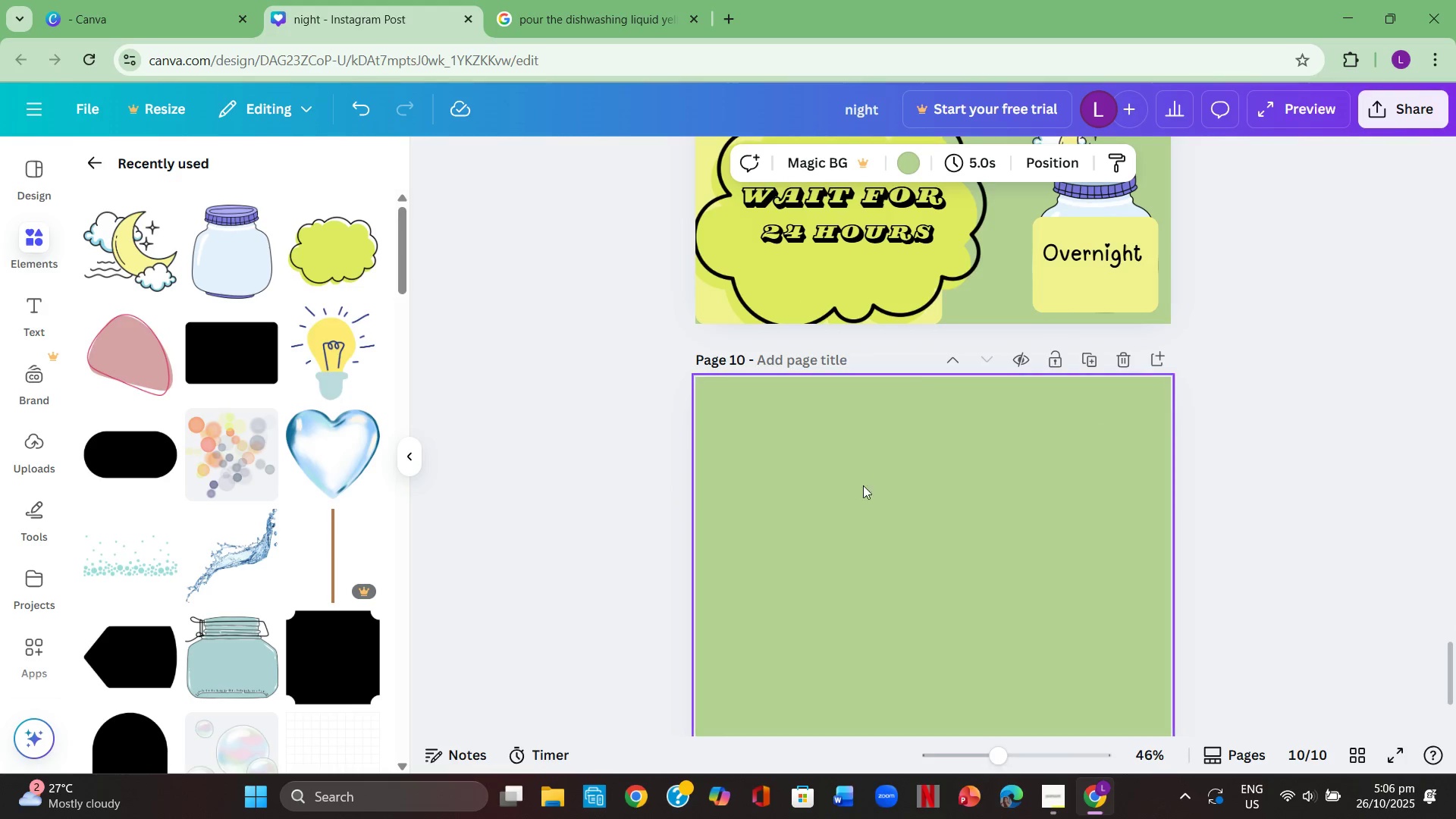 
left_click([871, 498])
 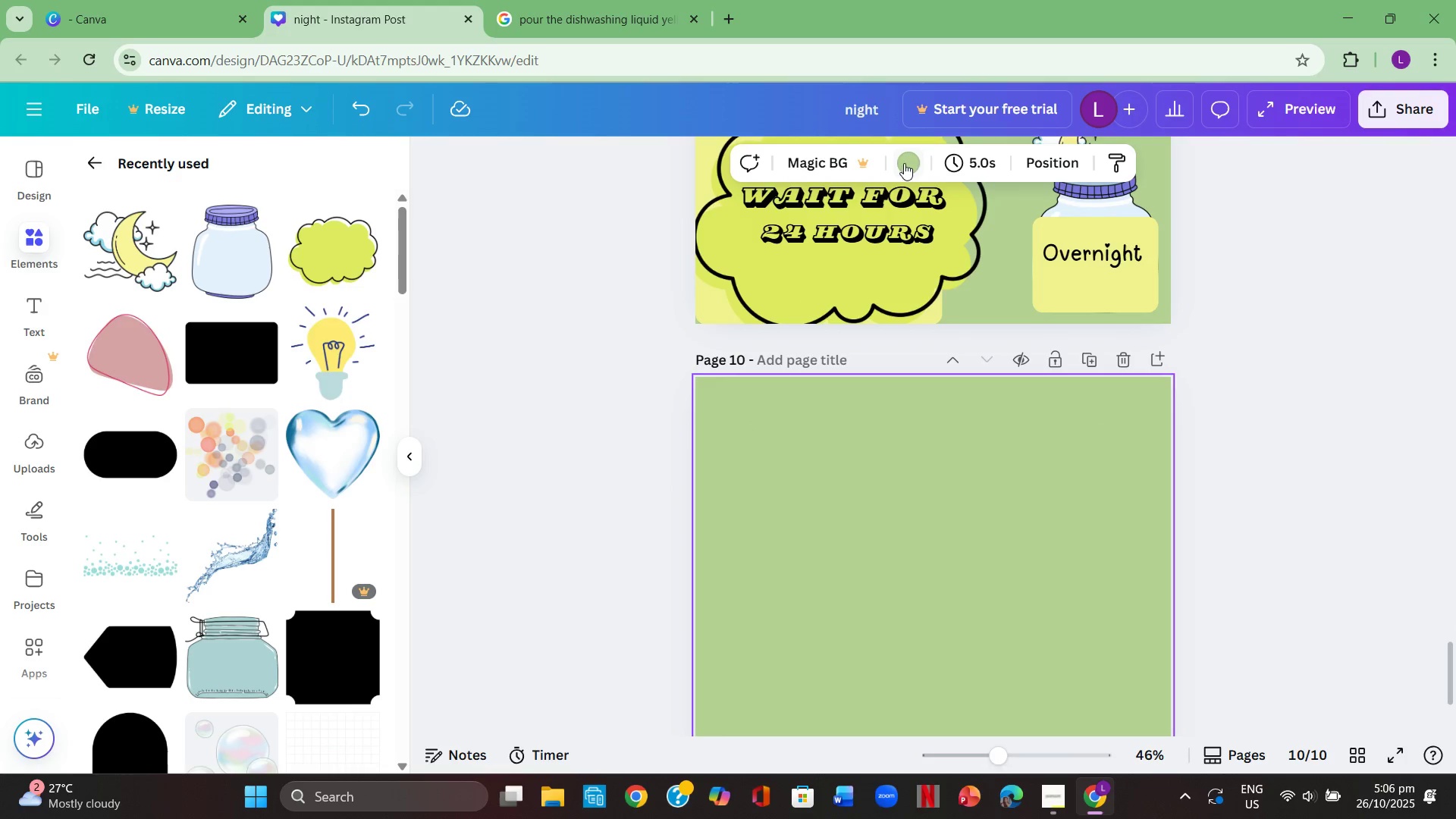 
left_click([908, 161])
 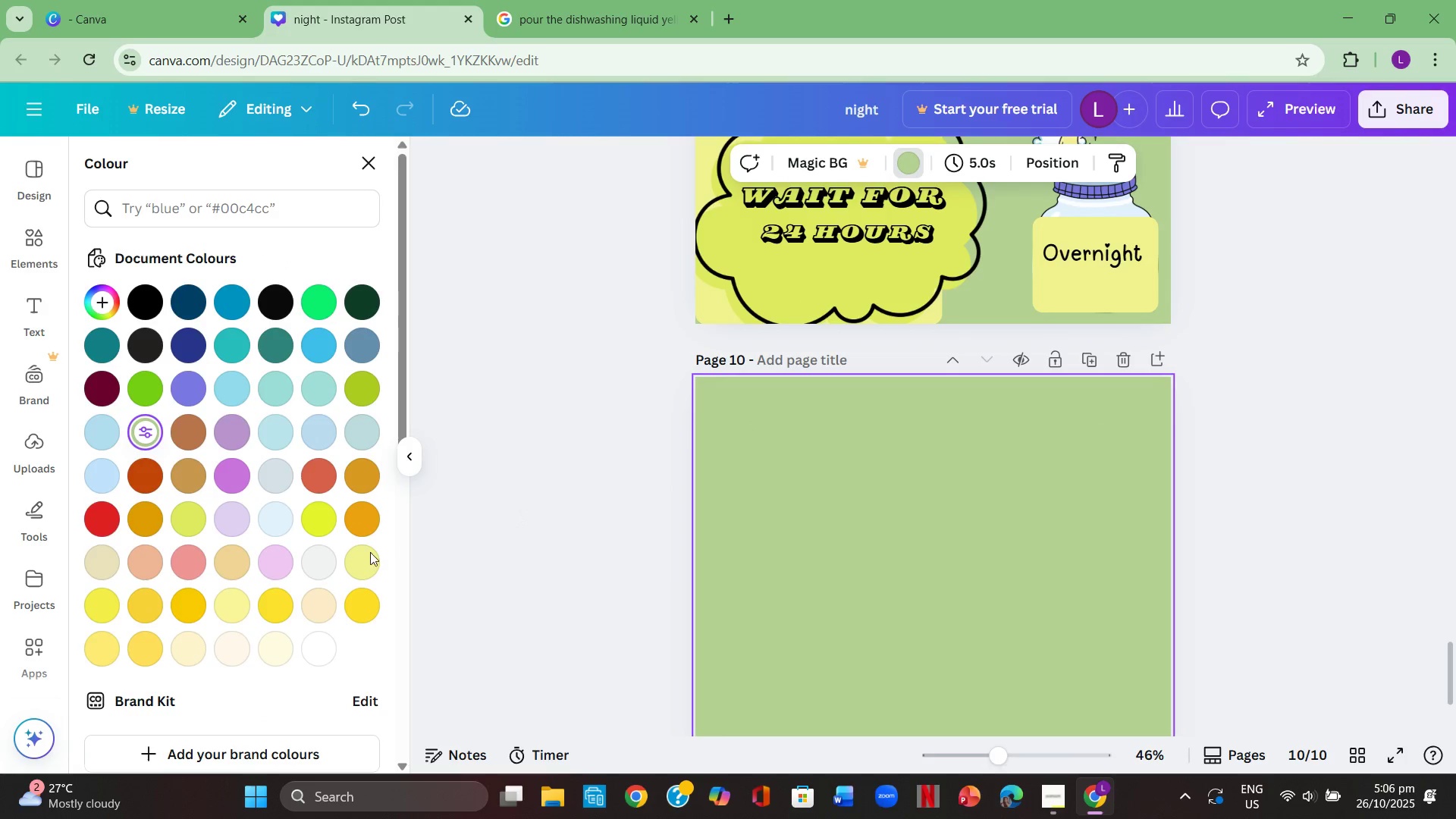 
left_click([360, 569])
 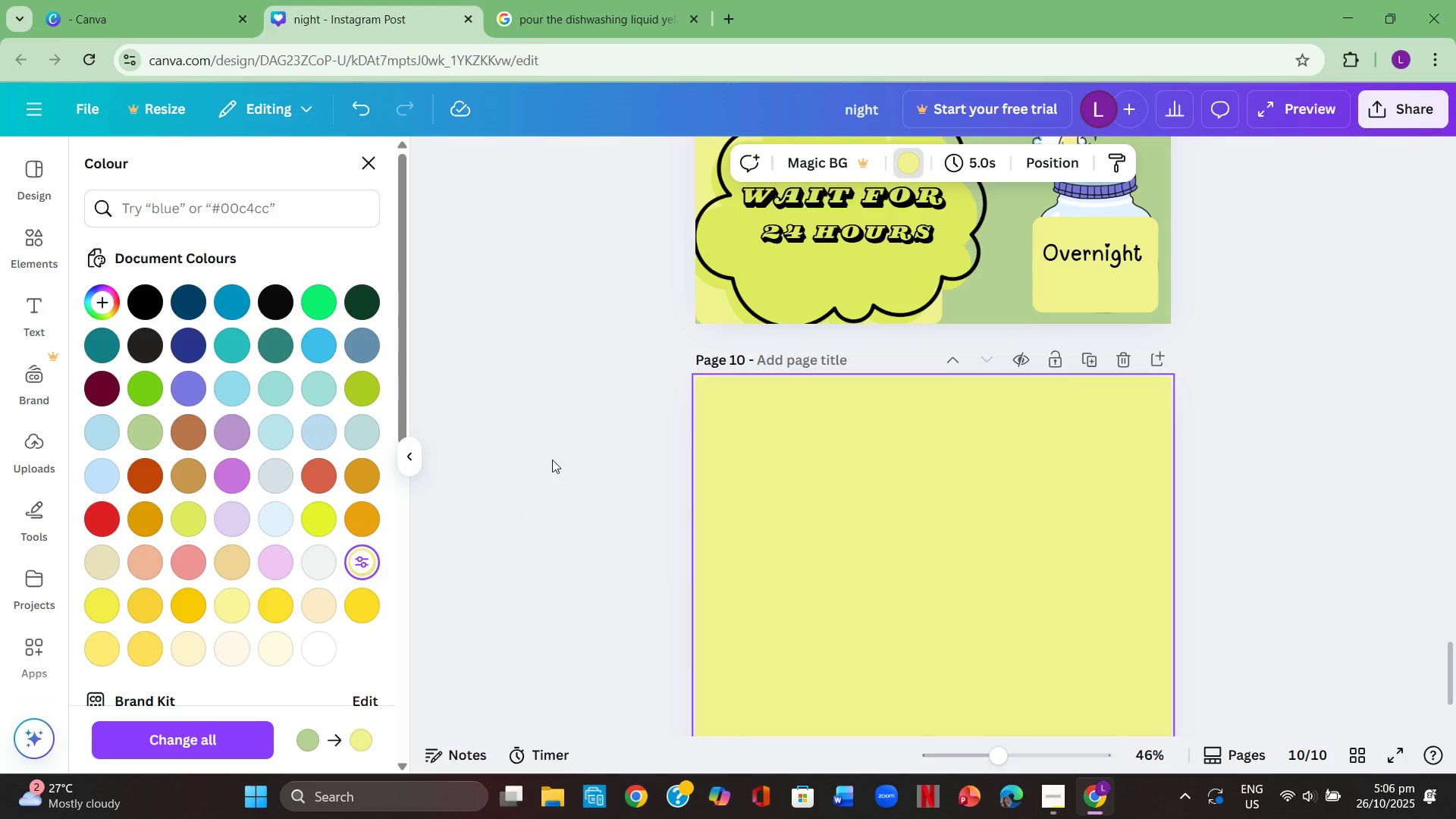 
scroll: coordinate [552, 460], scroll_direction: down, amount: 3.0
 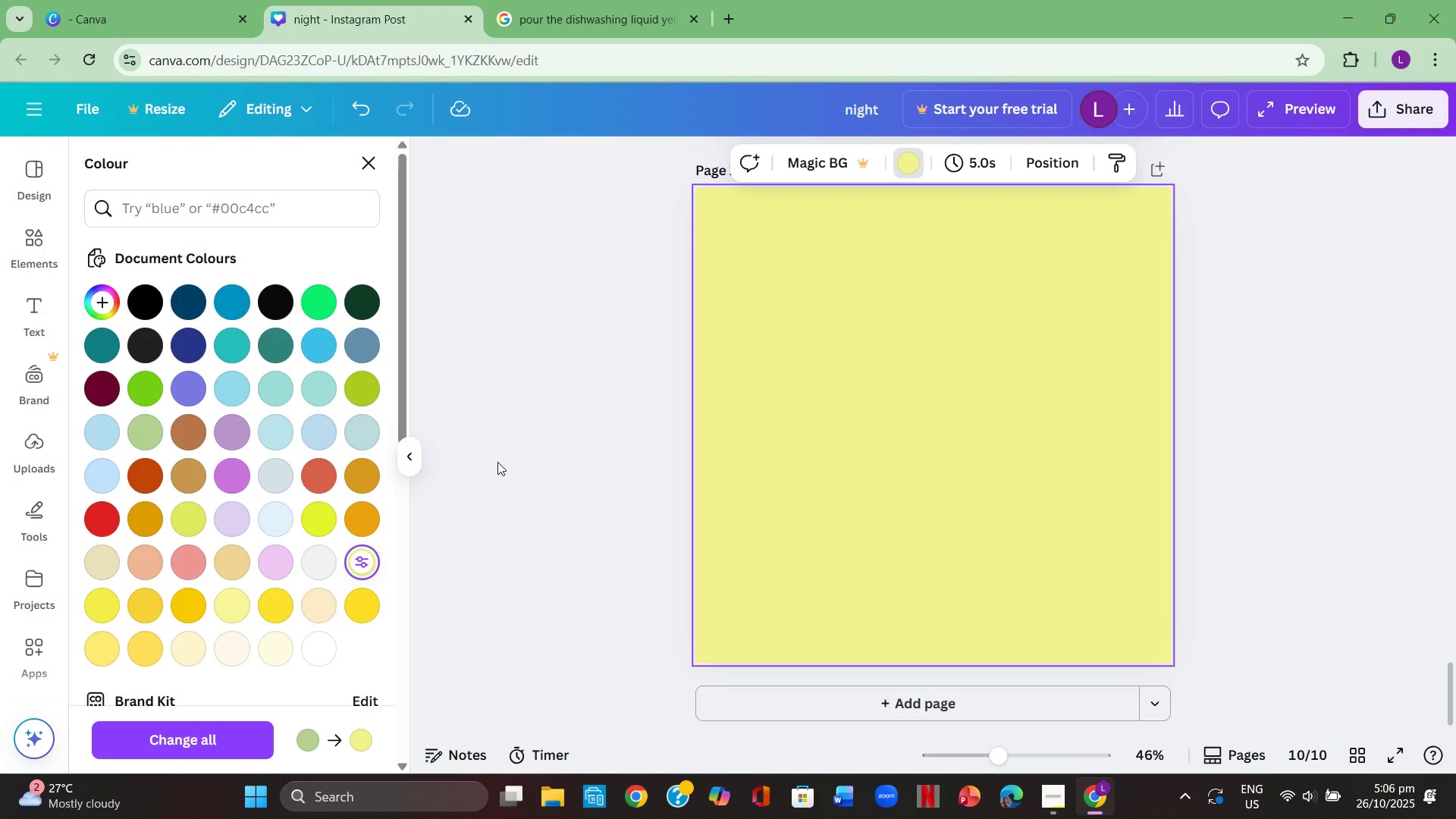 
scroll: coordinate [631, 434], scroll_direction: up, amount: 17.0
 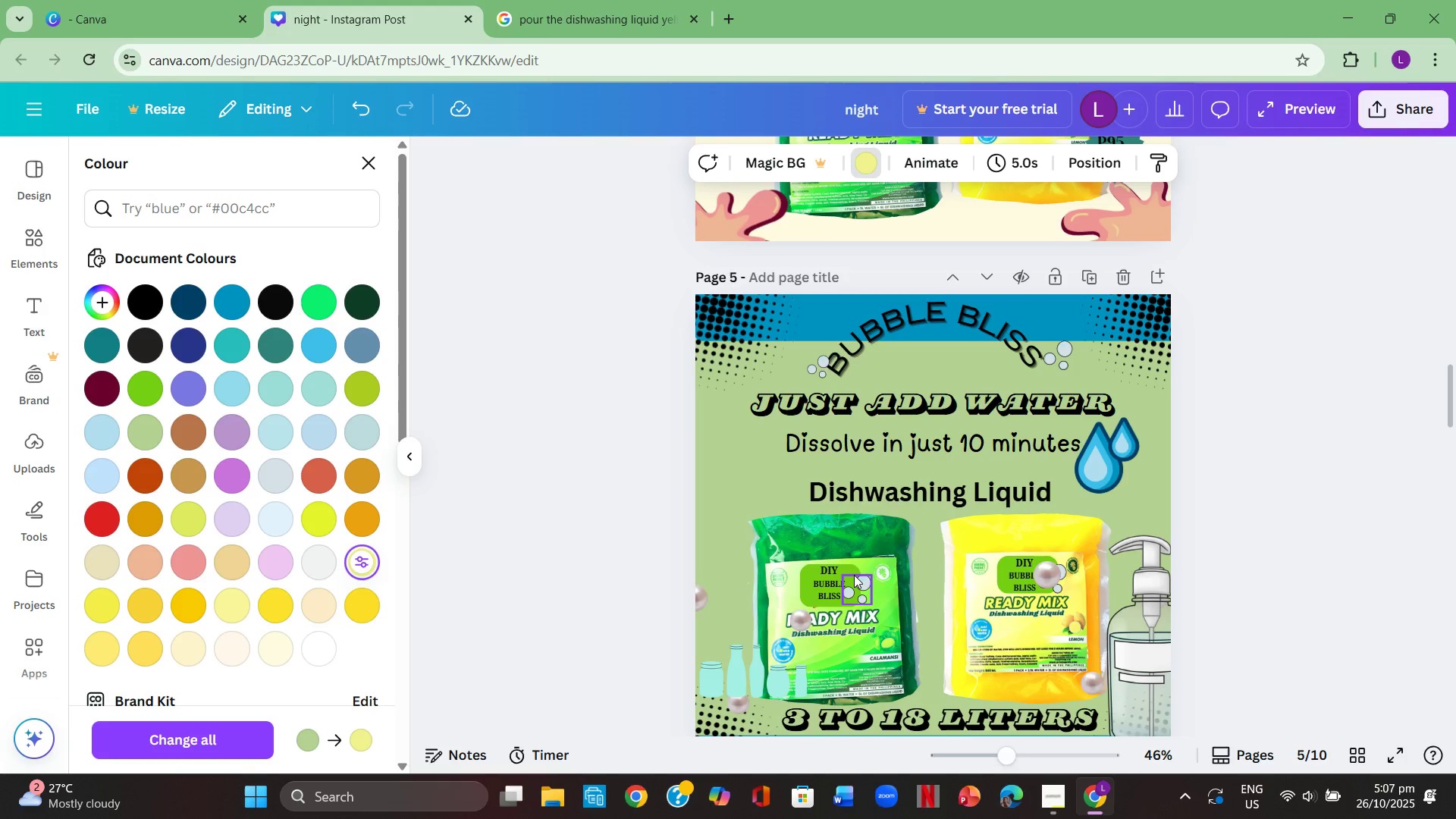 
left_click([849, 568])
 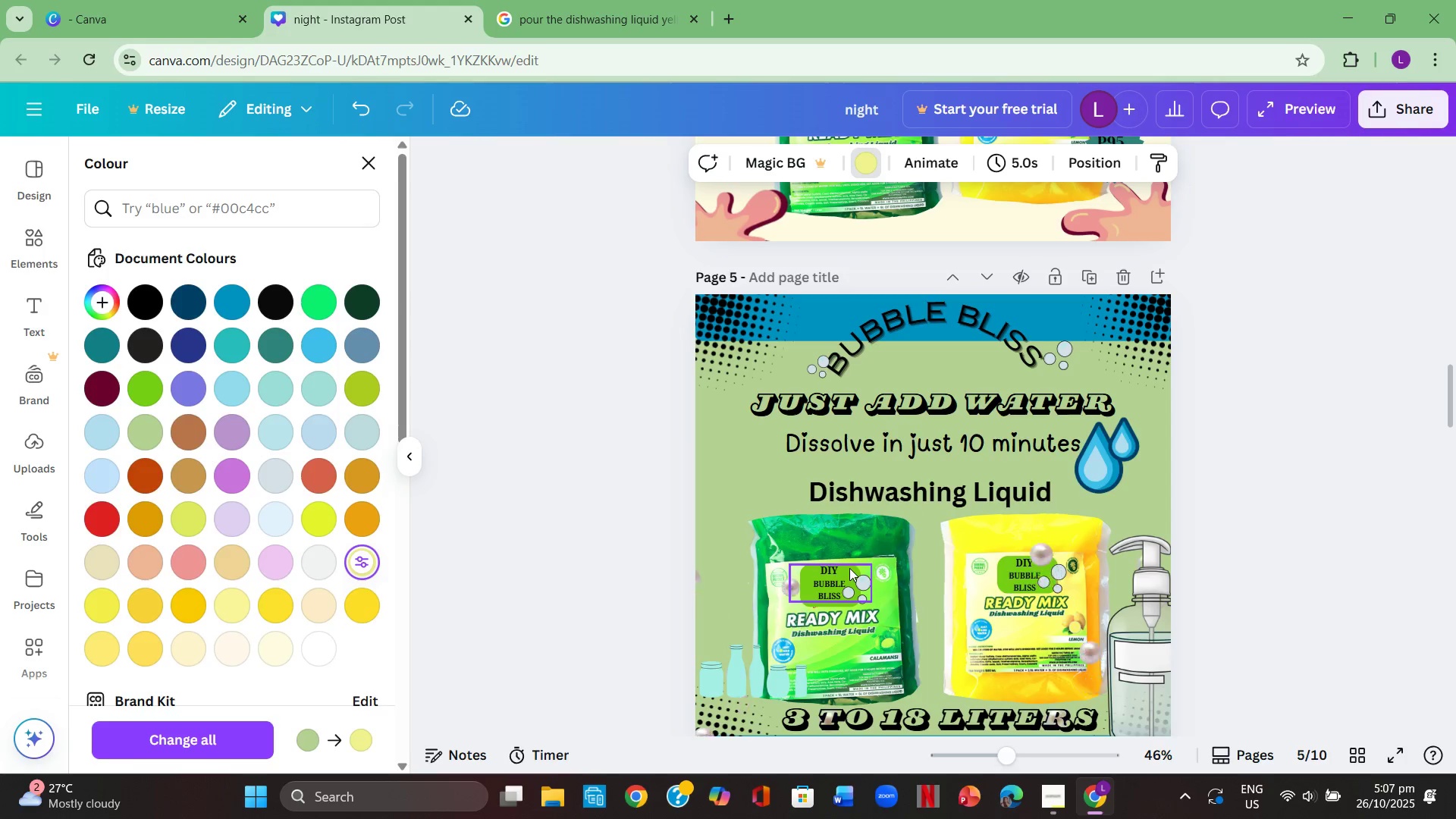 
key(Control+C)
 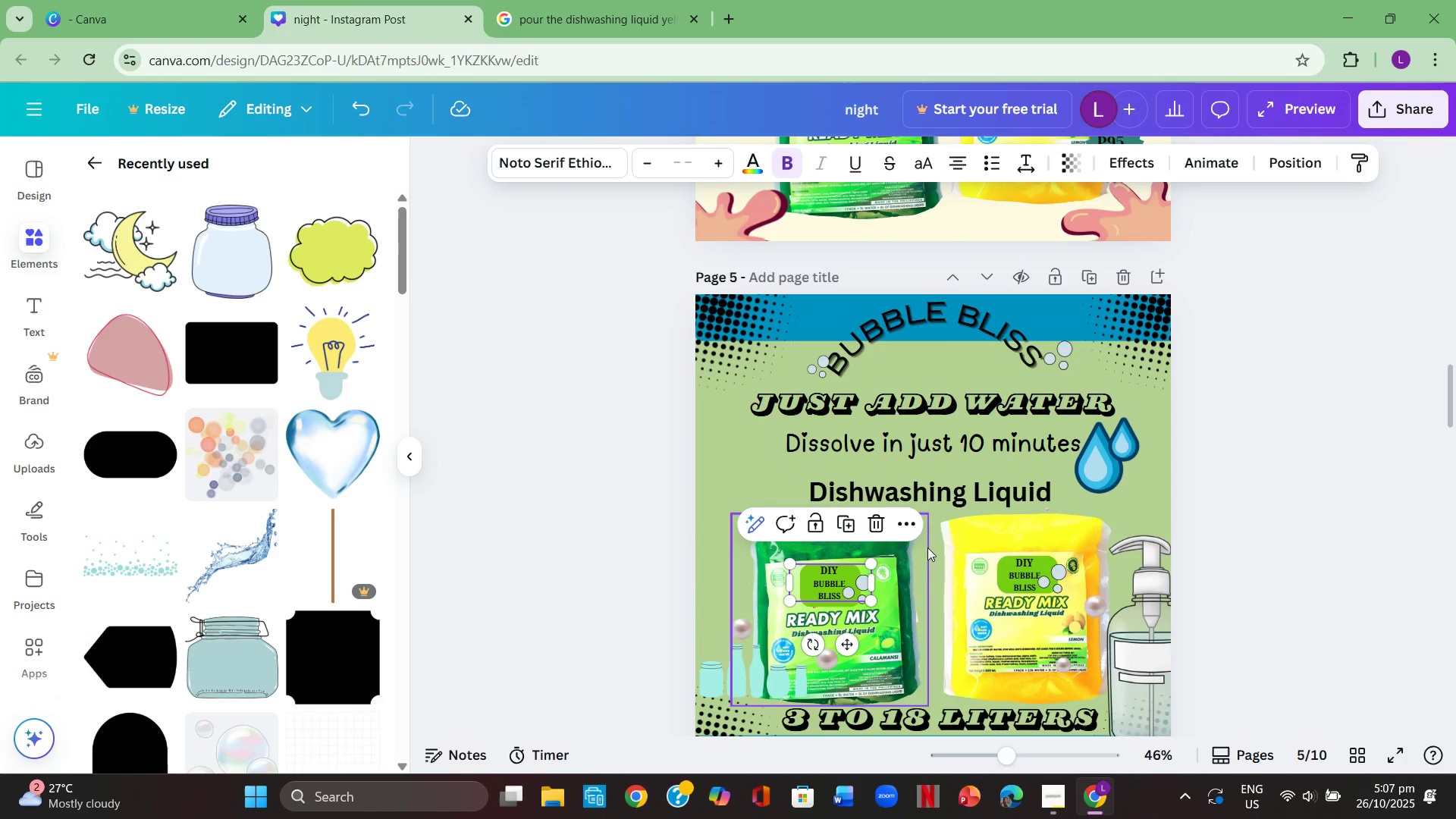 
scroll: coordinate [912, 563], scroll_direction: down, amount: 12.0
 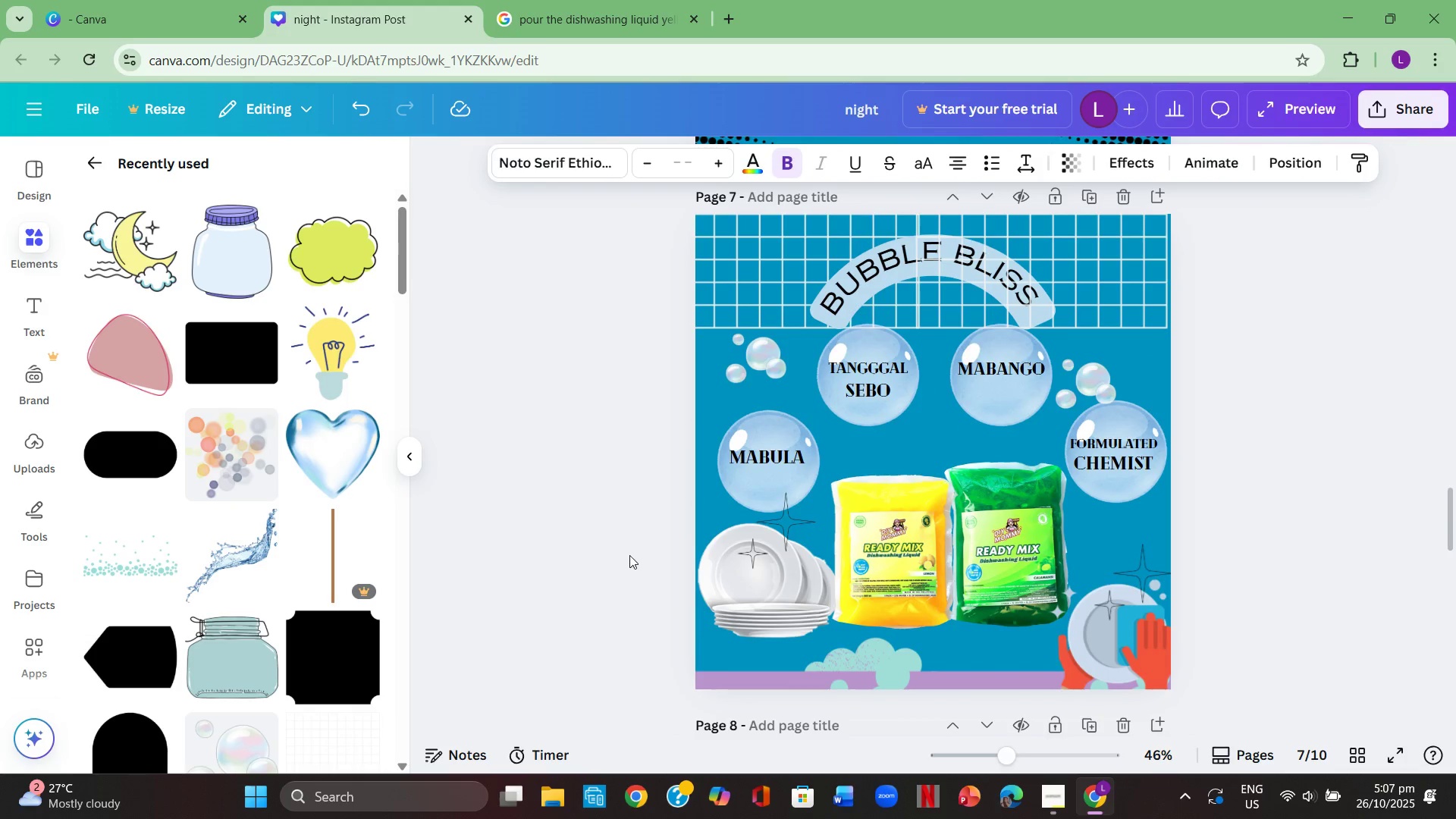 
left_click([607, 550])
 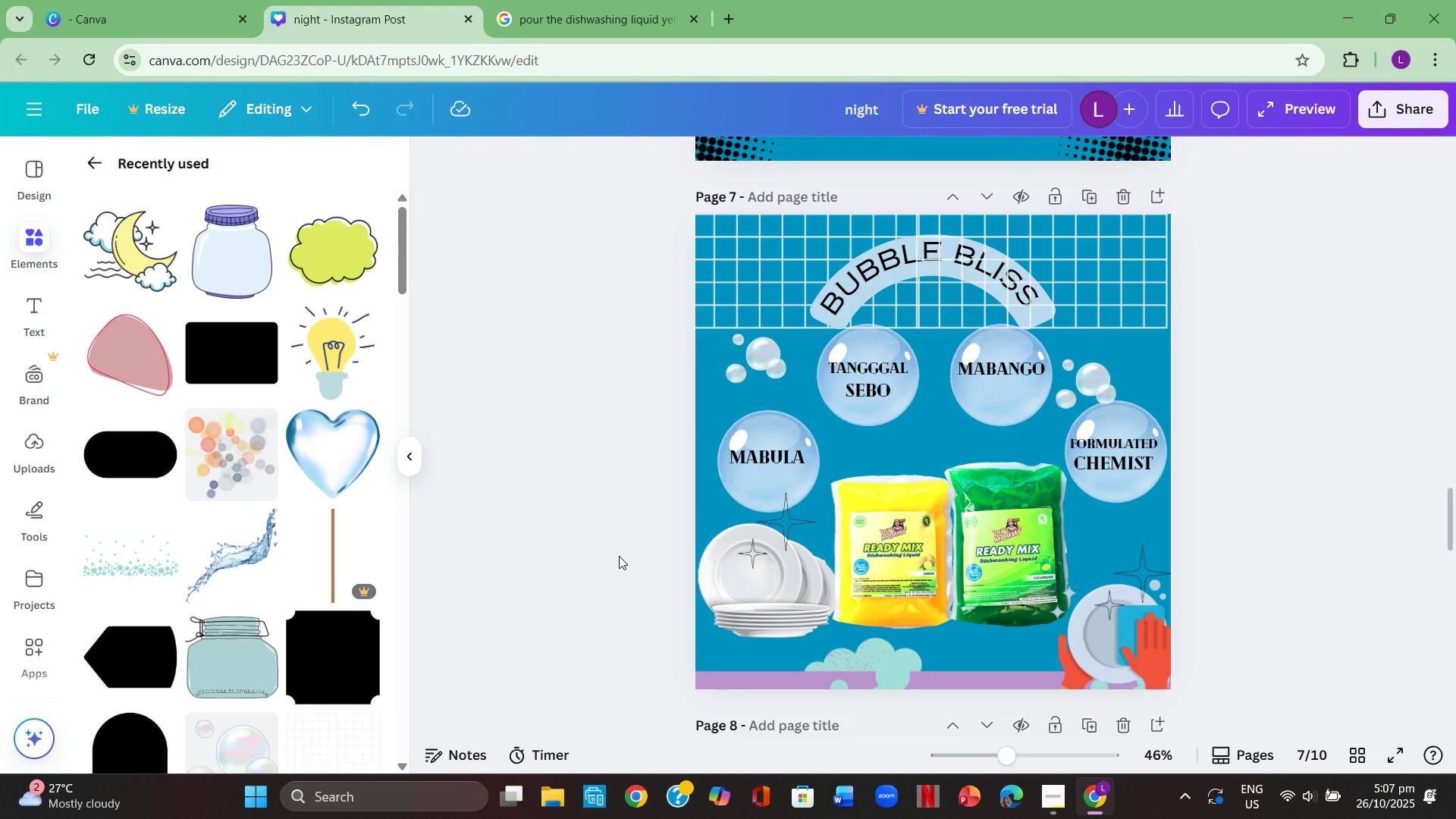 
key(Control+V)
 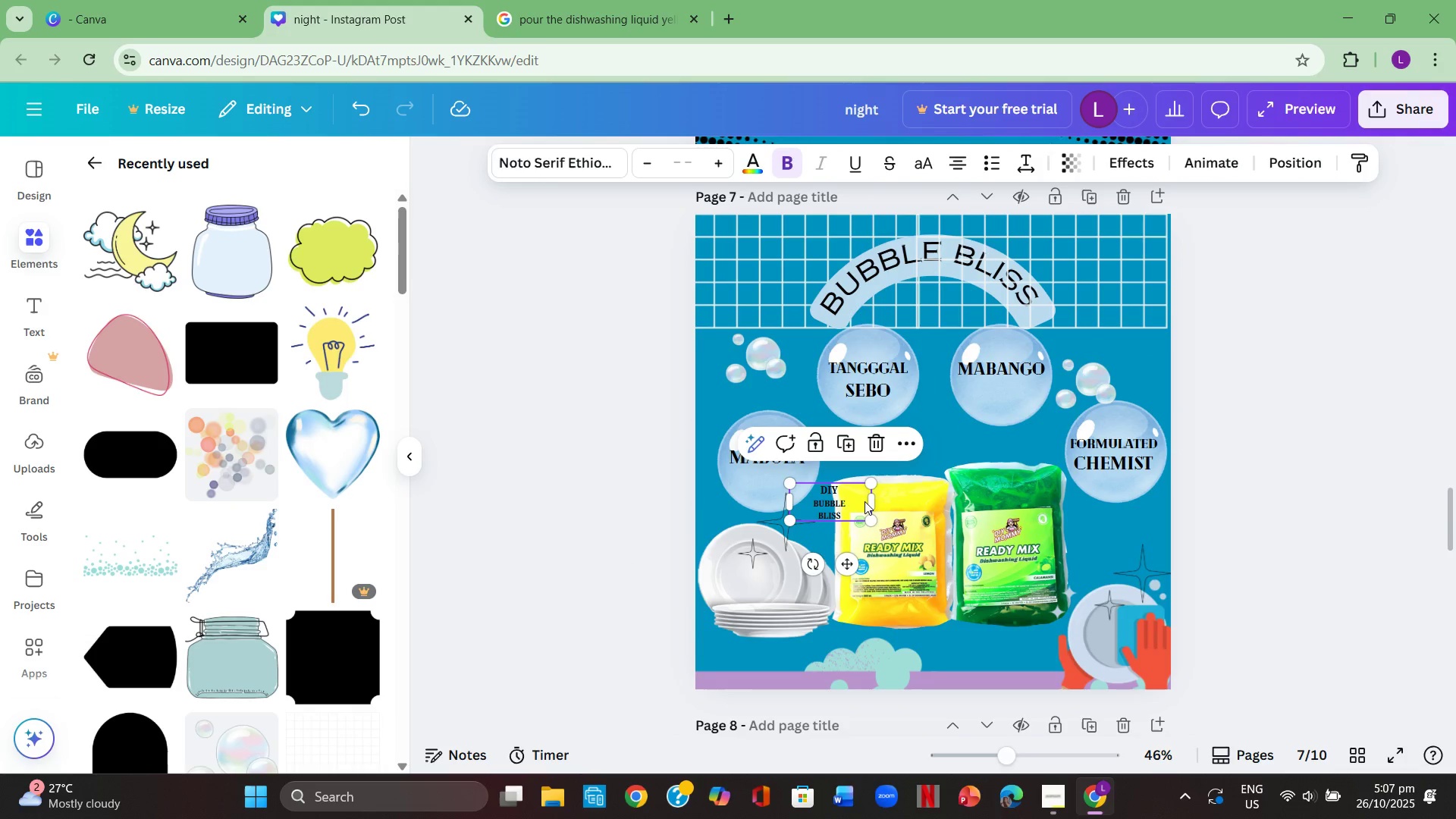 
left_click_drag(start_coordinate=[862, 497], to_coordinate=[964, 444])
 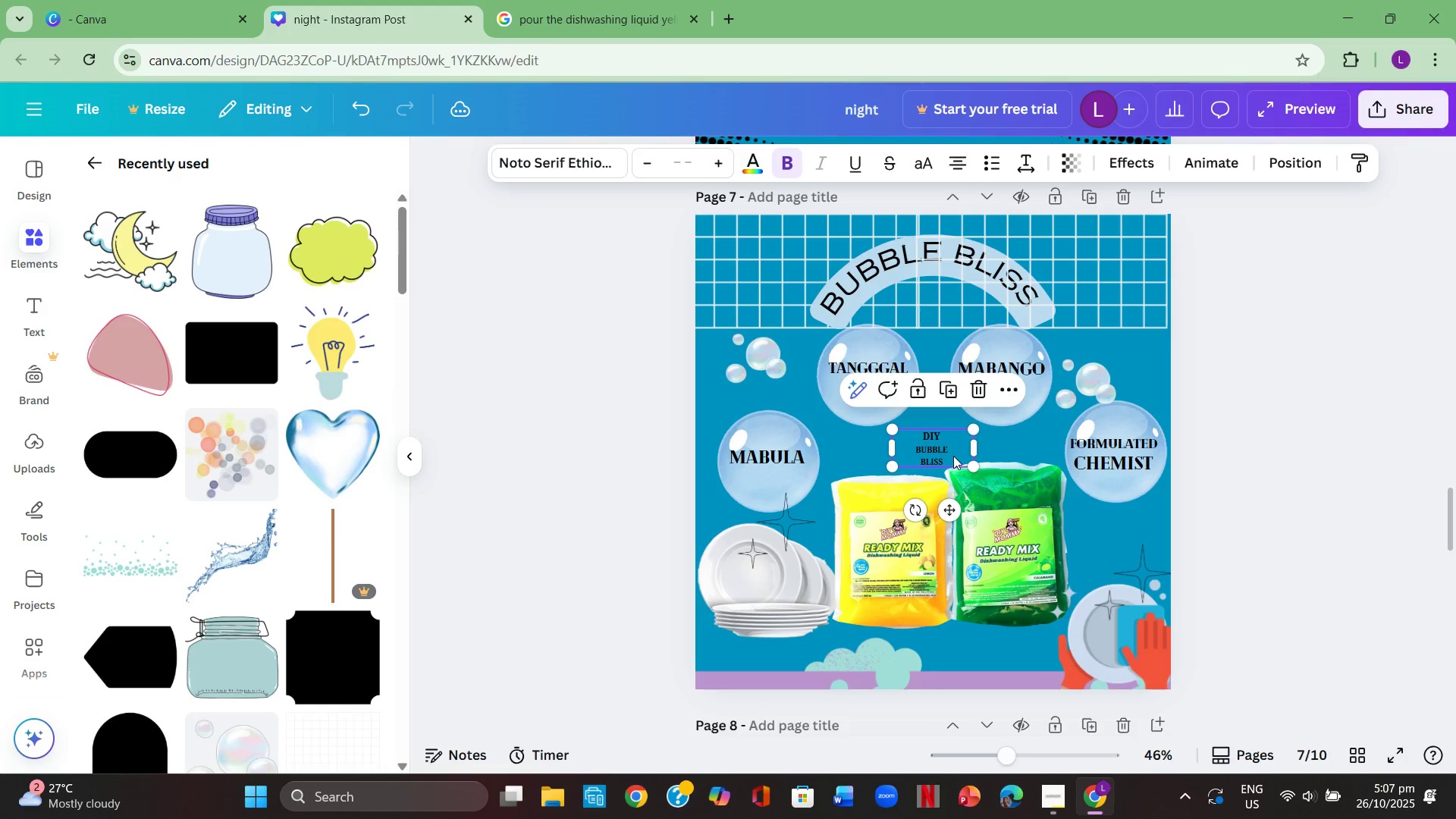 
scroll: coordinate [940, 460], scroll_direction: up, amount: 9.0
 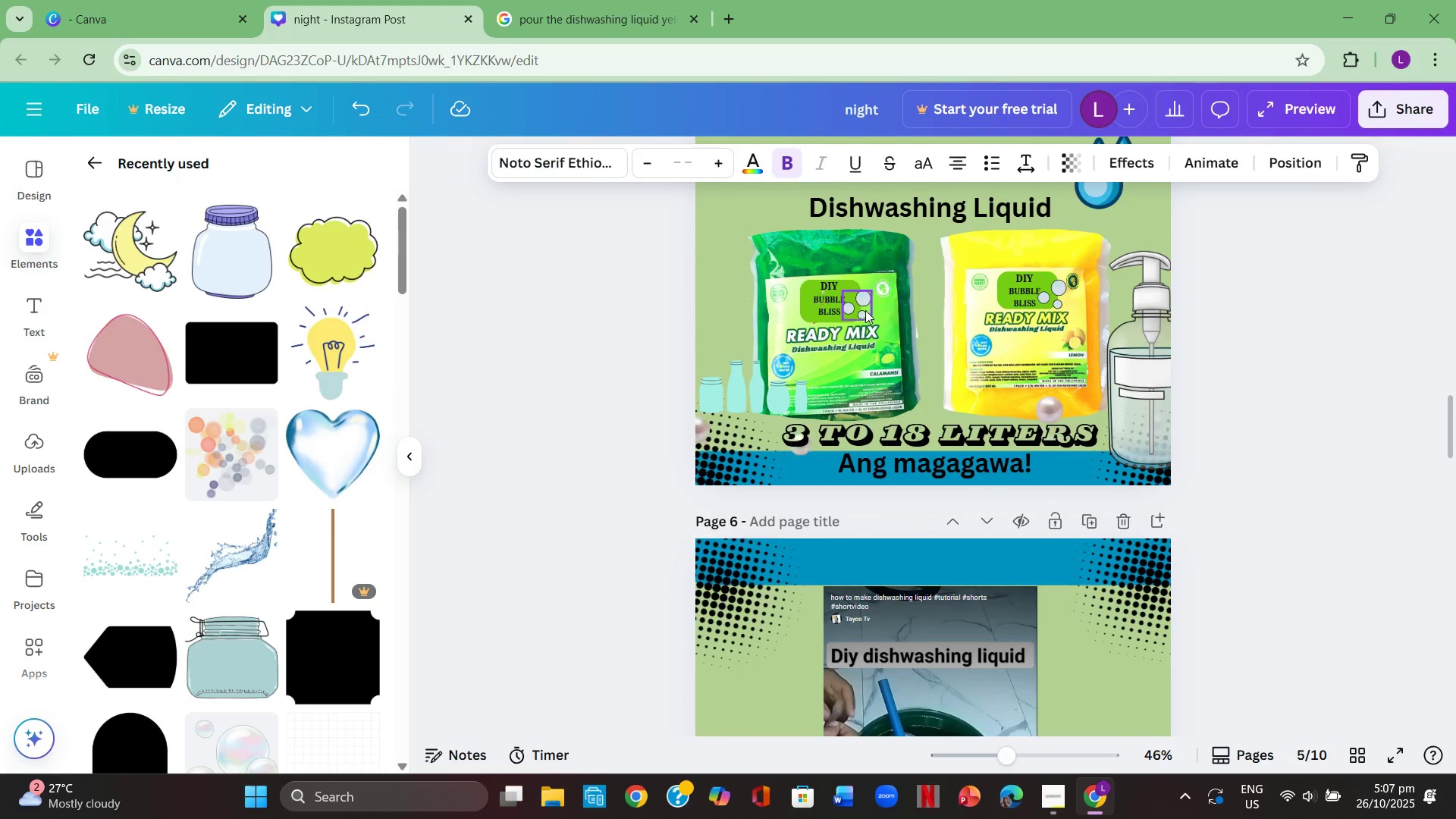 
mouse_move([850, 284])
 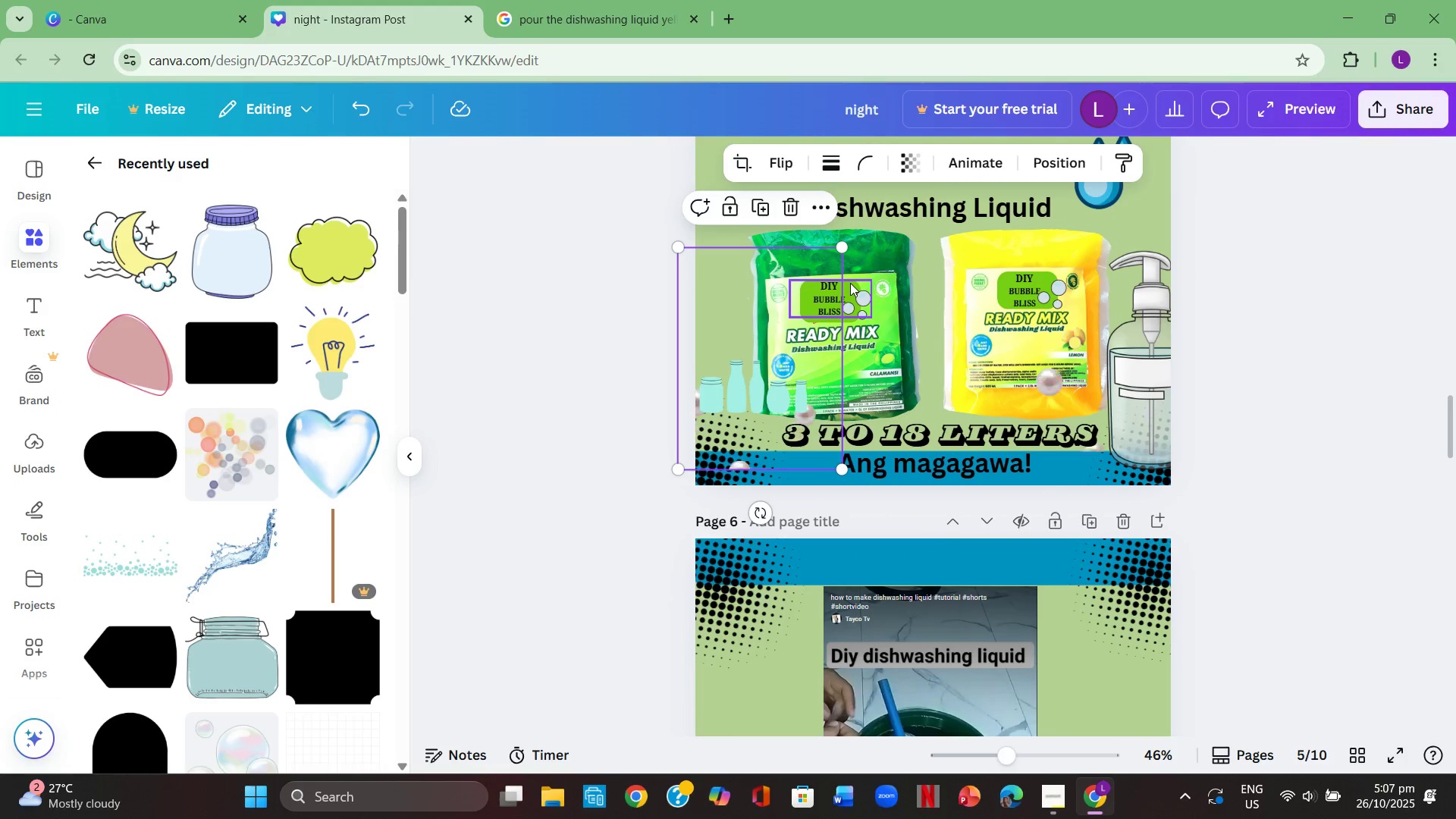 
left_click_drag(start_coordinate=[850, 283], to_coordinate=[899, 254])
 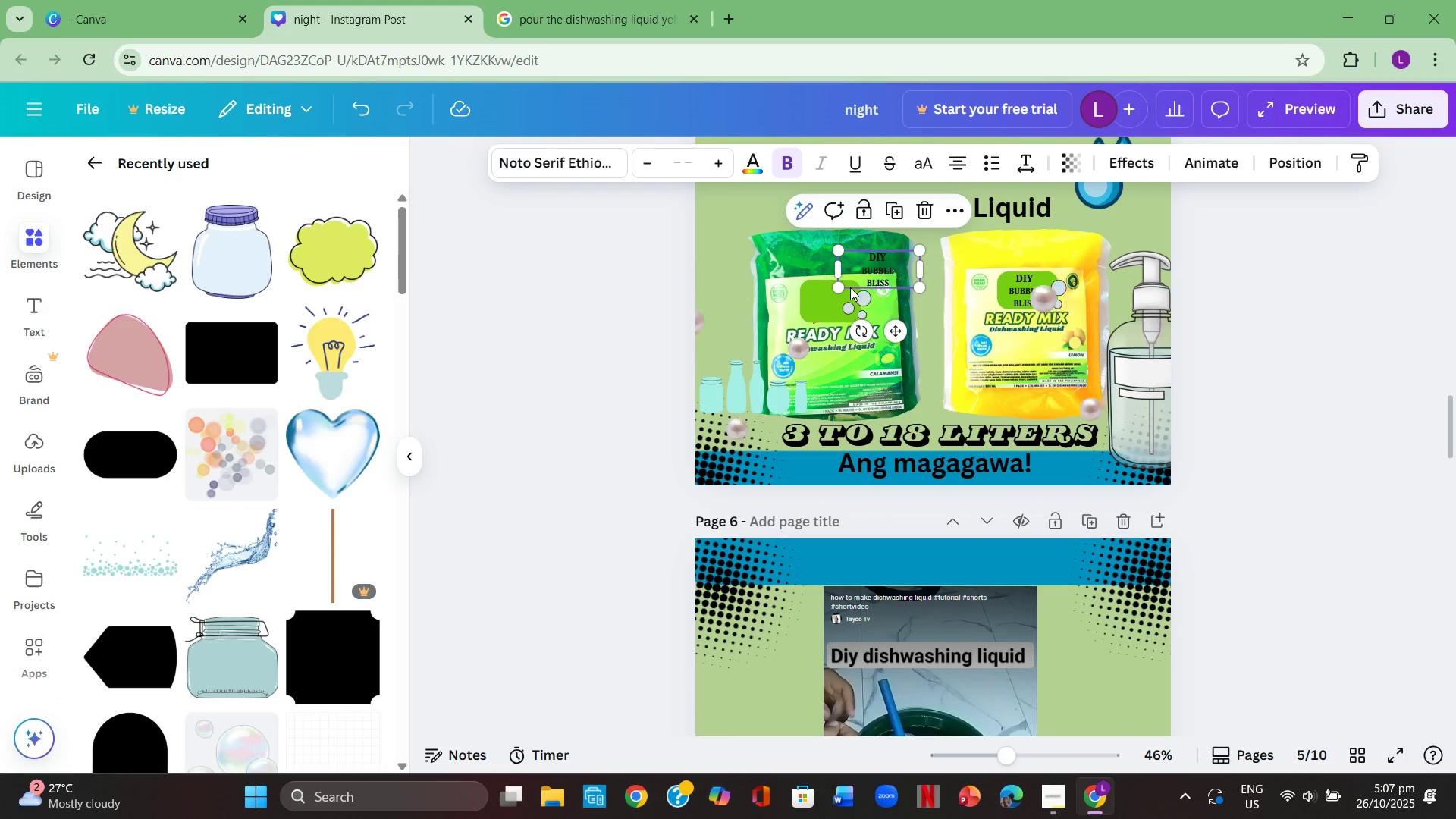 
left_click_drag(start_coordinate=[867, 295], to_coordinate=[889, 303])
 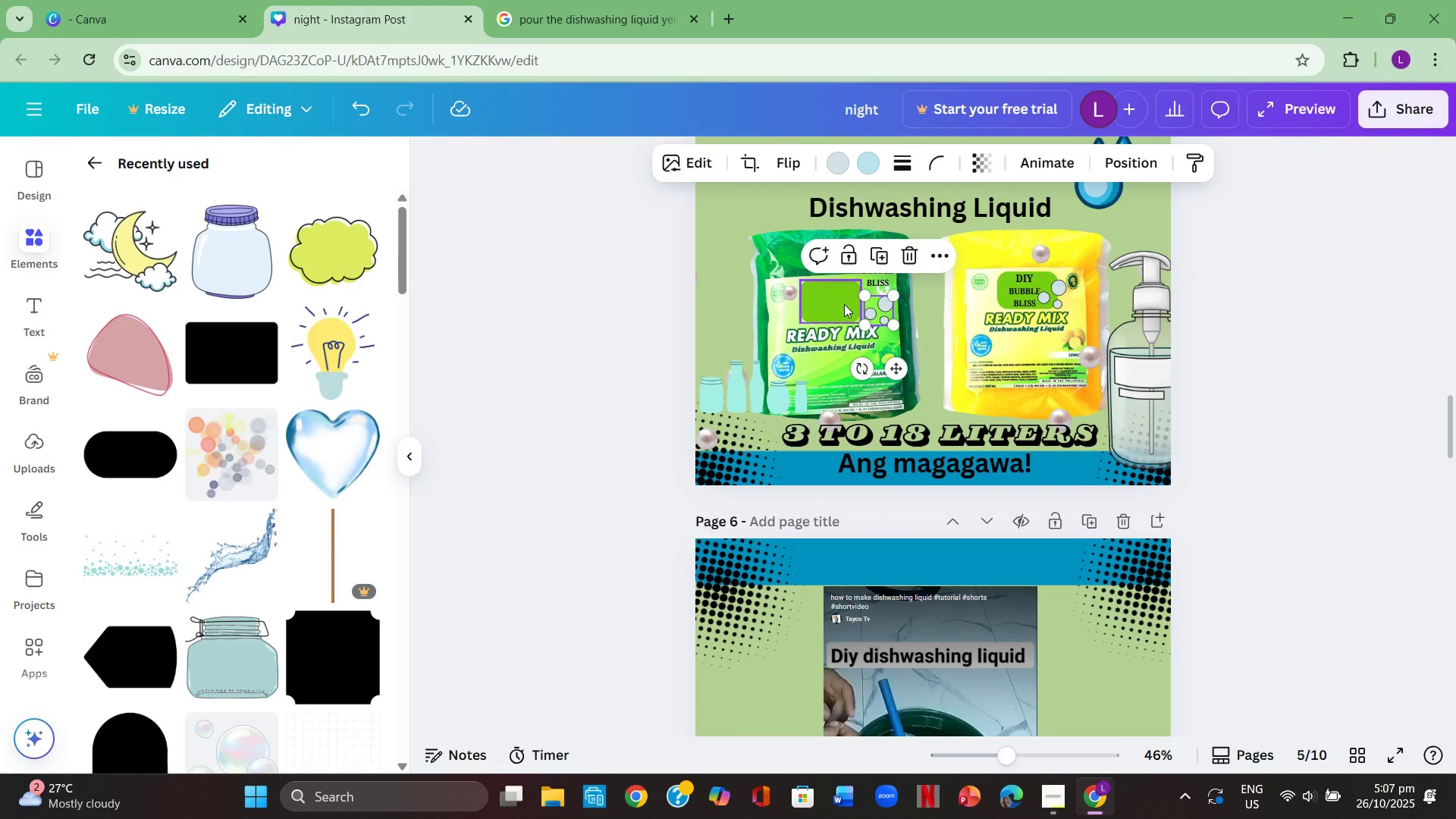 
left_click([844, 304])
 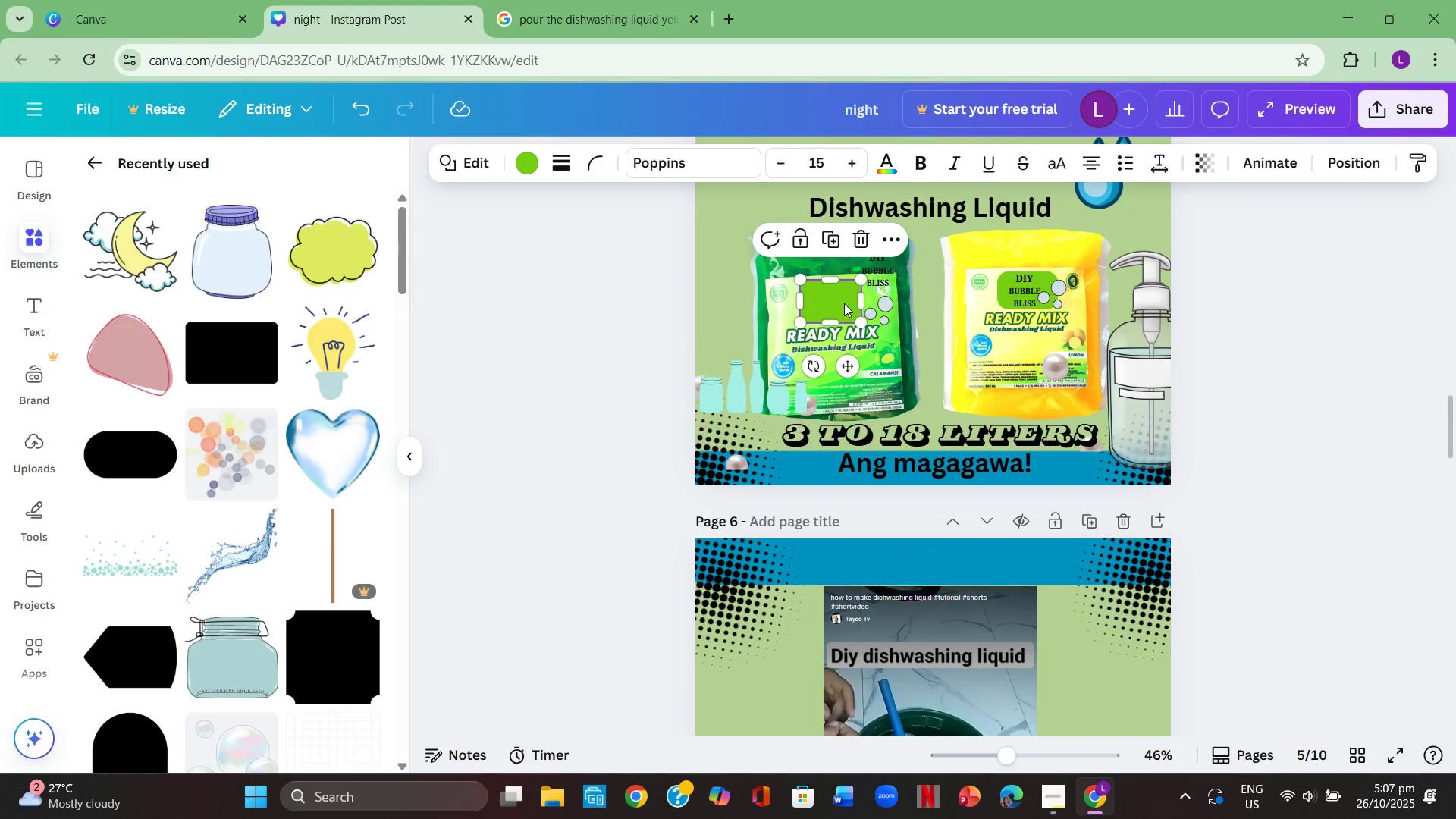 
key(Control+C)
 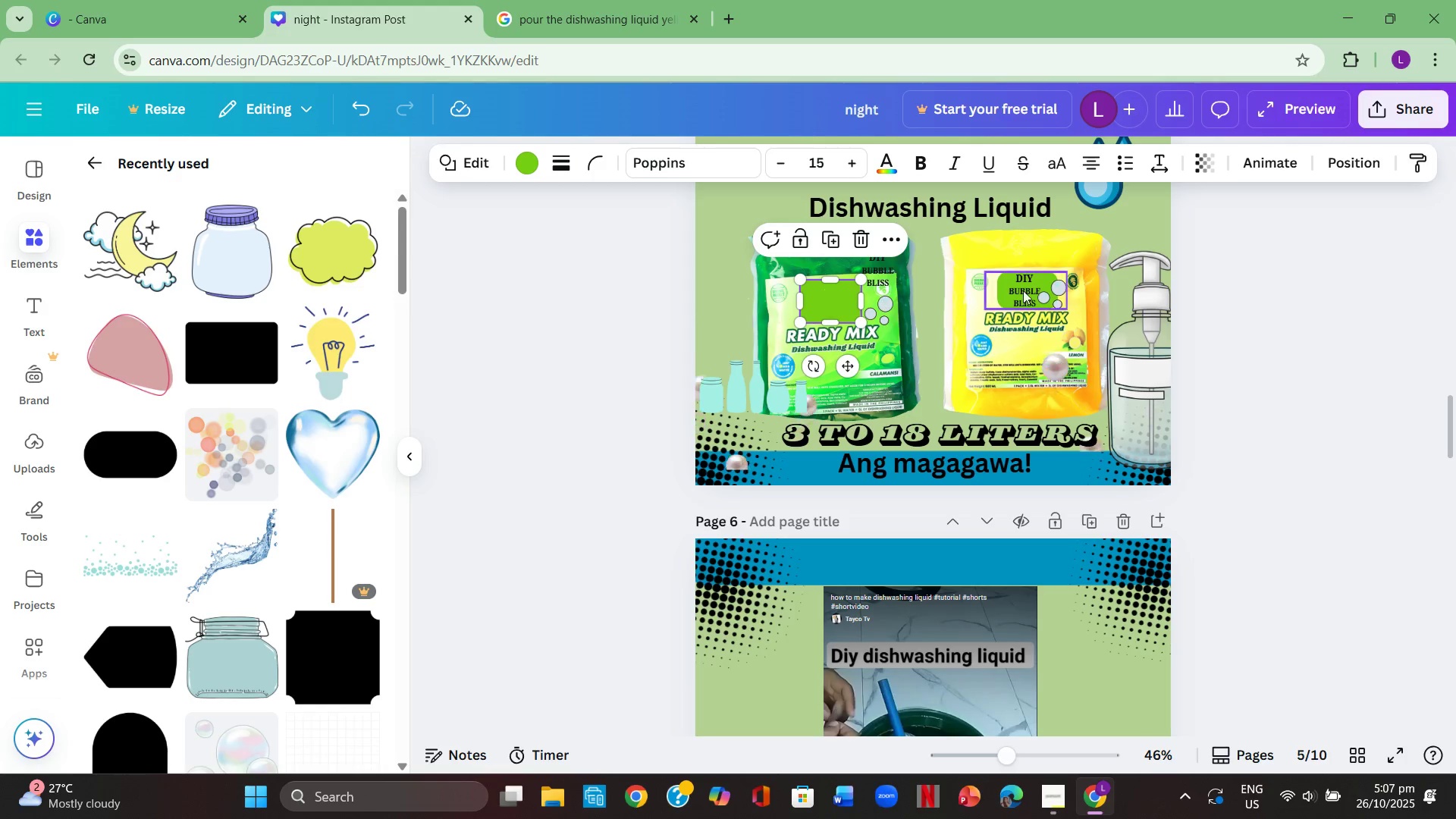 
scroll: coordinate [1012, 321], scroll_direction: down, amount: 11.0
 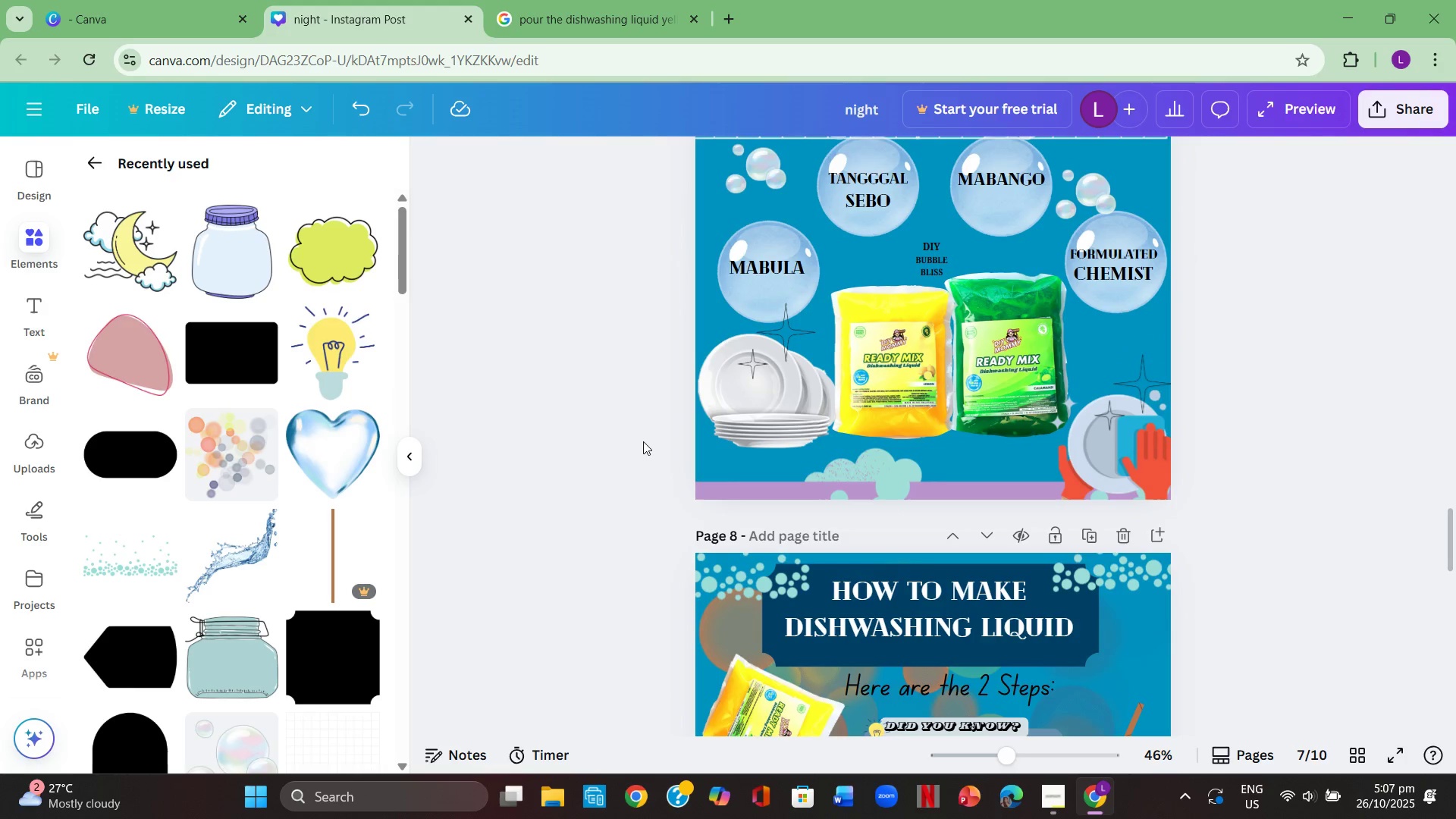 
key(Control+V)
 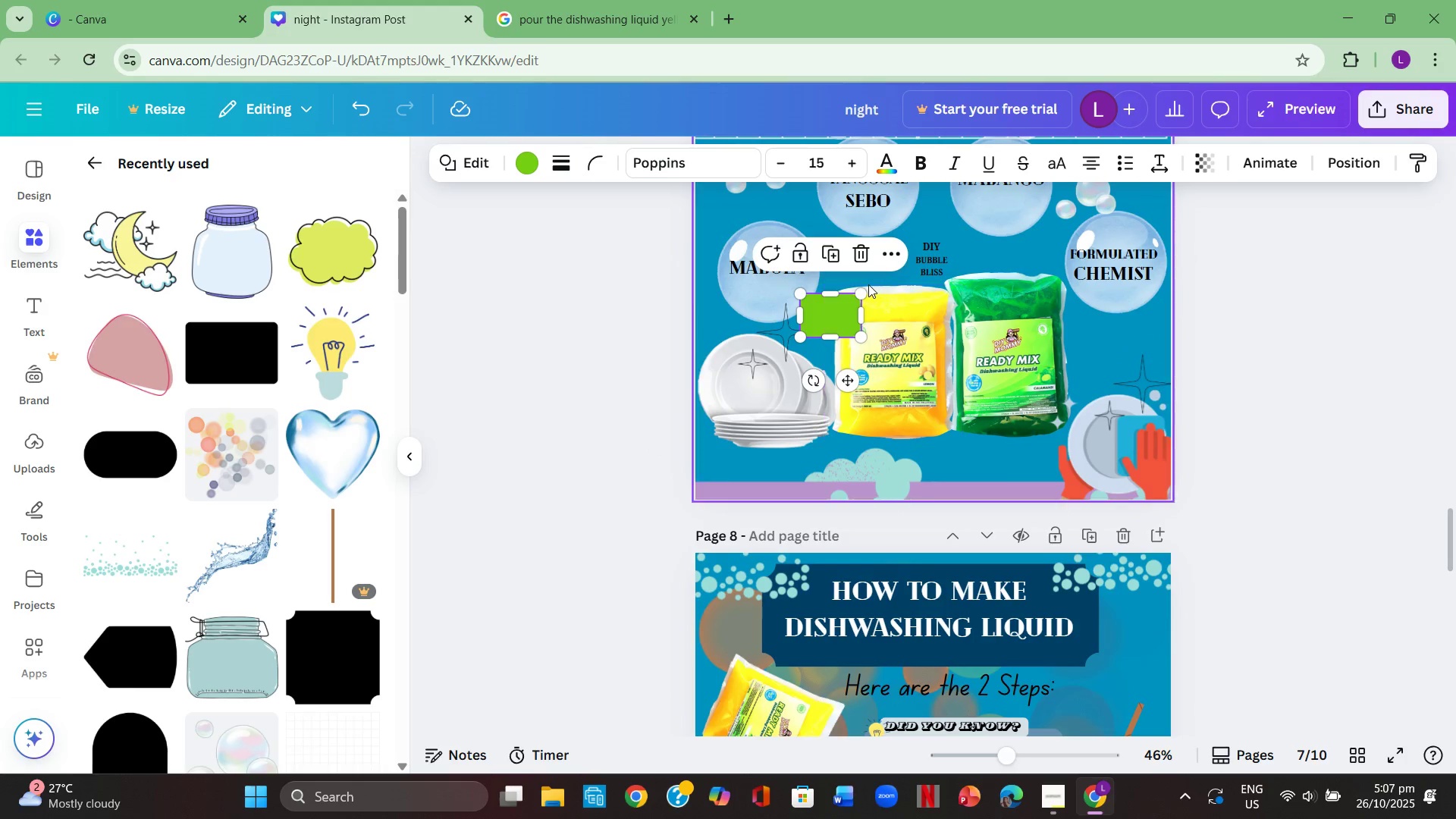 
left_click_drag(start_coordinate=[839, 315], to_coordinate=[892, 340])
 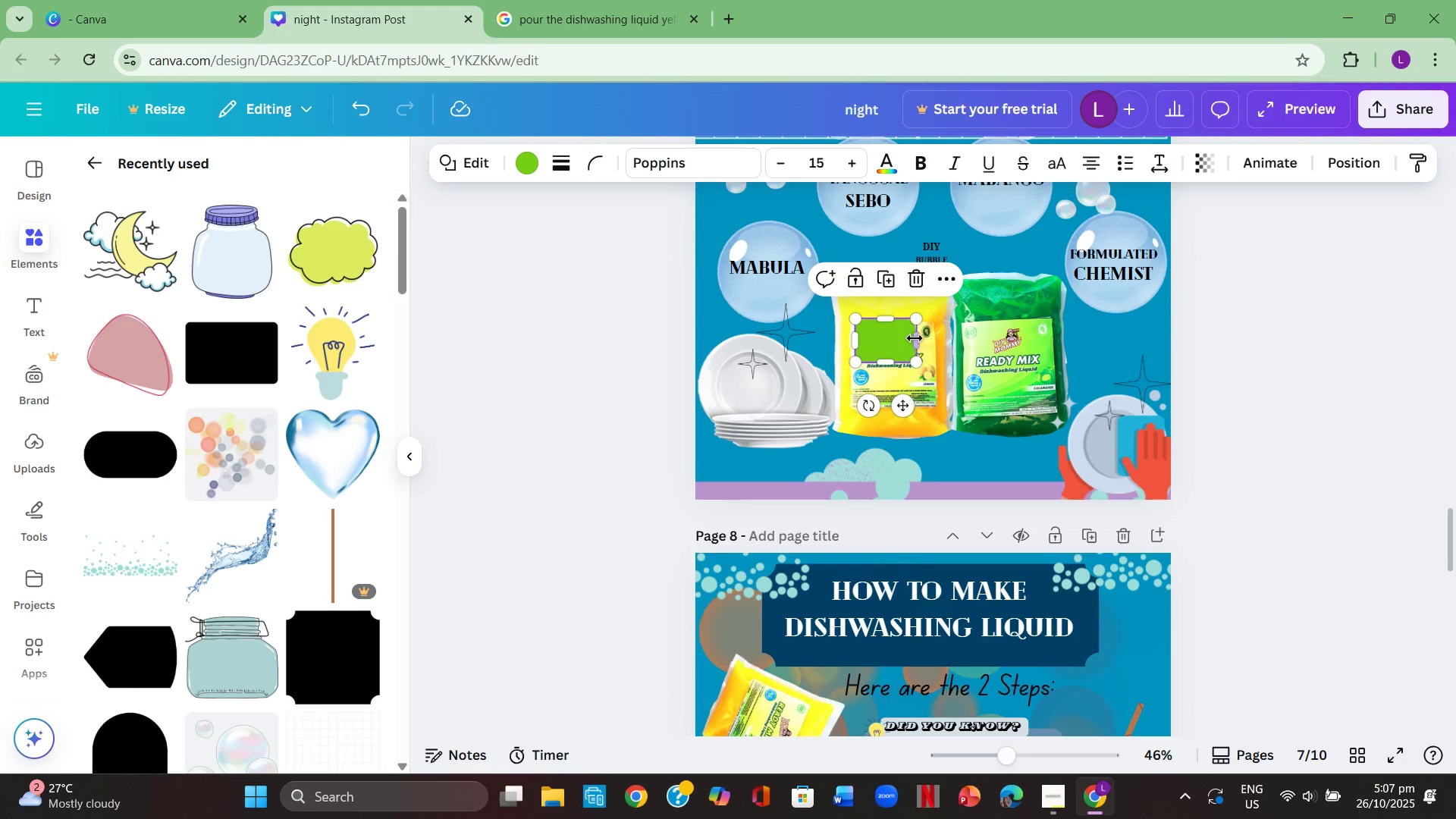 
left_click_drag(start_coordinate=[915, 338], to_coordinate=[927, 337])
 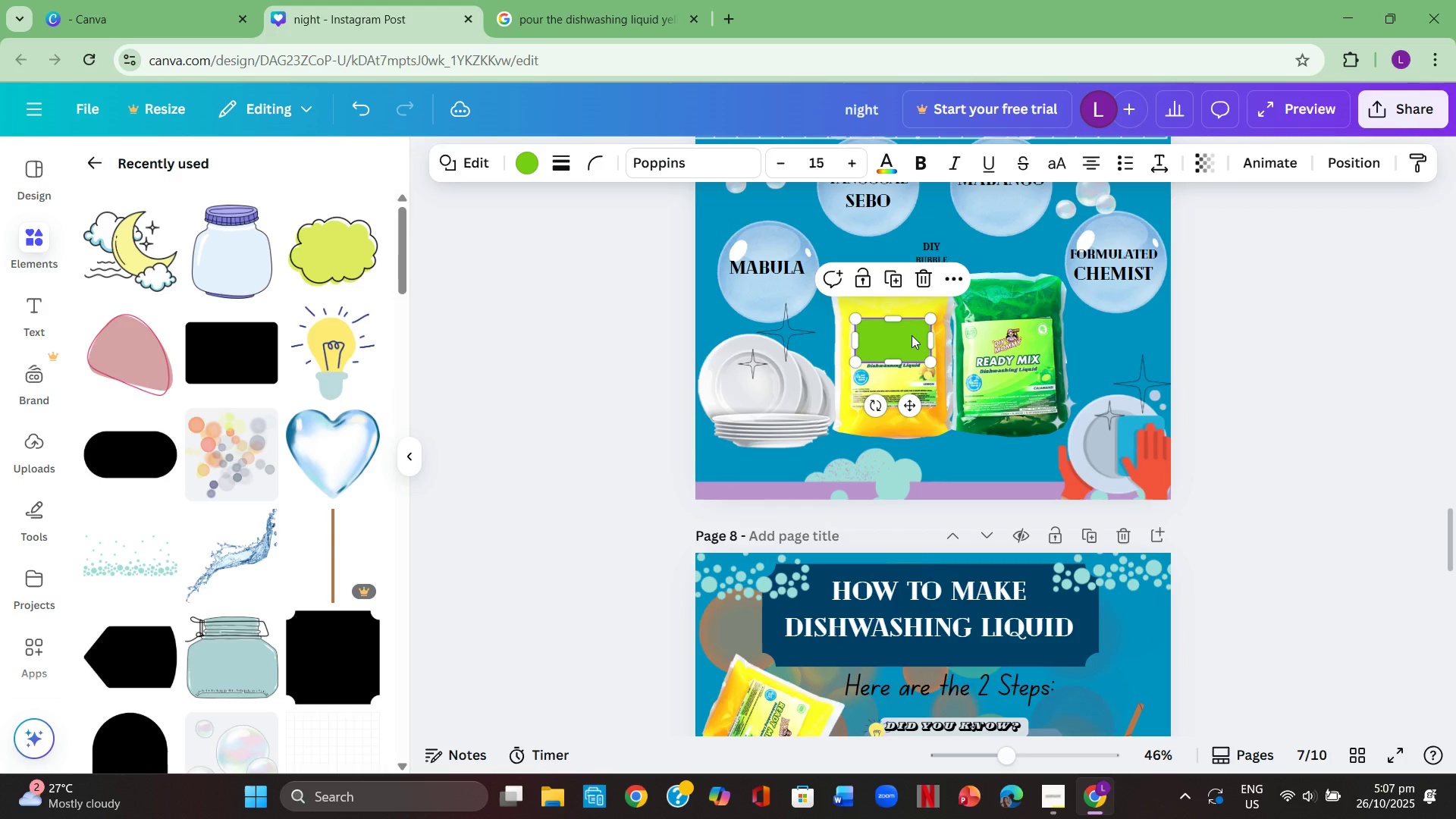 
left_click([912, 335])
 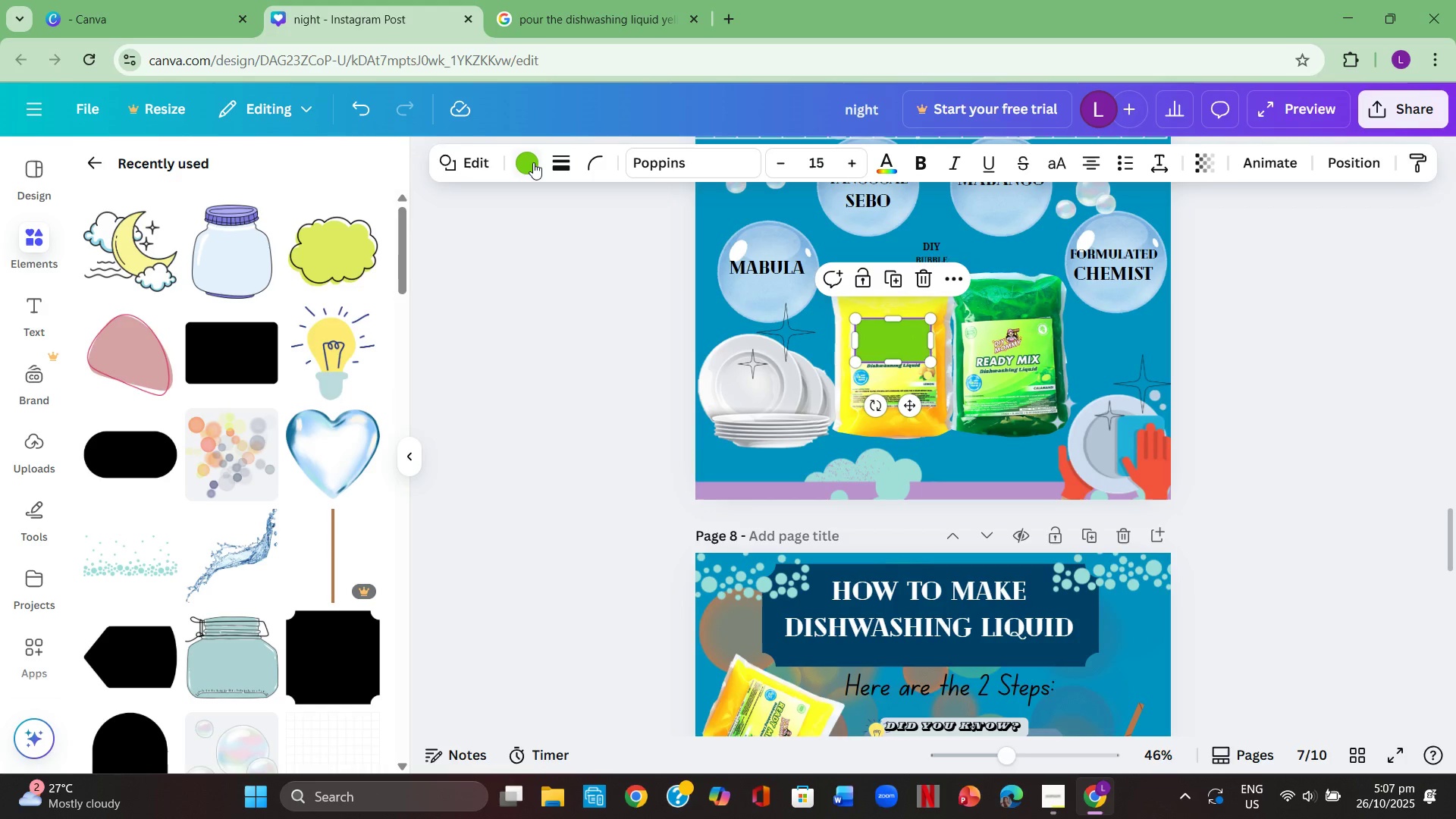 
left_click([535, 165])
 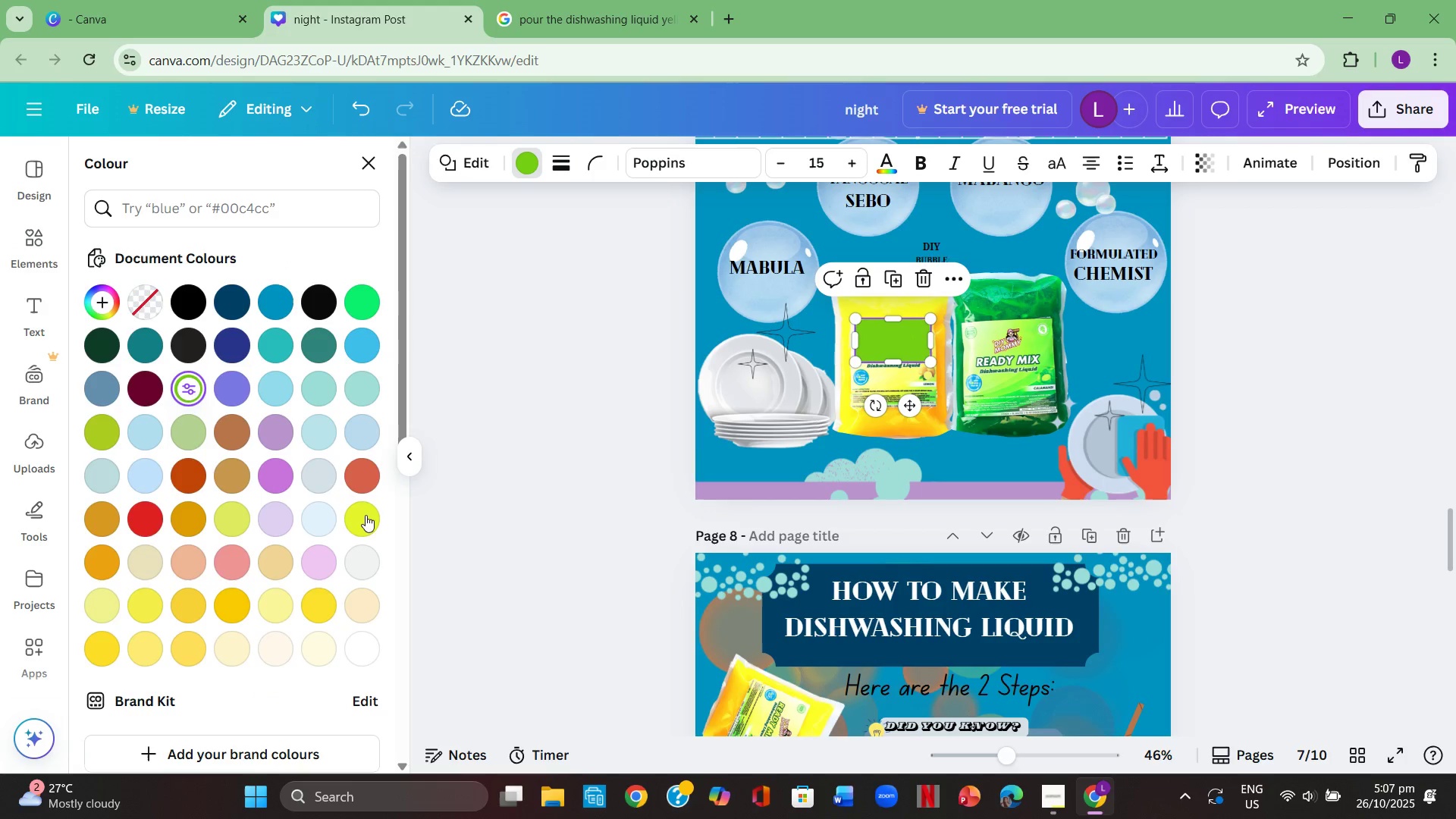 
left_click([362, 522])
 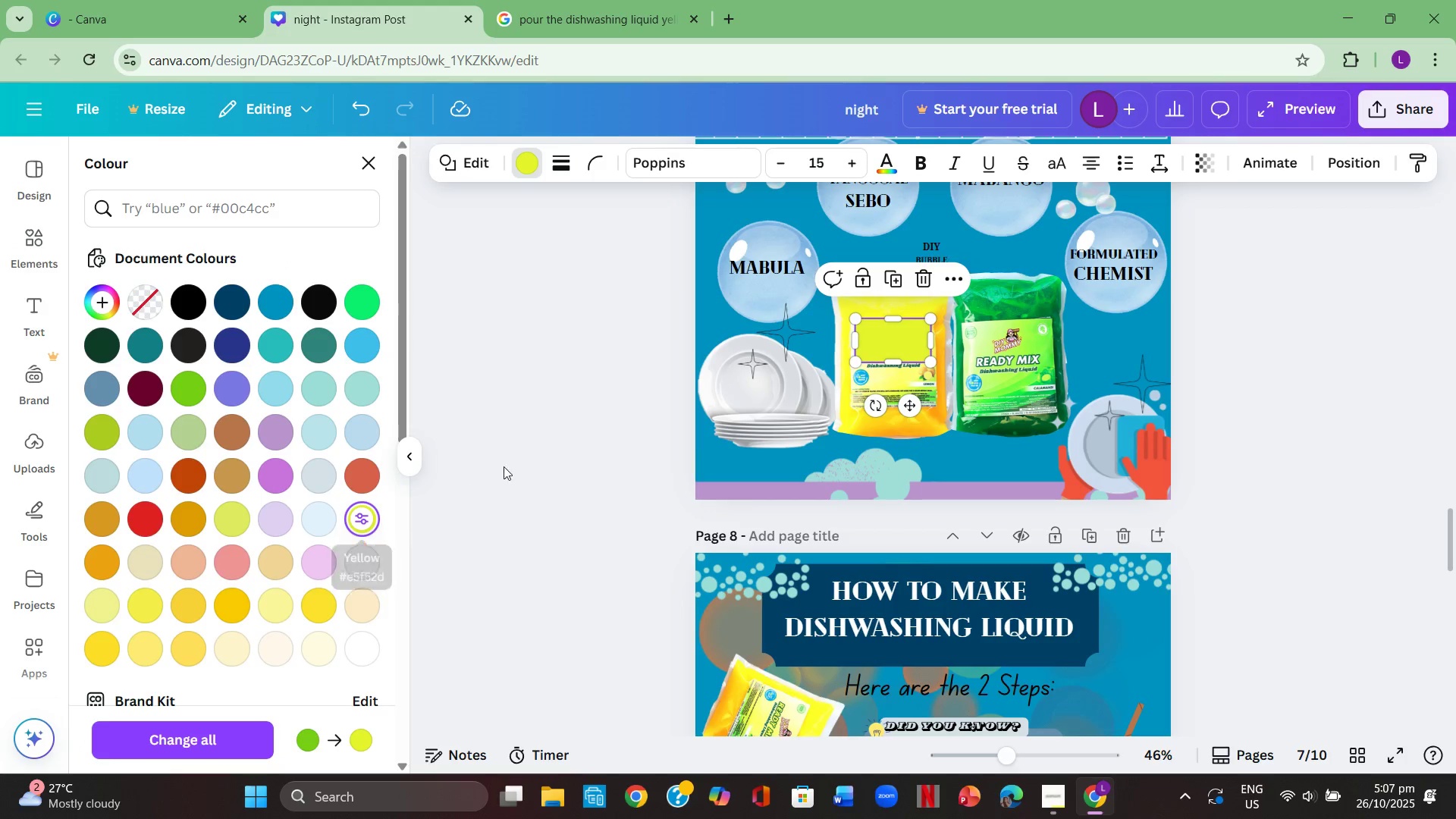 
left_click([510, 461])
 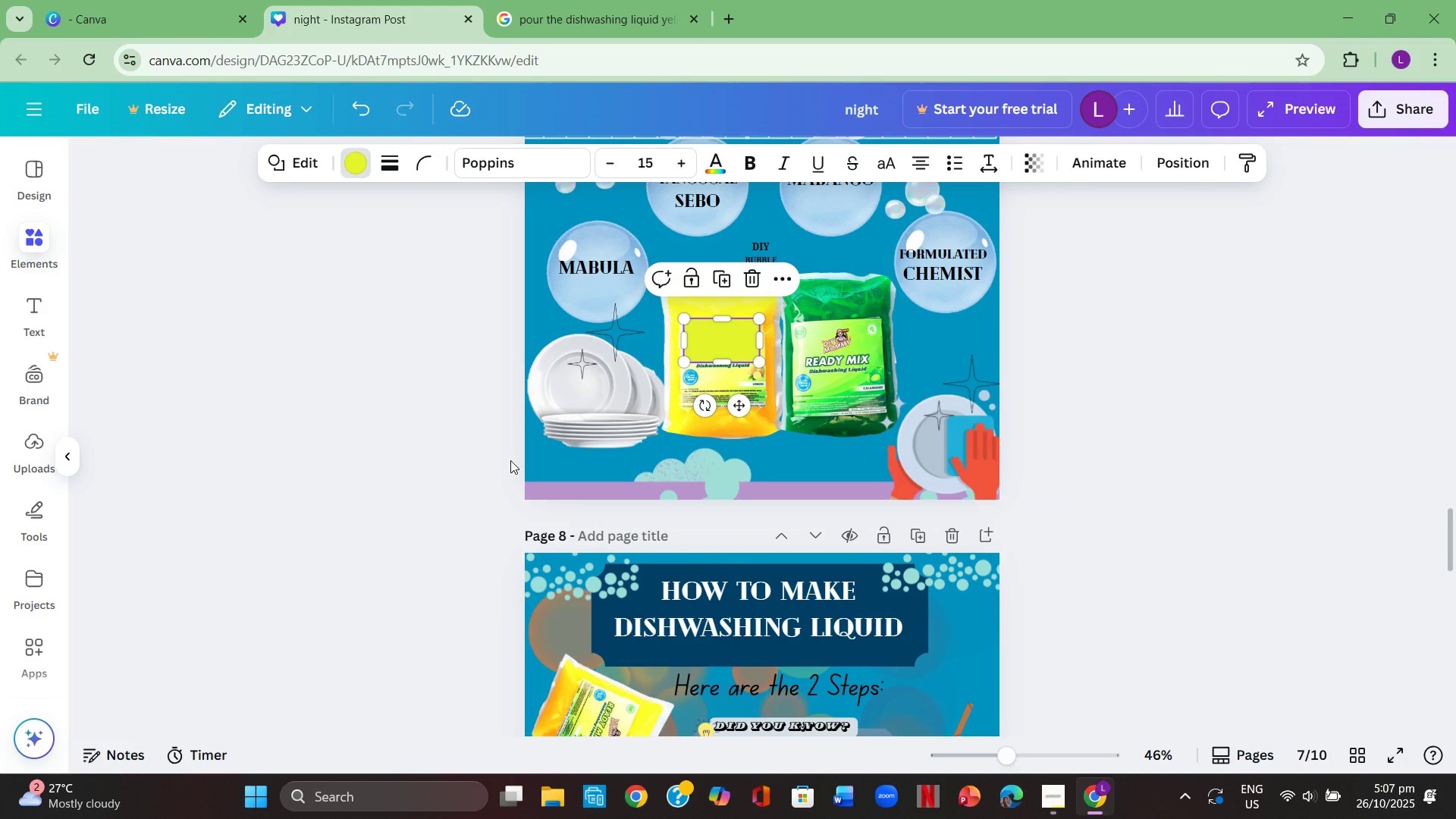 
left_click([510, 460])
 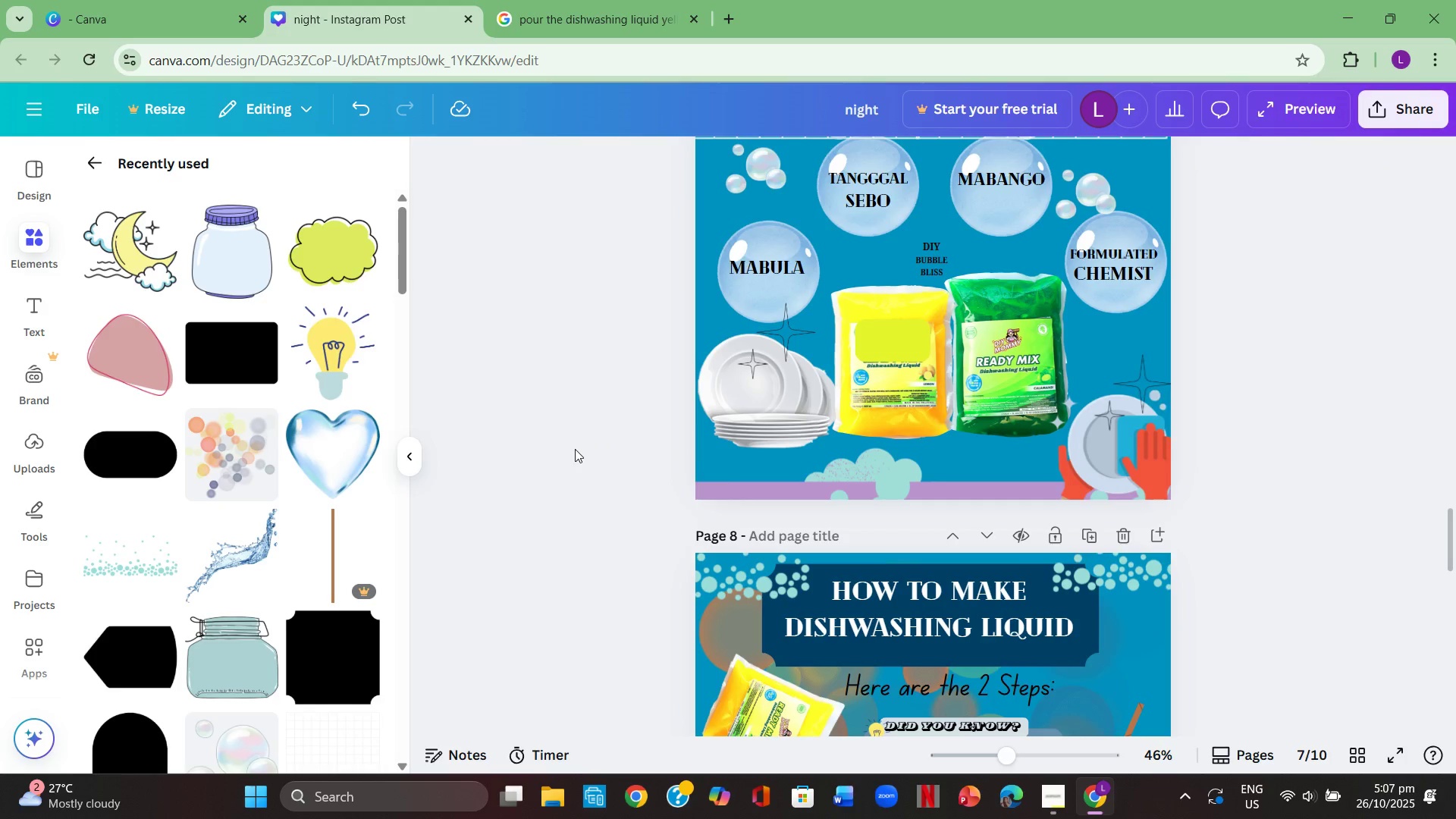 
left_click_drag(start_coordinate=[905, 342], to_coordinate=[902, 331])
 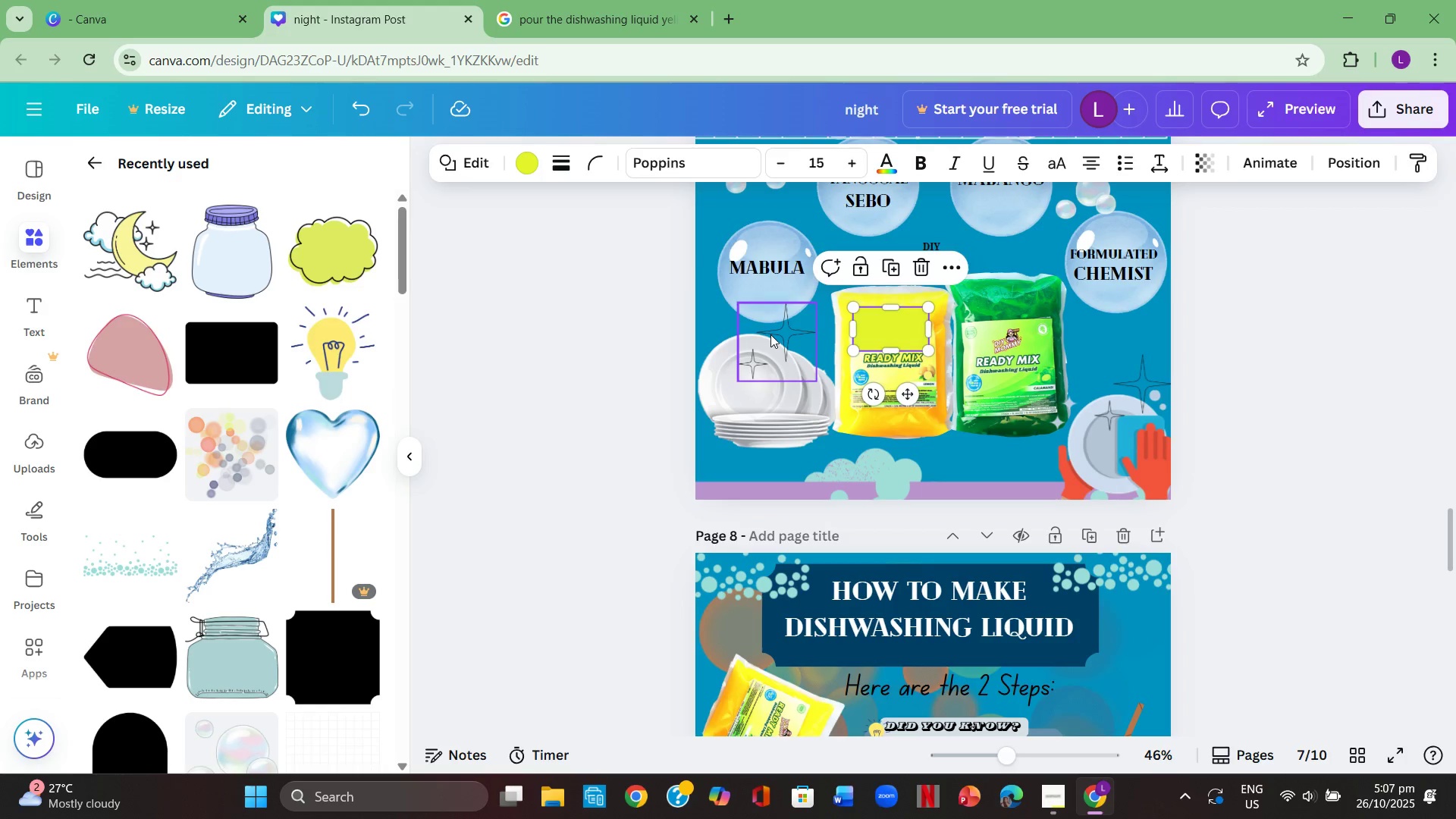 
left_click([770, 334])
 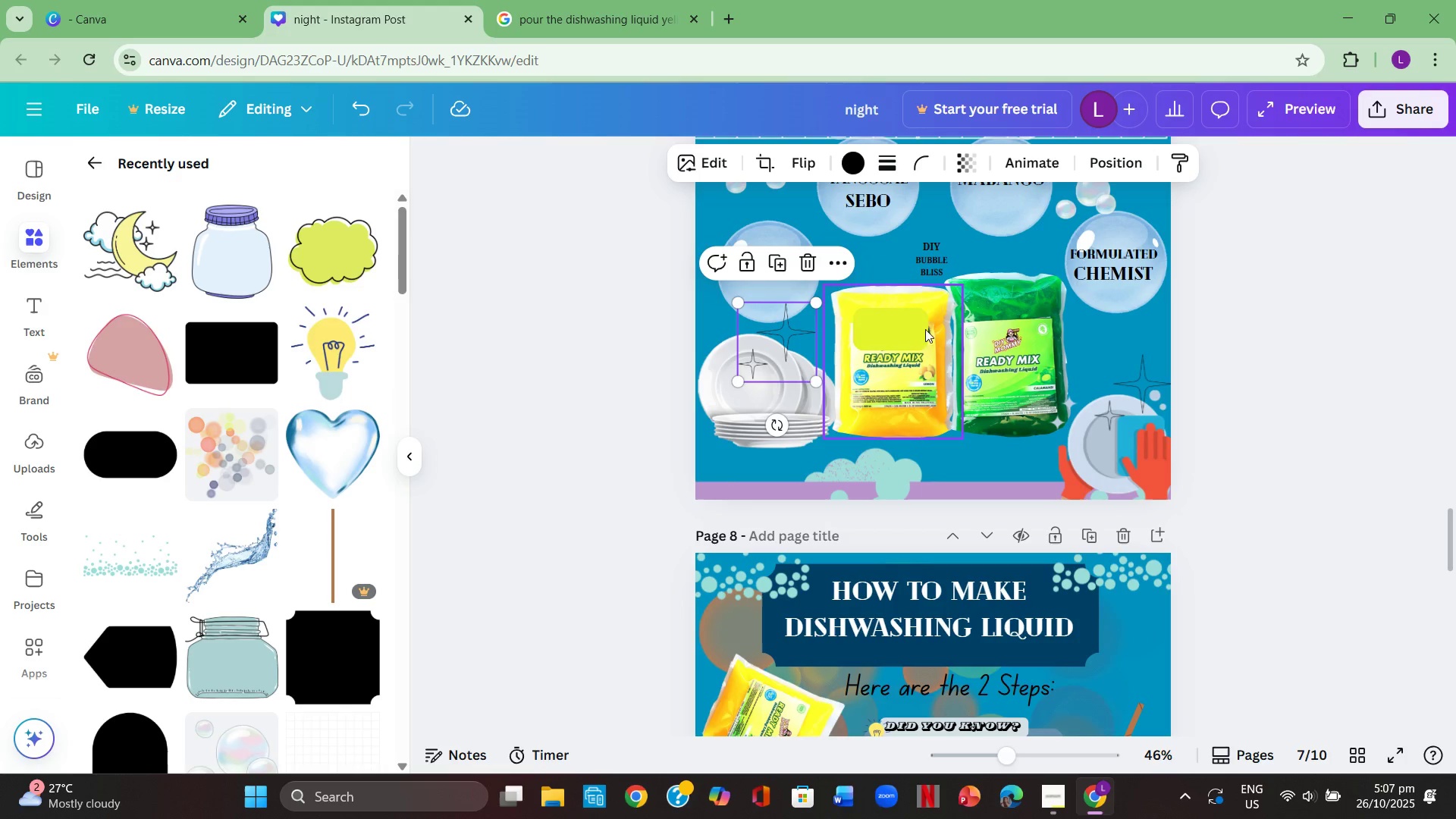 
left_click([900, 325])
 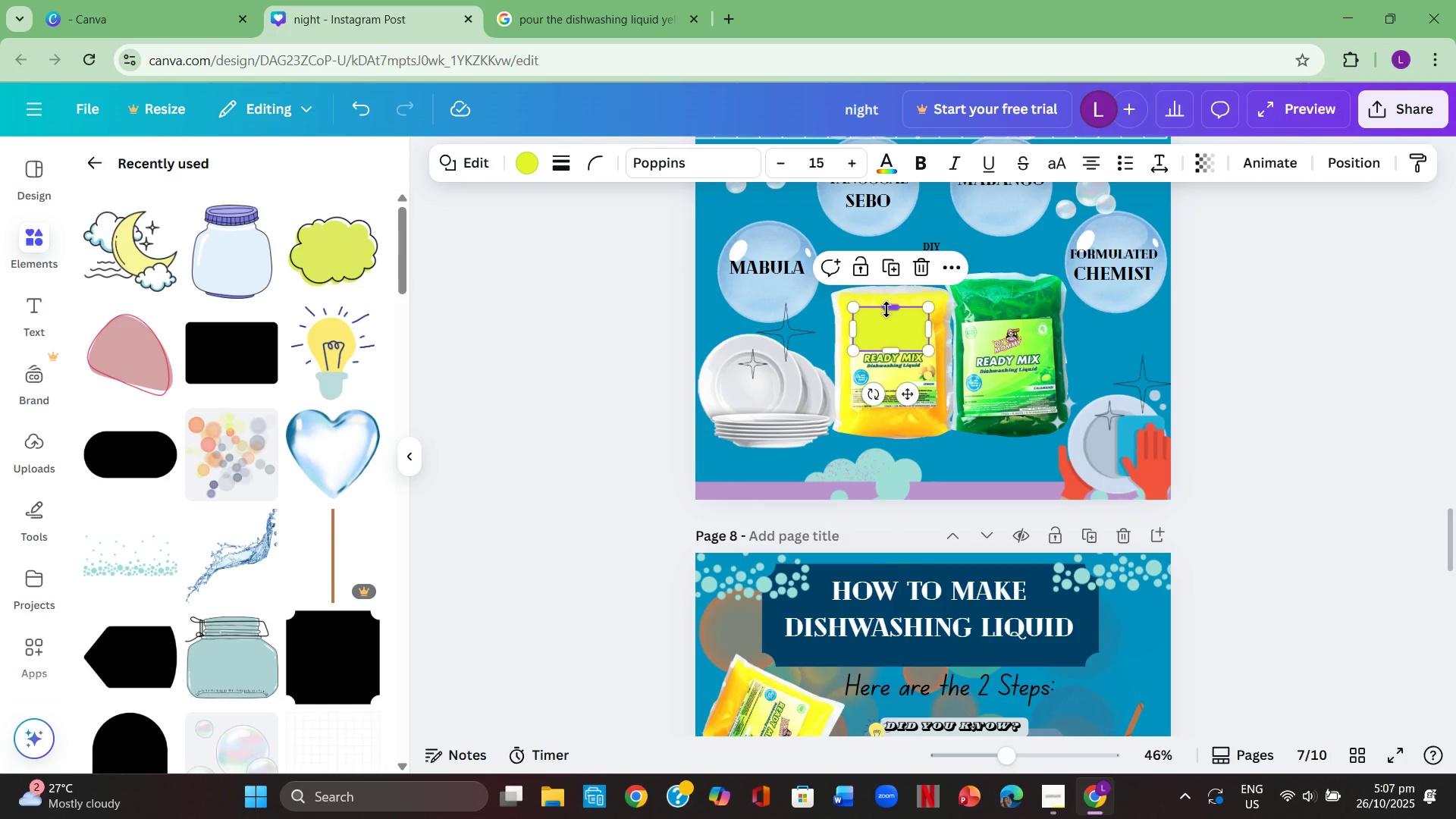 
left_click_drag(start_coordinate=[886, 309], to_coordinate=[890, 314])
 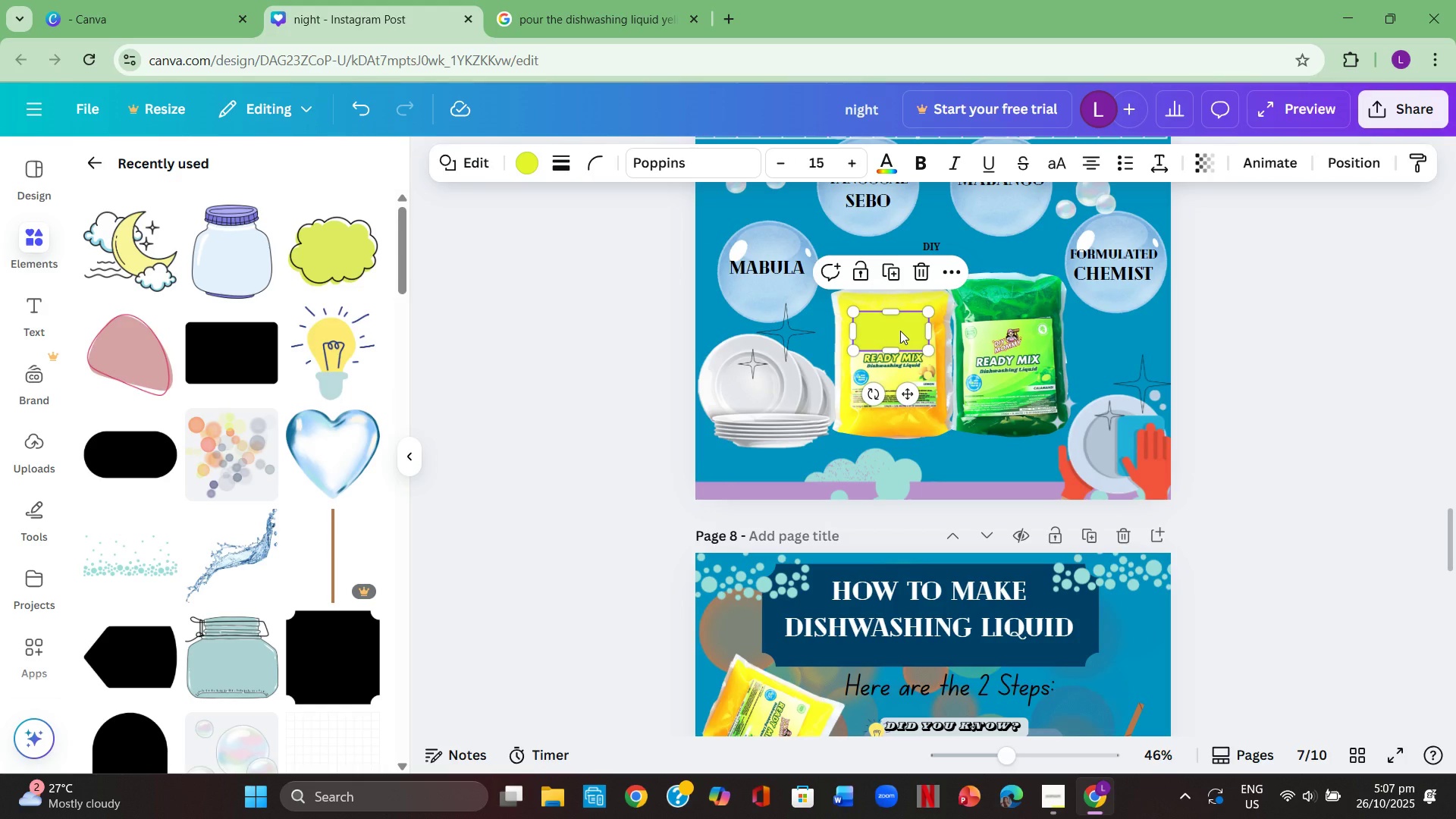 
left_click([900, 331])
 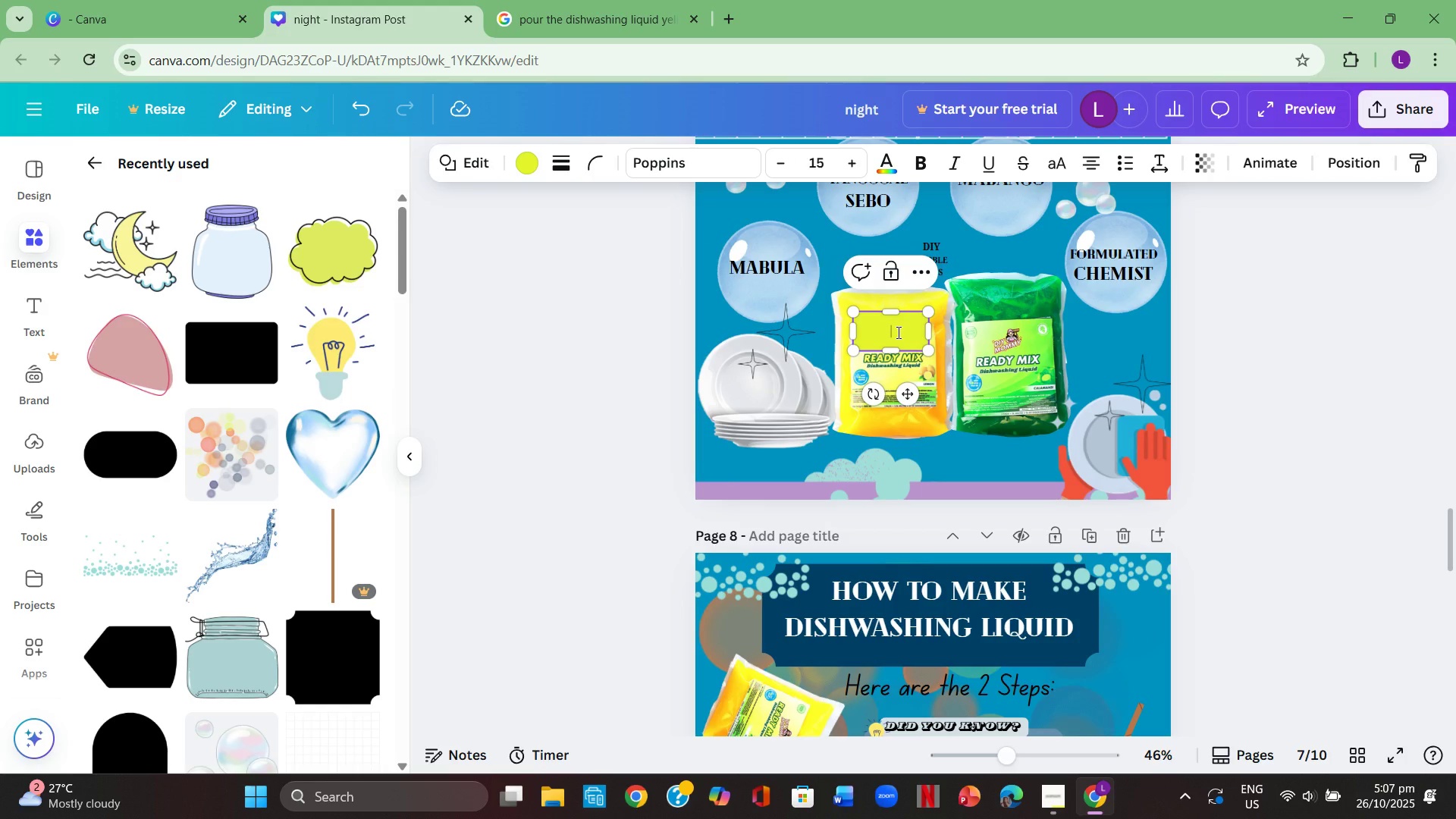 
key(Control+C)
 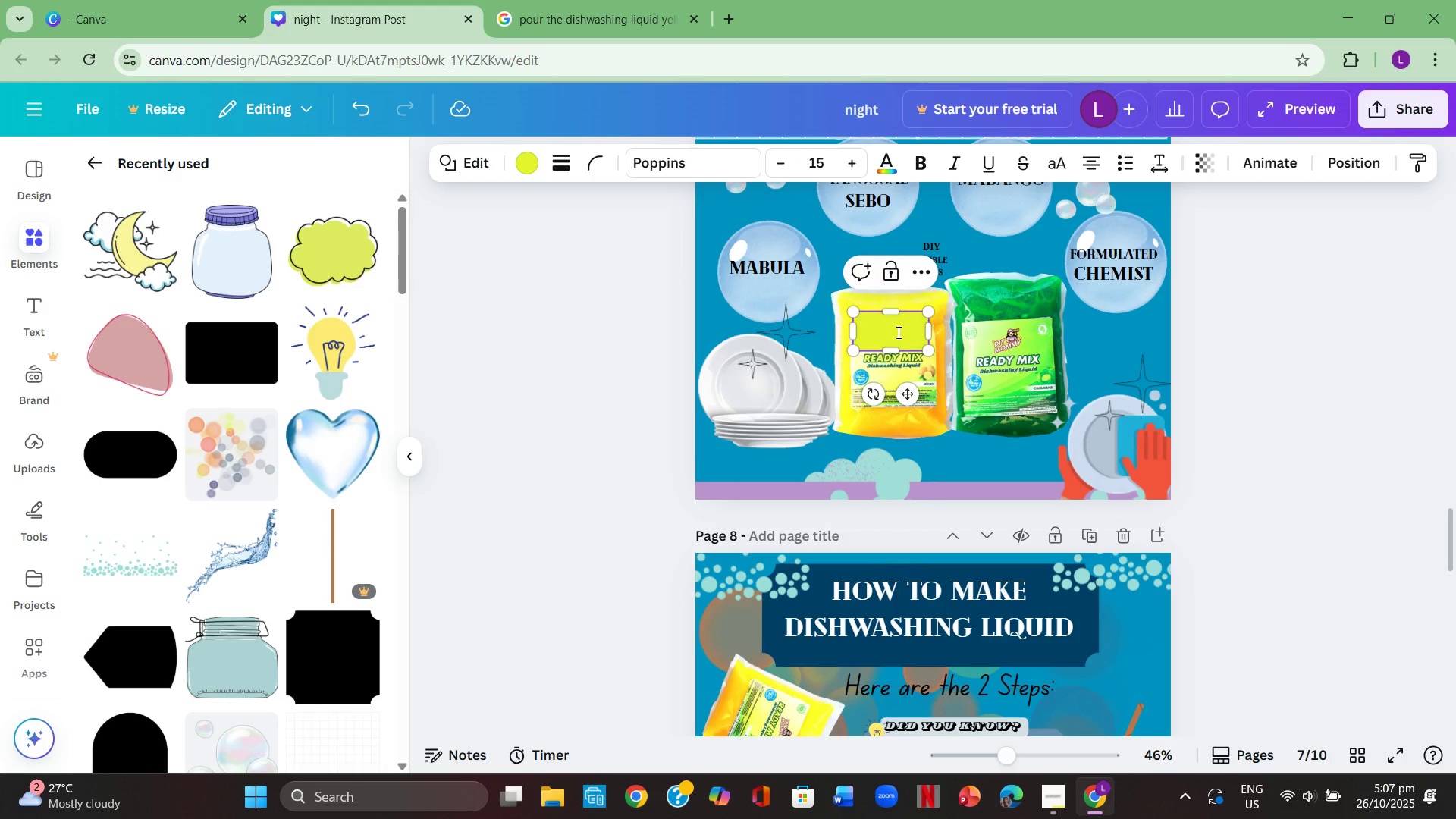 
key(Control+ControlLeft)
 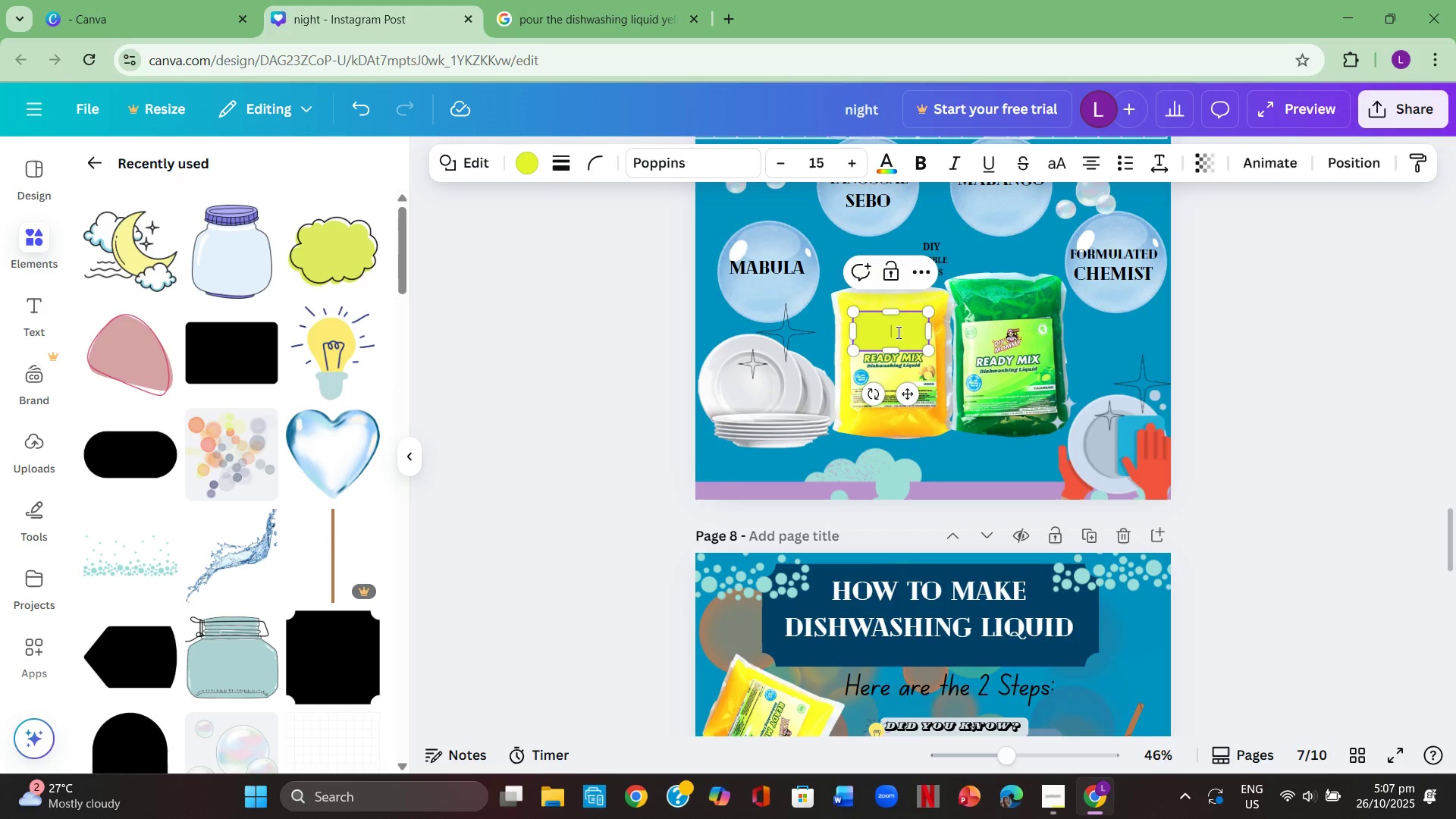 
key(Control+V)
 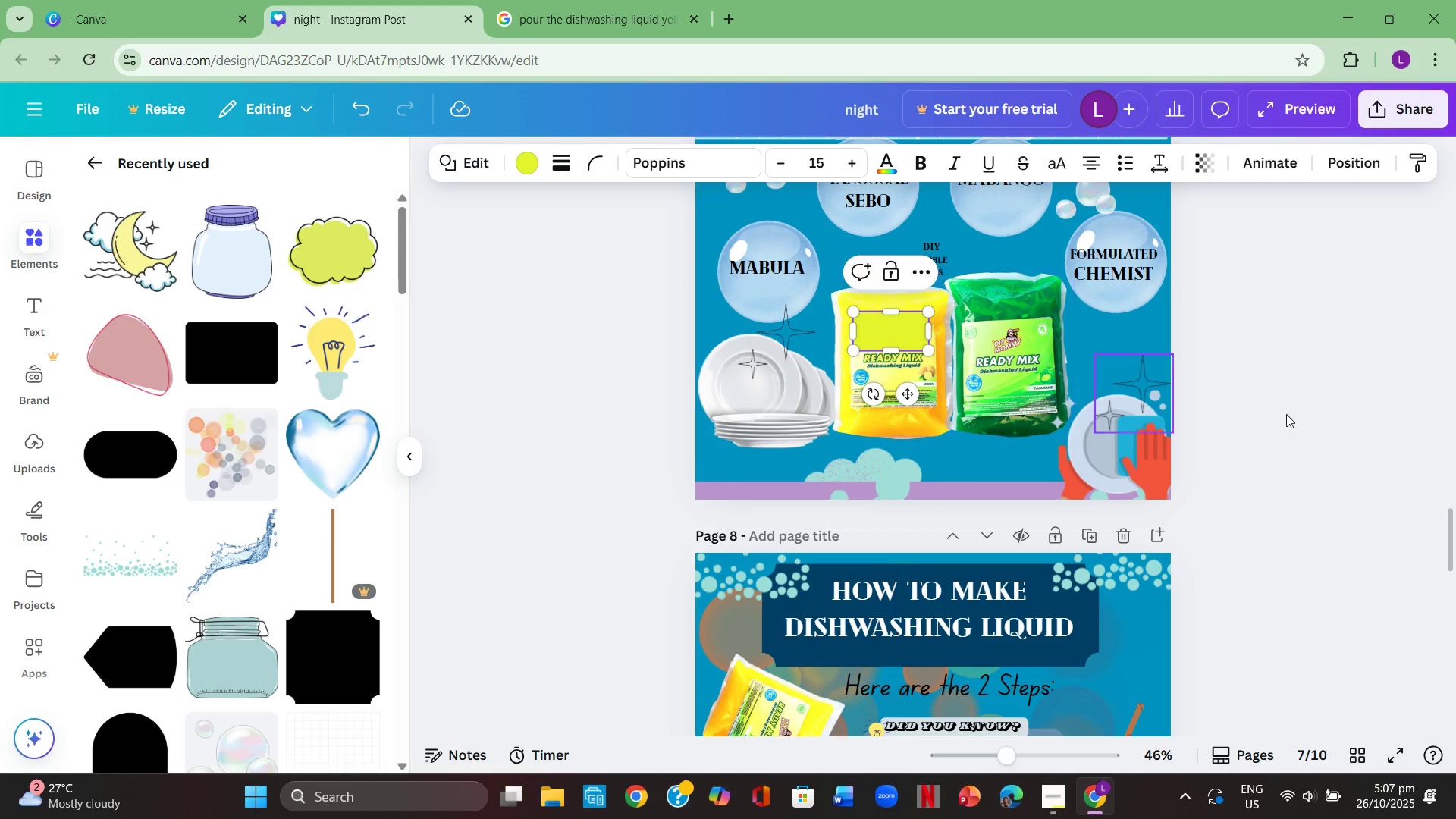 
left_click([1342, 428])
 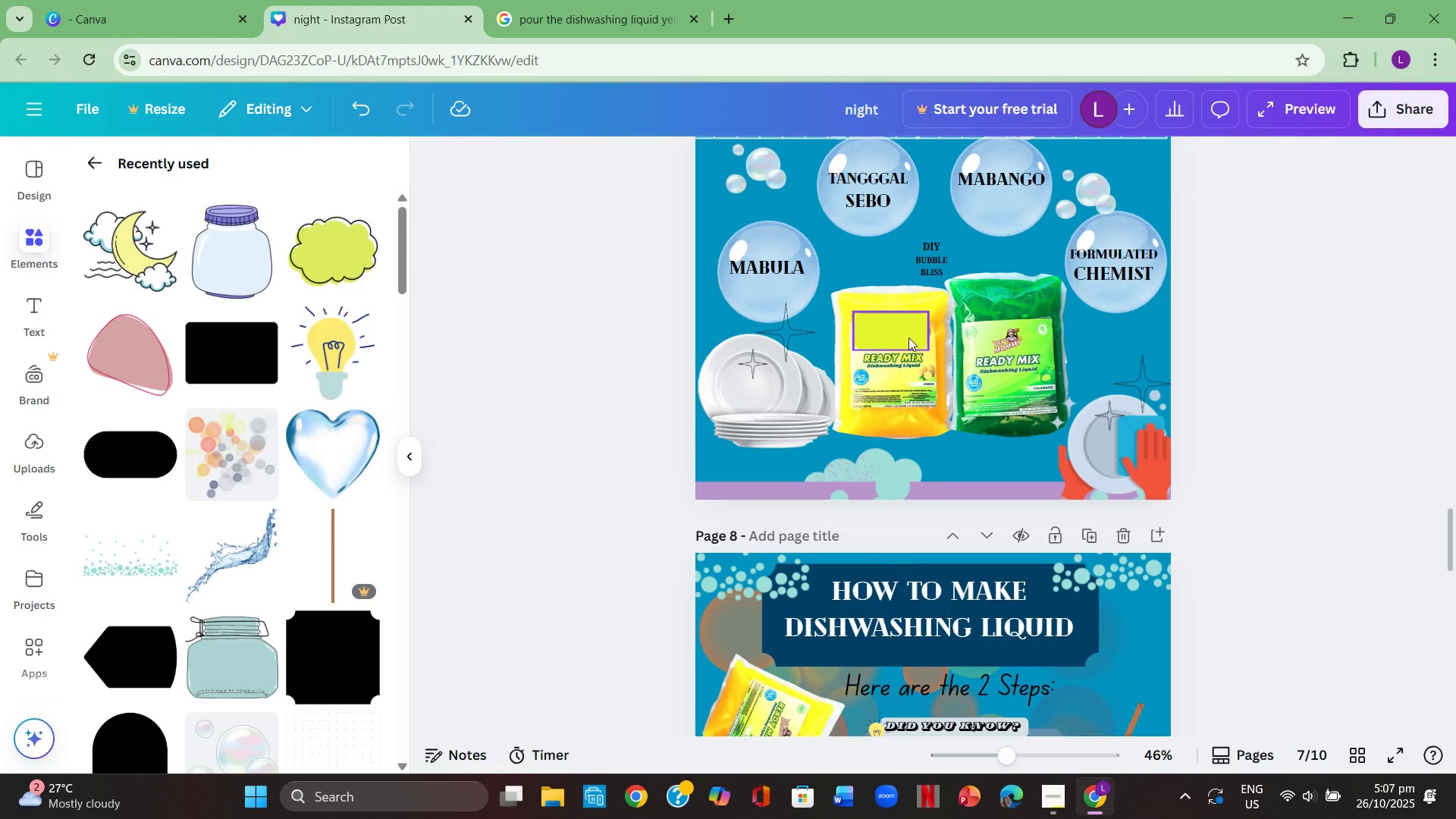 
left_click([906, 337])
 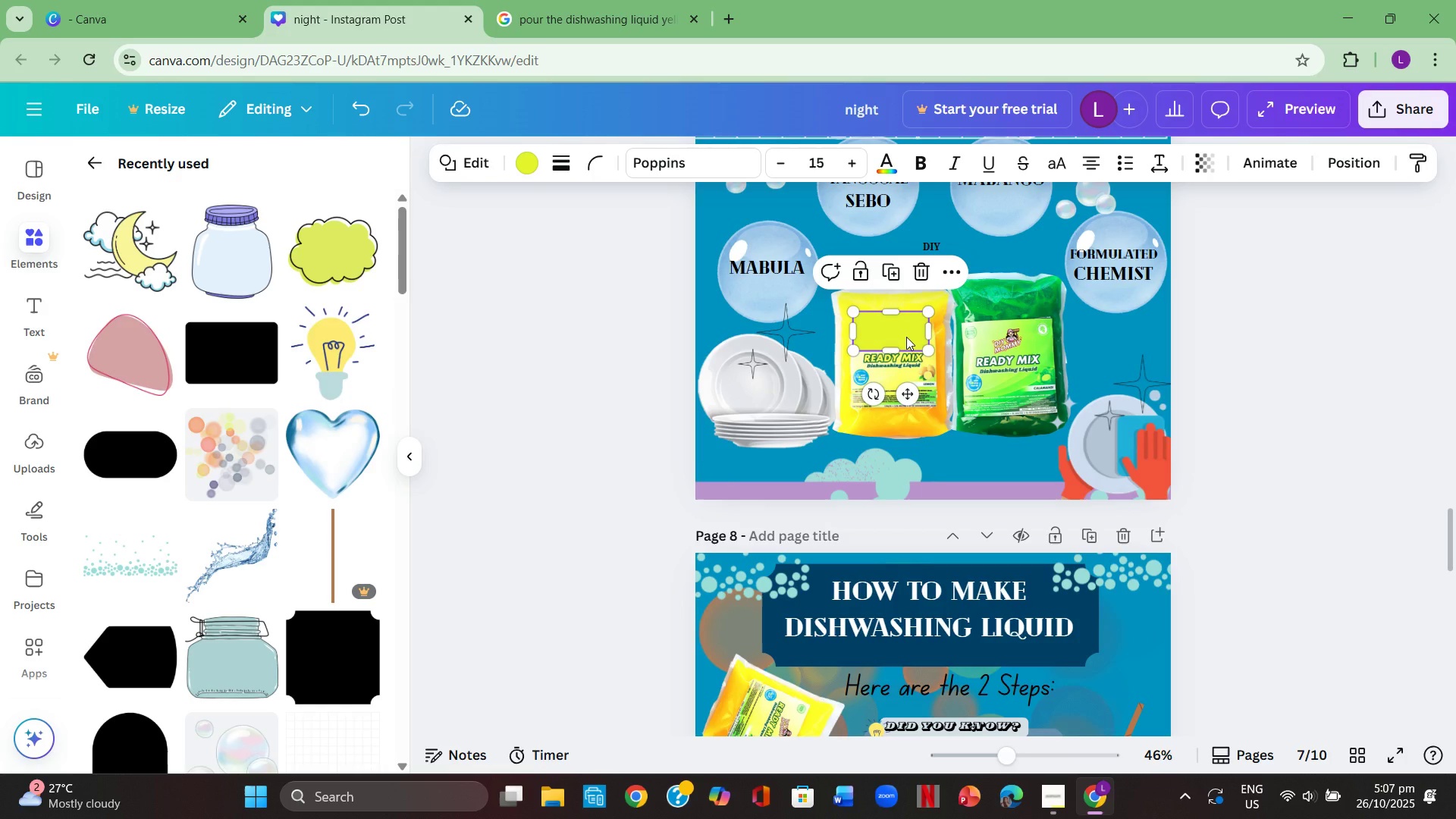 
key(Control+ControlLeft)
 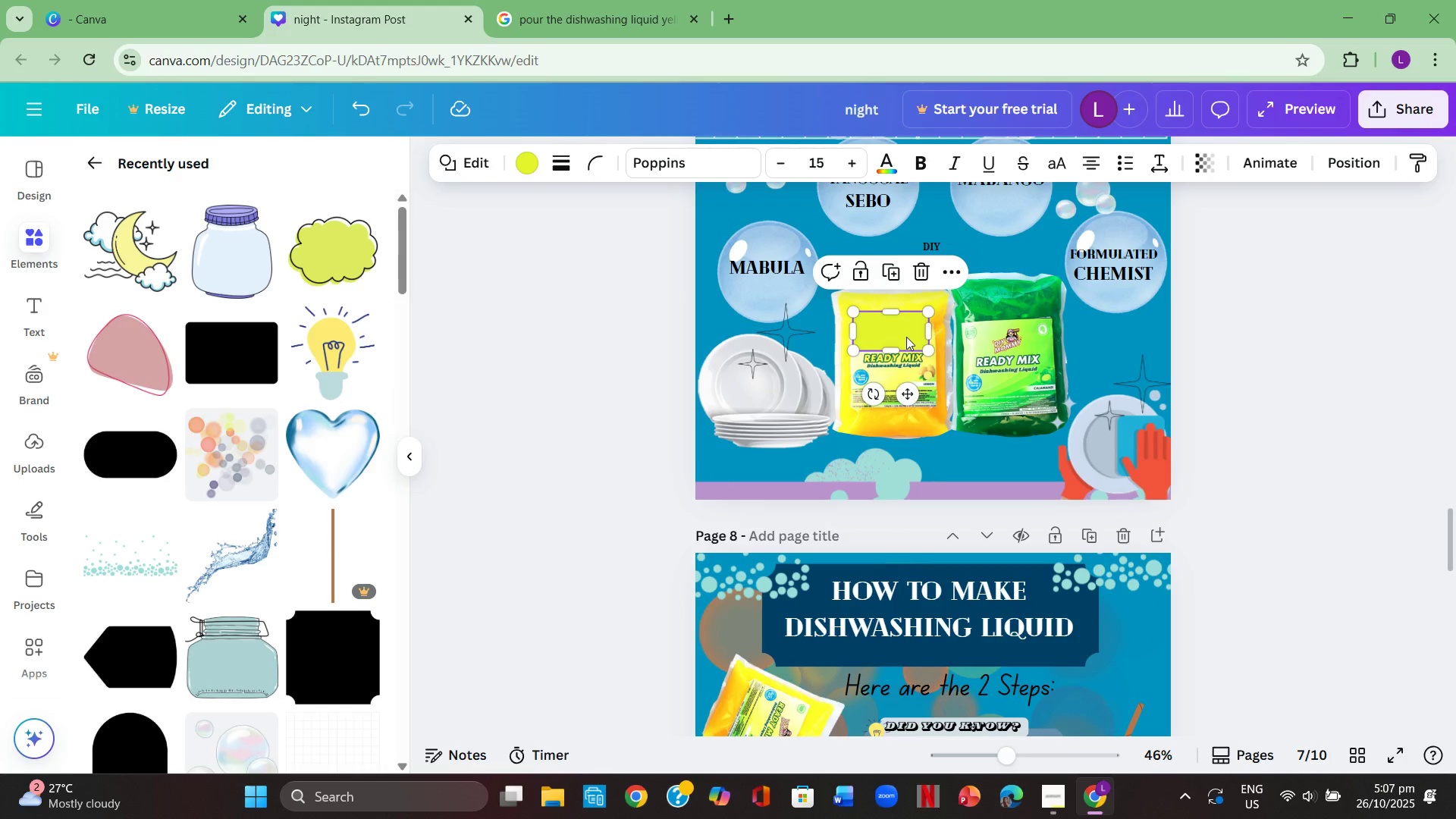 
key(Control+C)
 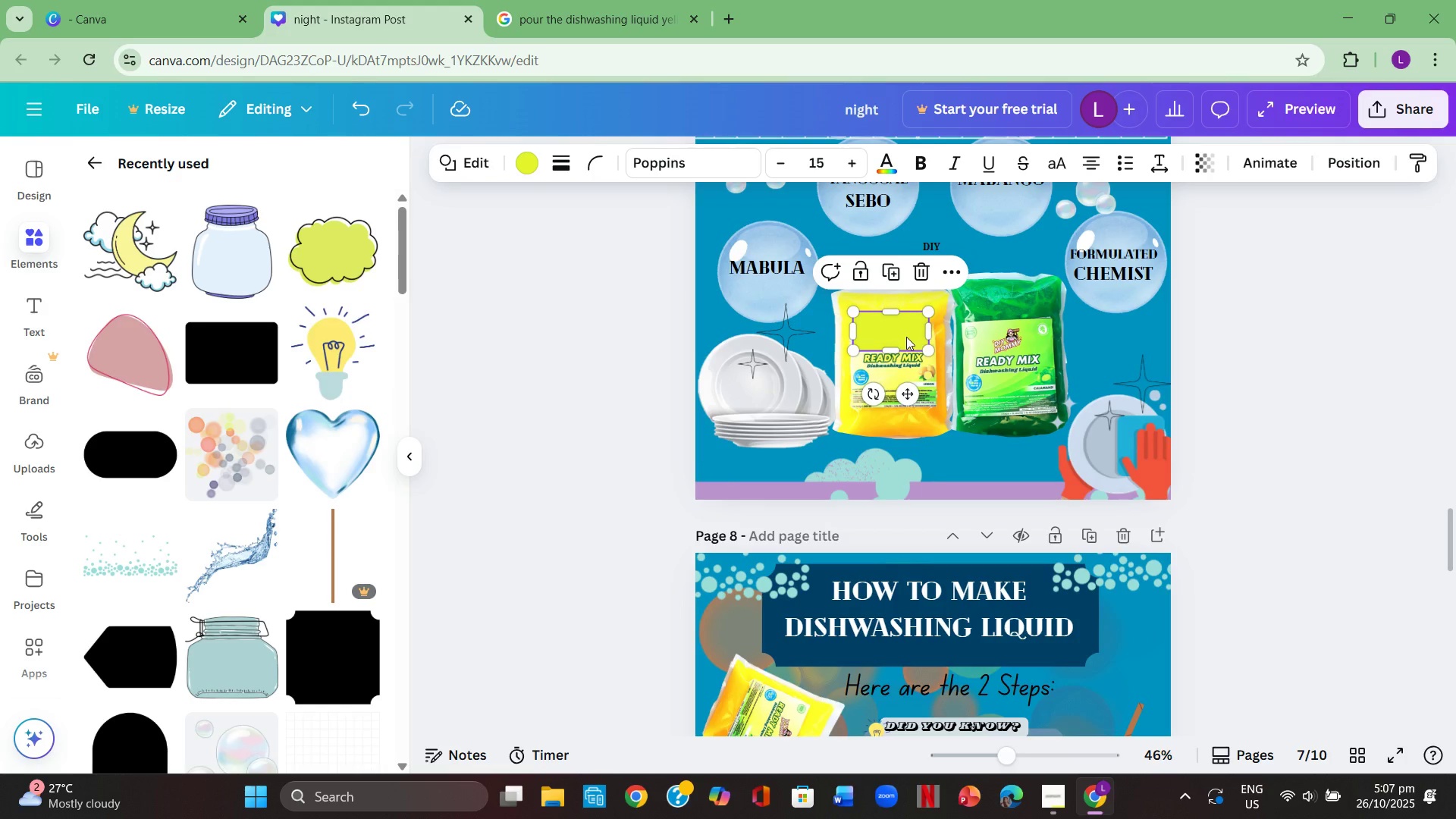 
key(Control+ControlLeft)
 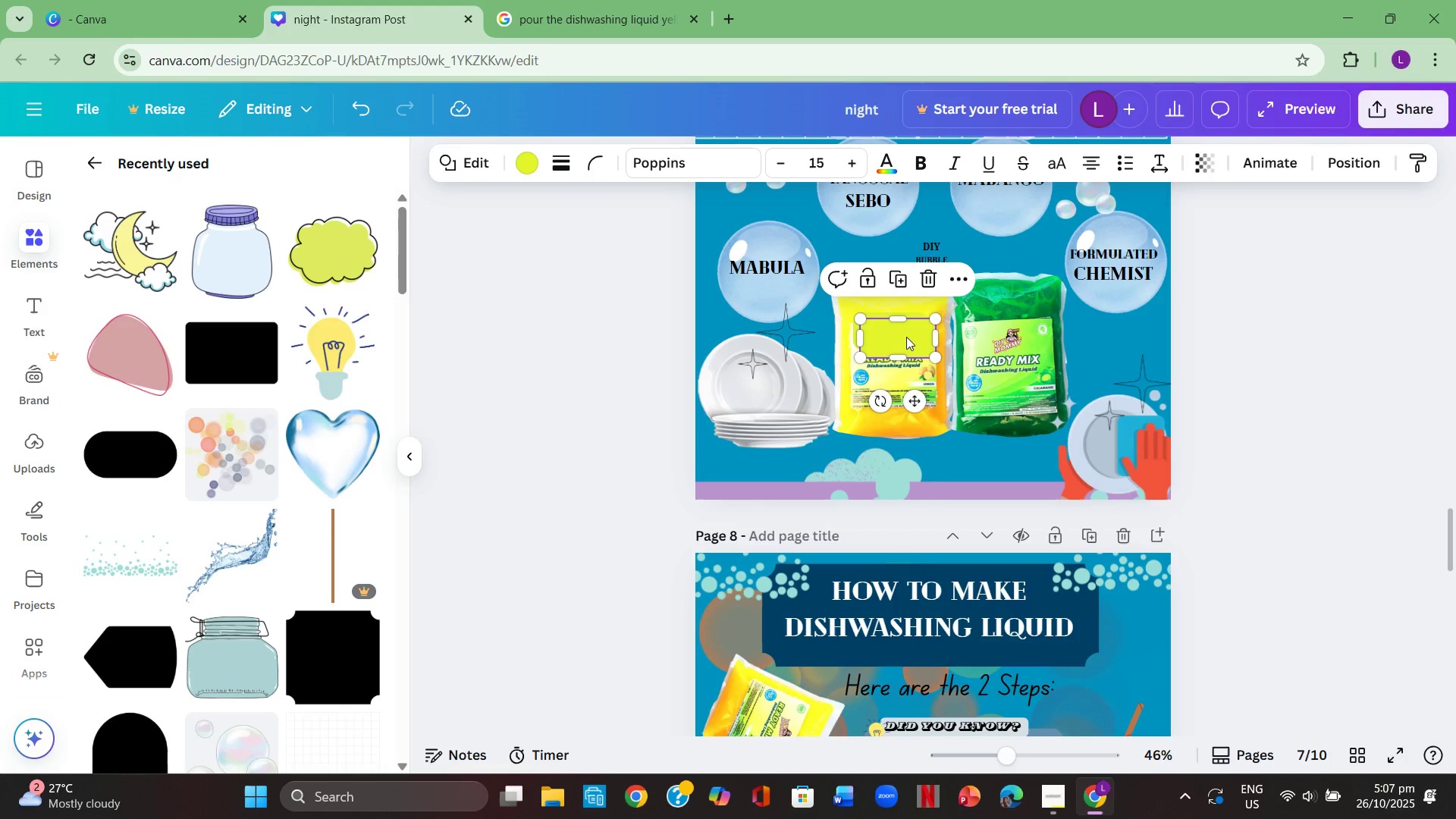 
key(Control+V)
 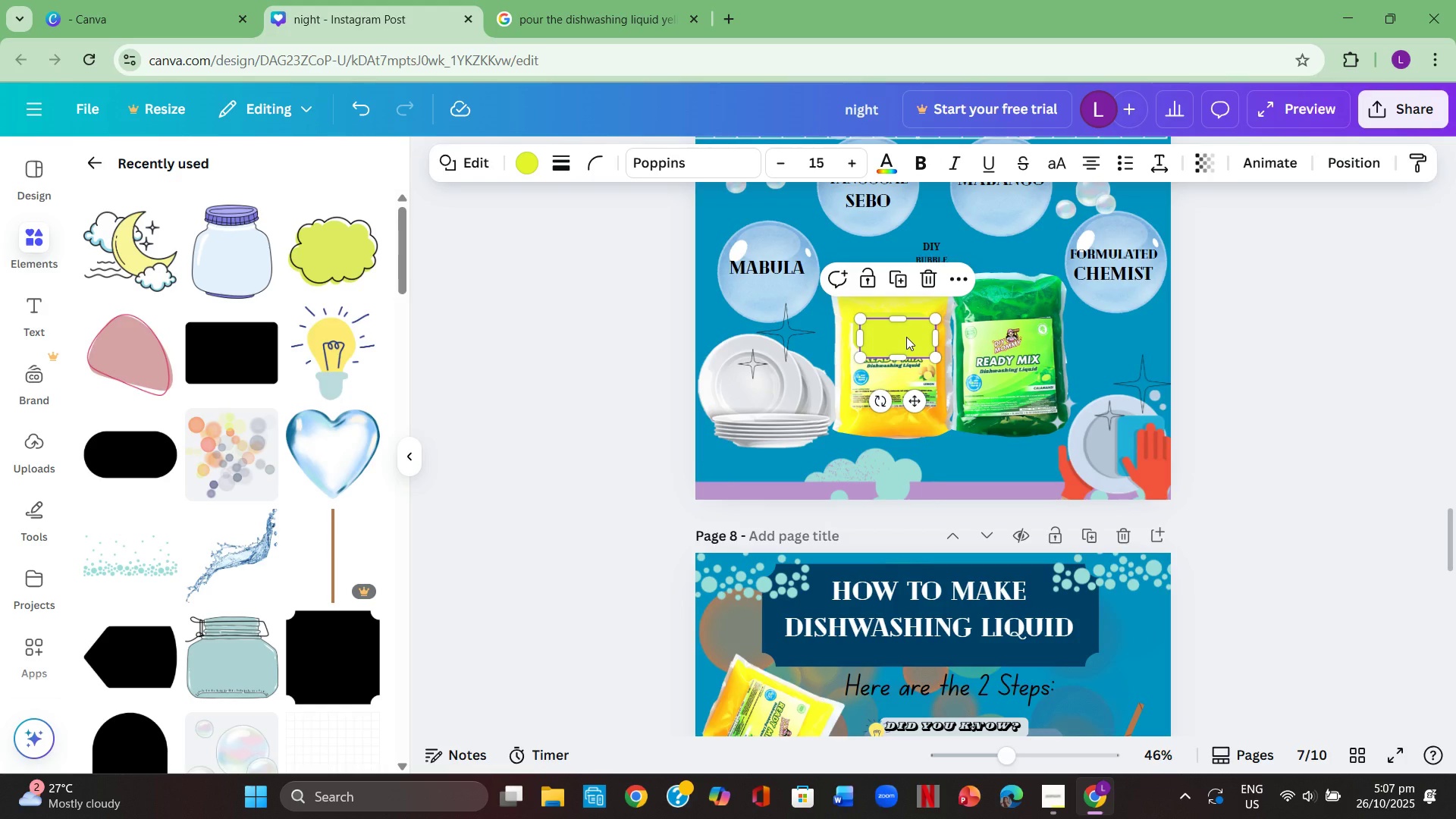 
left_click_drag(start_coordinate=[906, 337], to_coordinate=[1016, 334])
 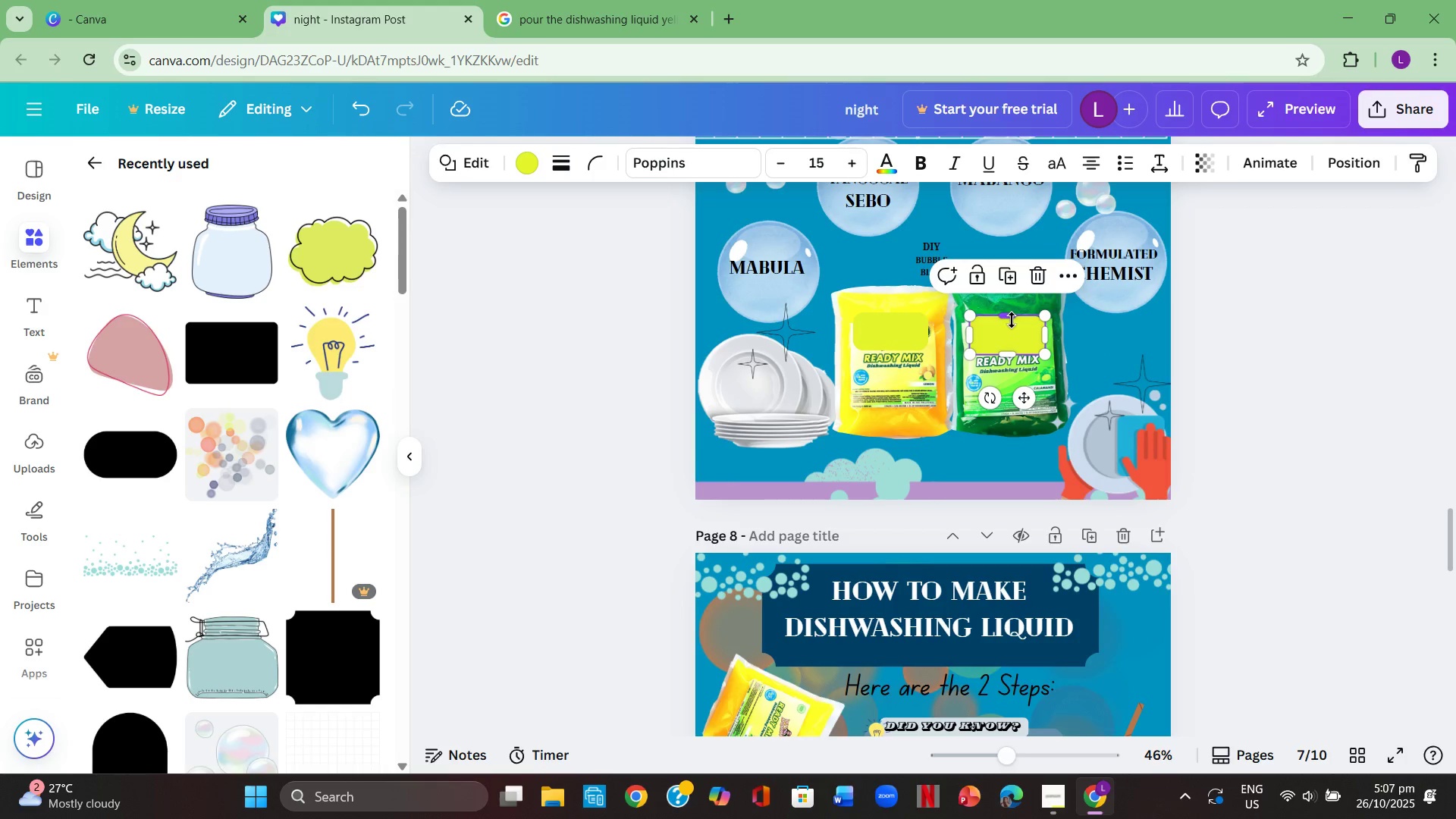 
left_click([1012, 320])
 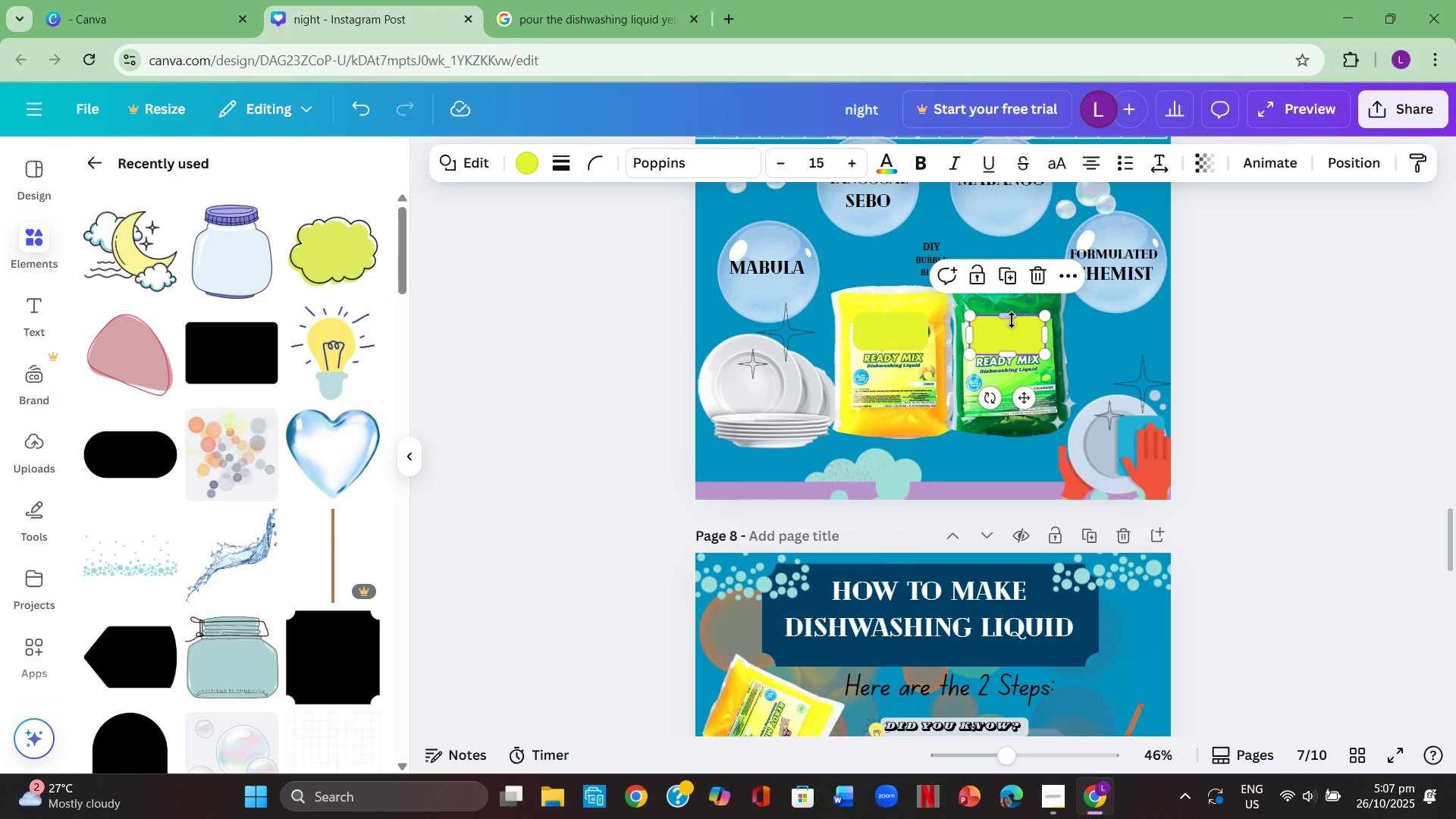 
left_click_drag(start_coordinate=[1012, 318], to_coordinate=[1015, 327])
 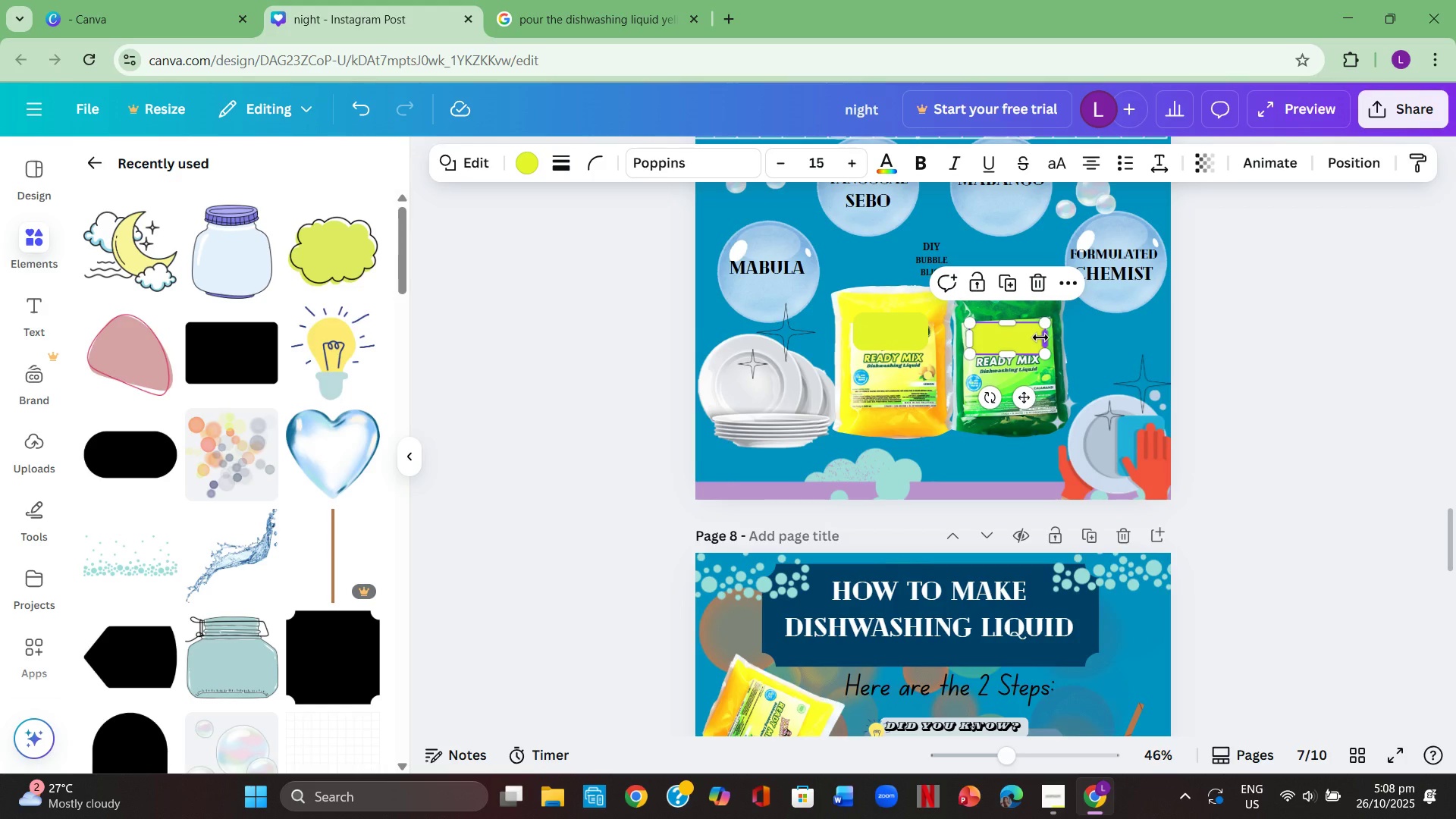 
left_click_drag(start_coordinate=[1042, 337], to_coordinate=[1046, 340])
 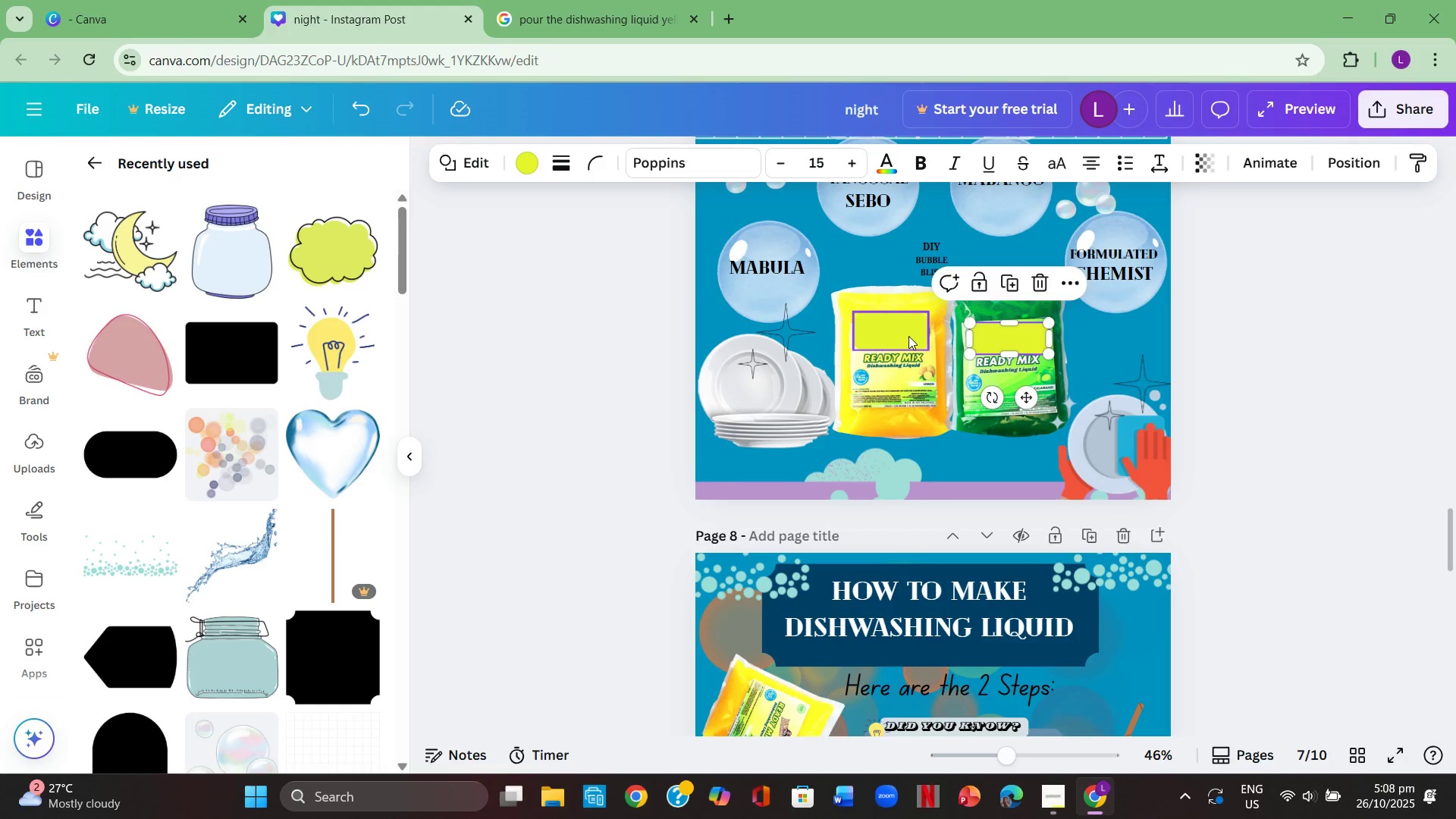 
left_click([908, 336])
 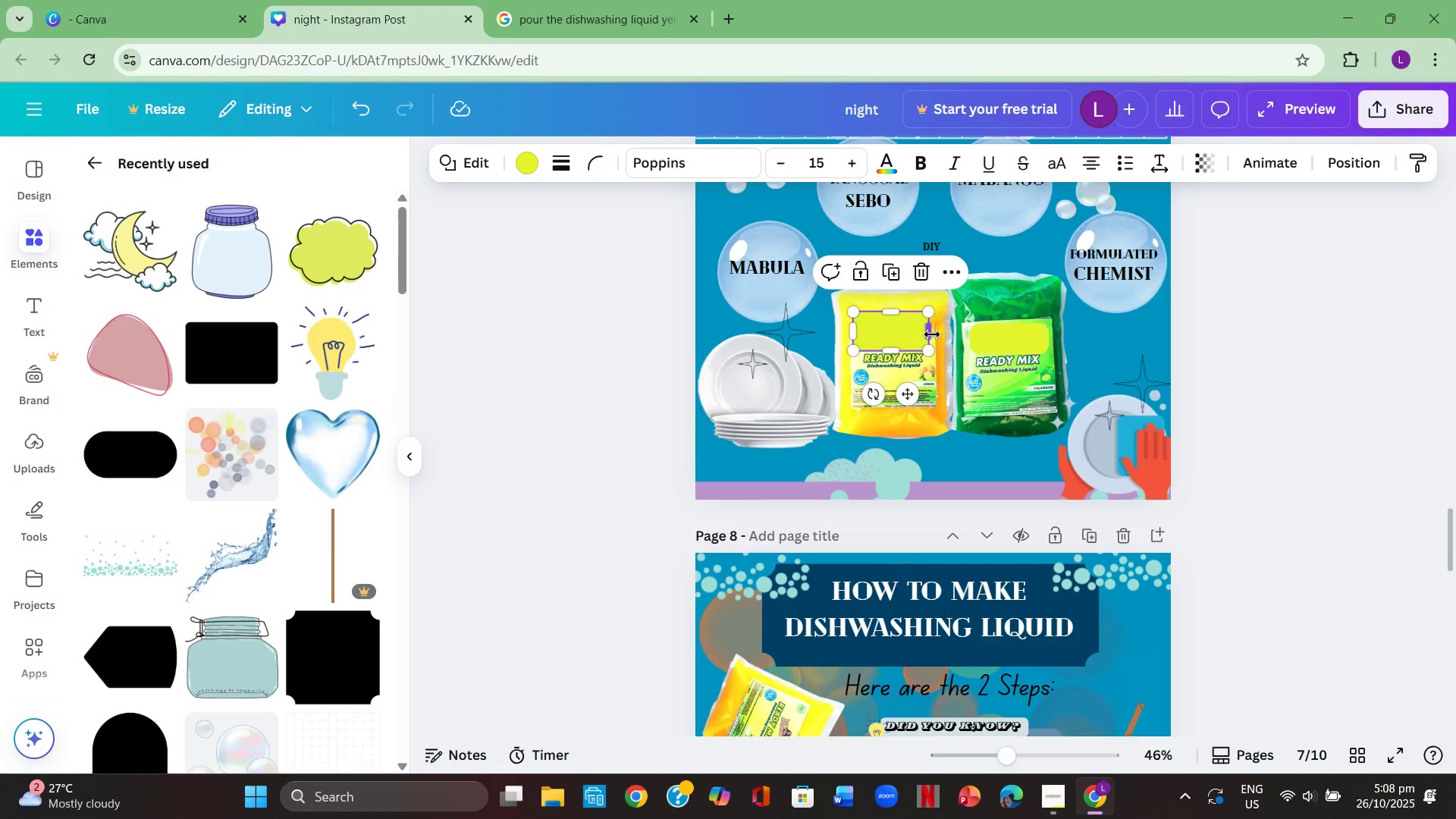 
left_click_drag(start_coordinate=[933, 334], to_coordinate=[937, 336])
 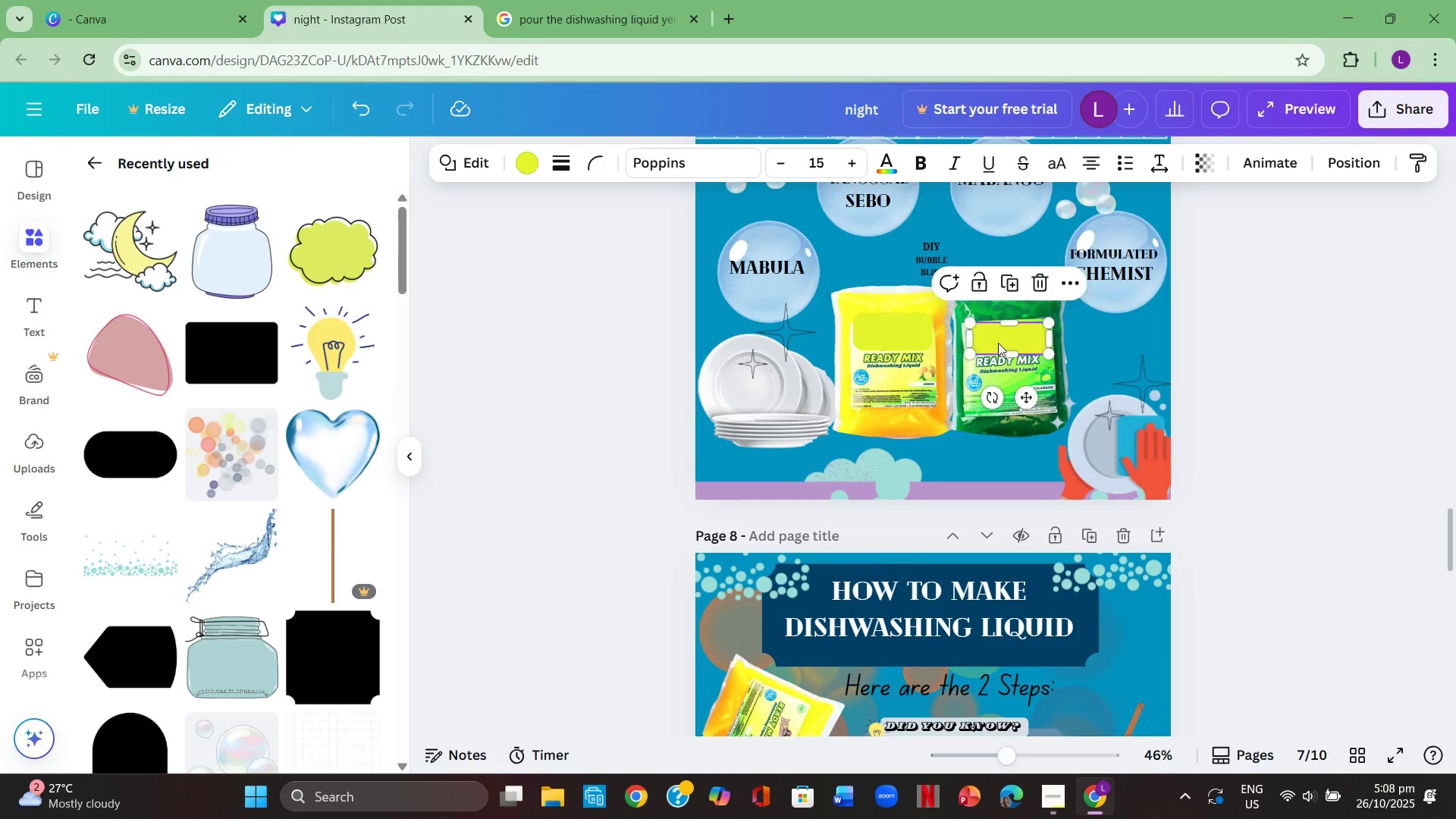 
left_click([998, 343])
 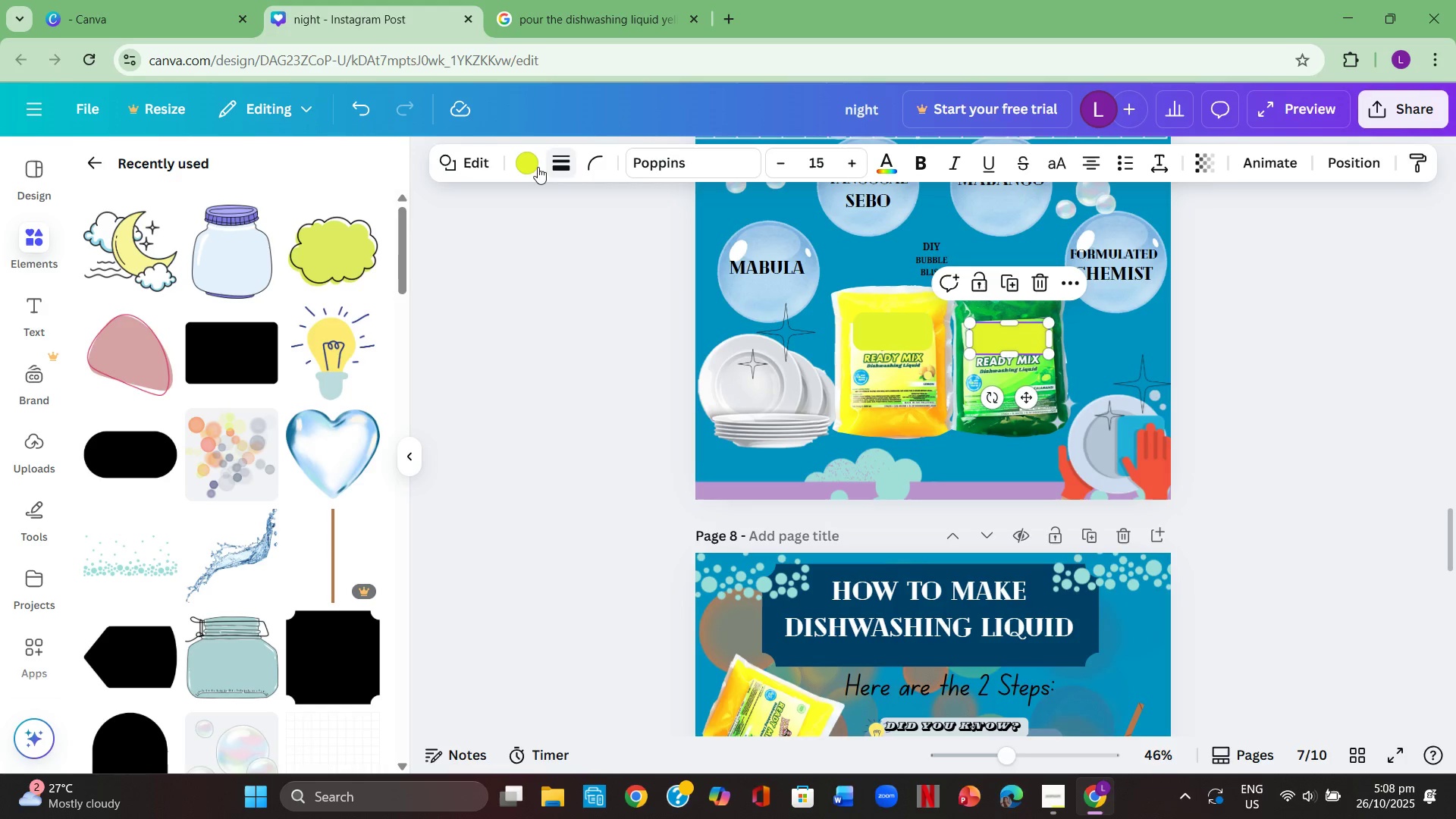 
left_click([521, 160])
 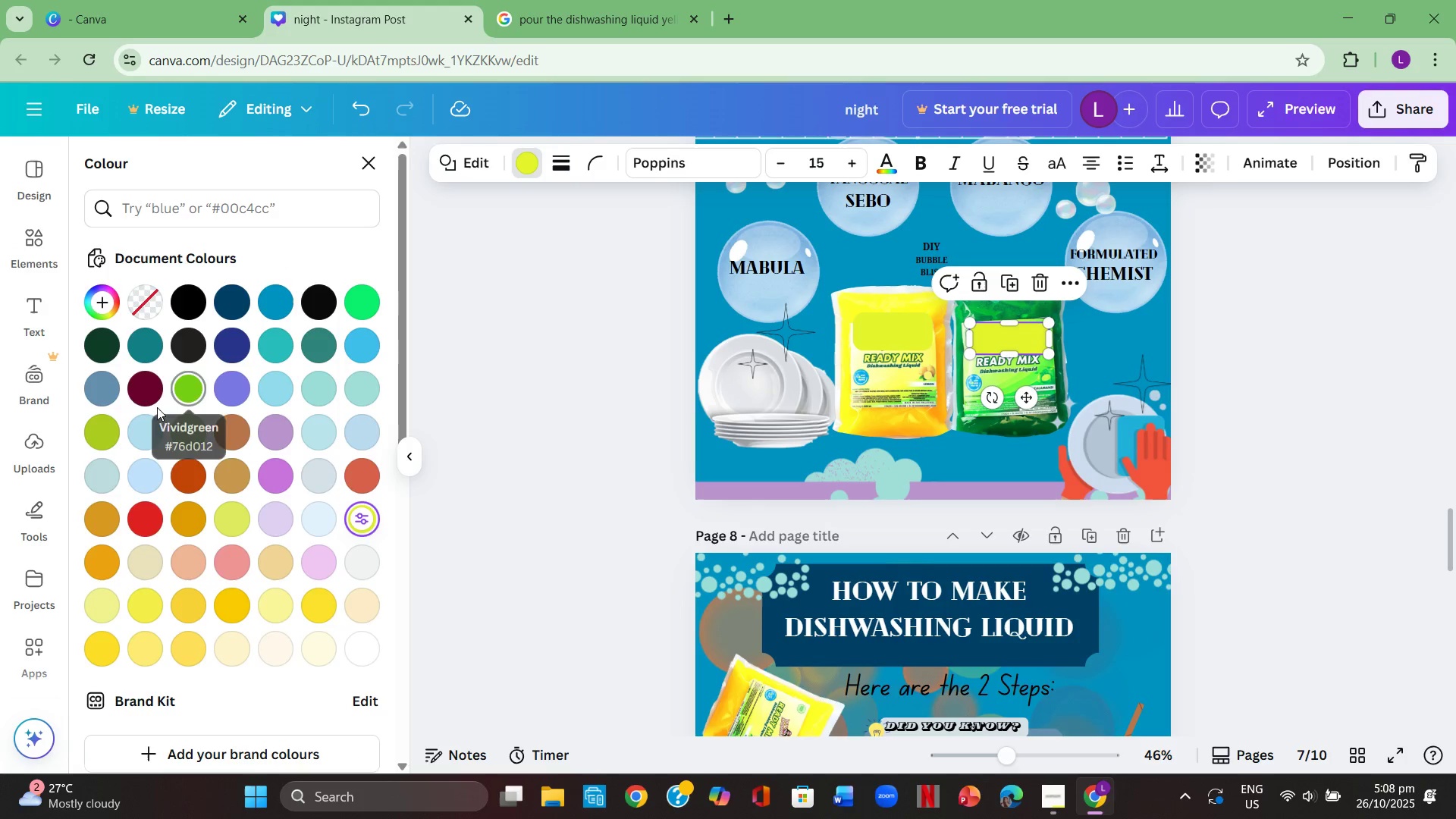 
left_click([102, 432])
 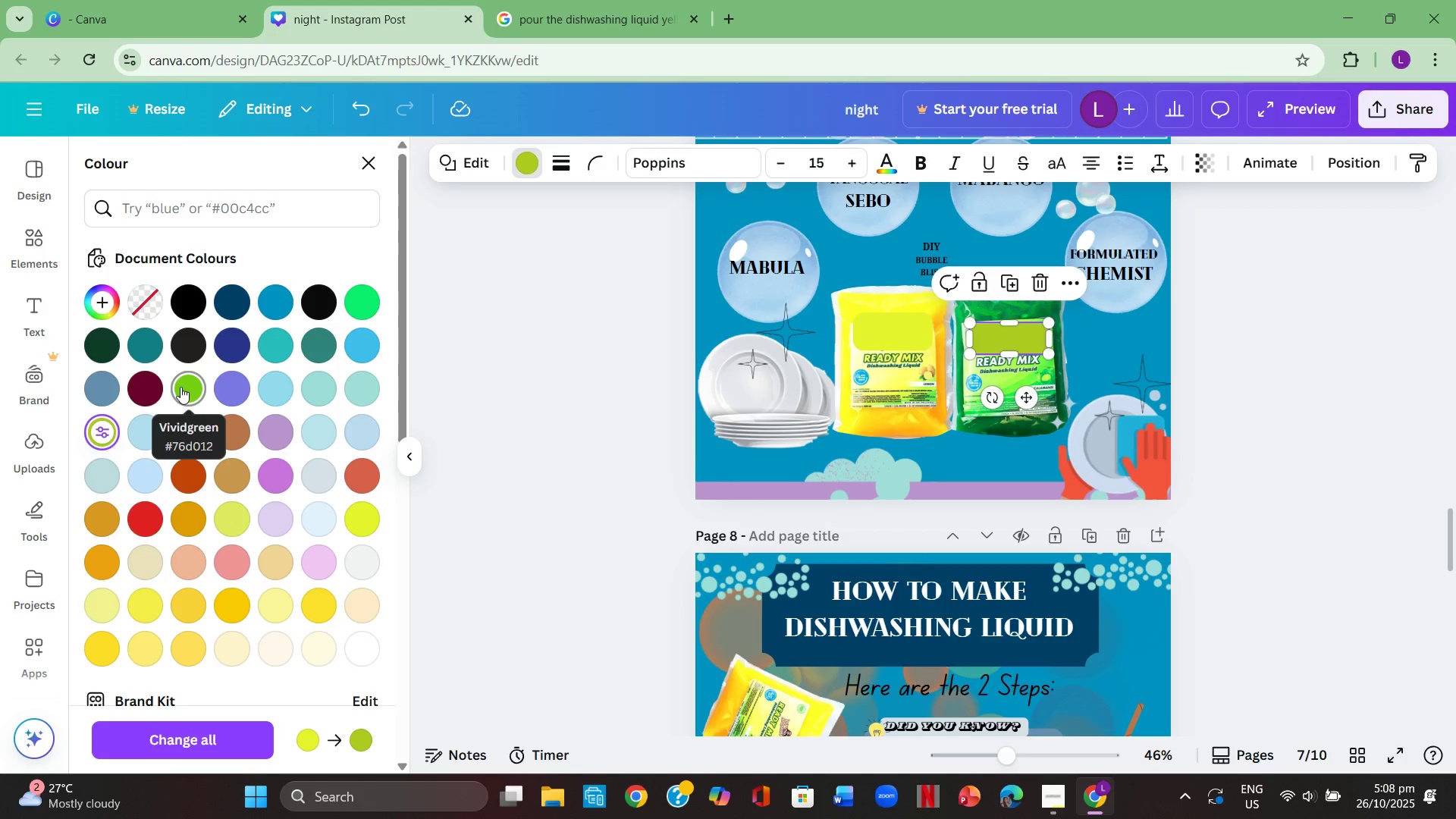 
left_click([192, 429])
 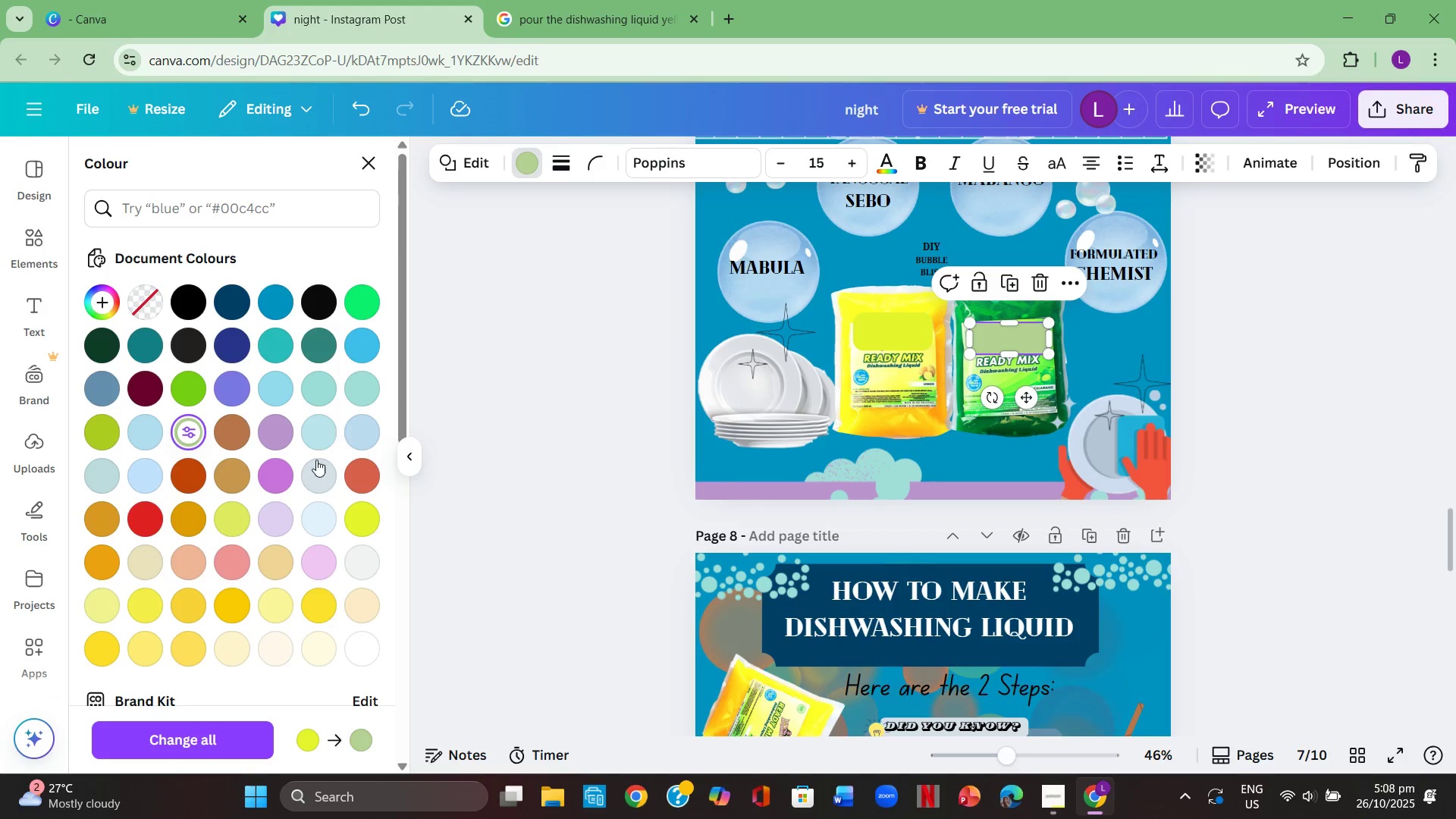 
left_click([356, 386])
 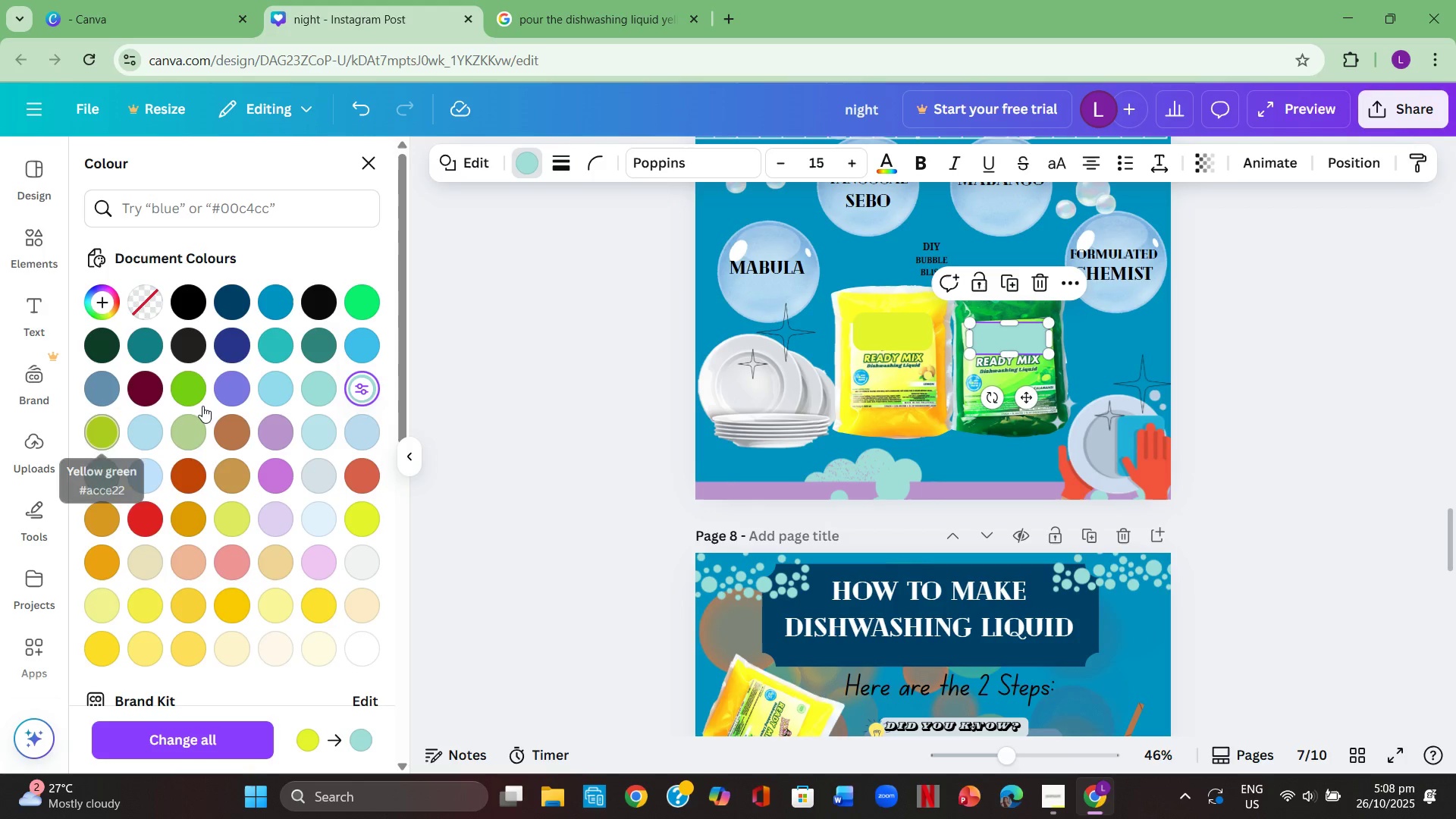 
left_click([192, 433])
 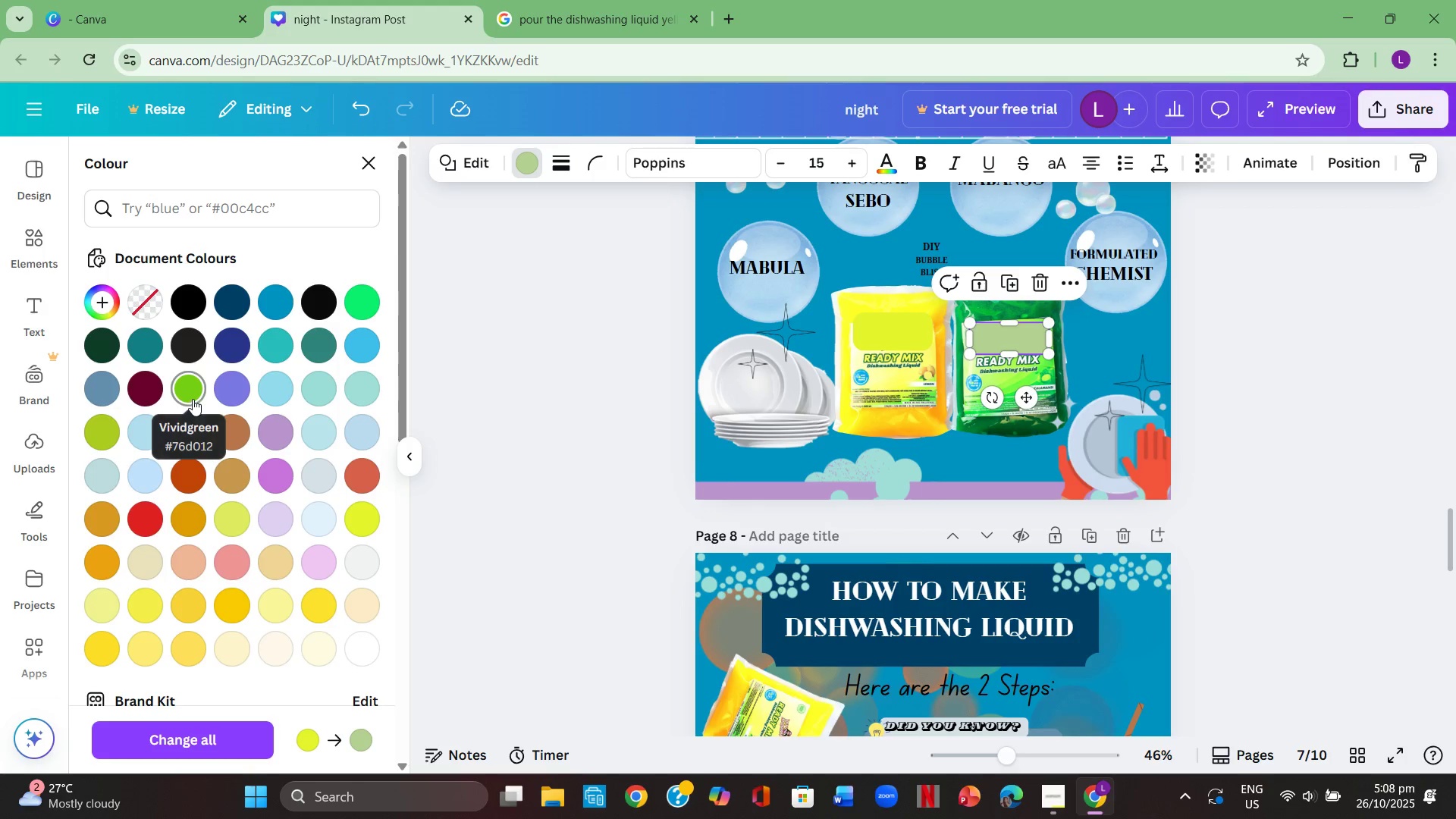 
left_click([188, 394])
 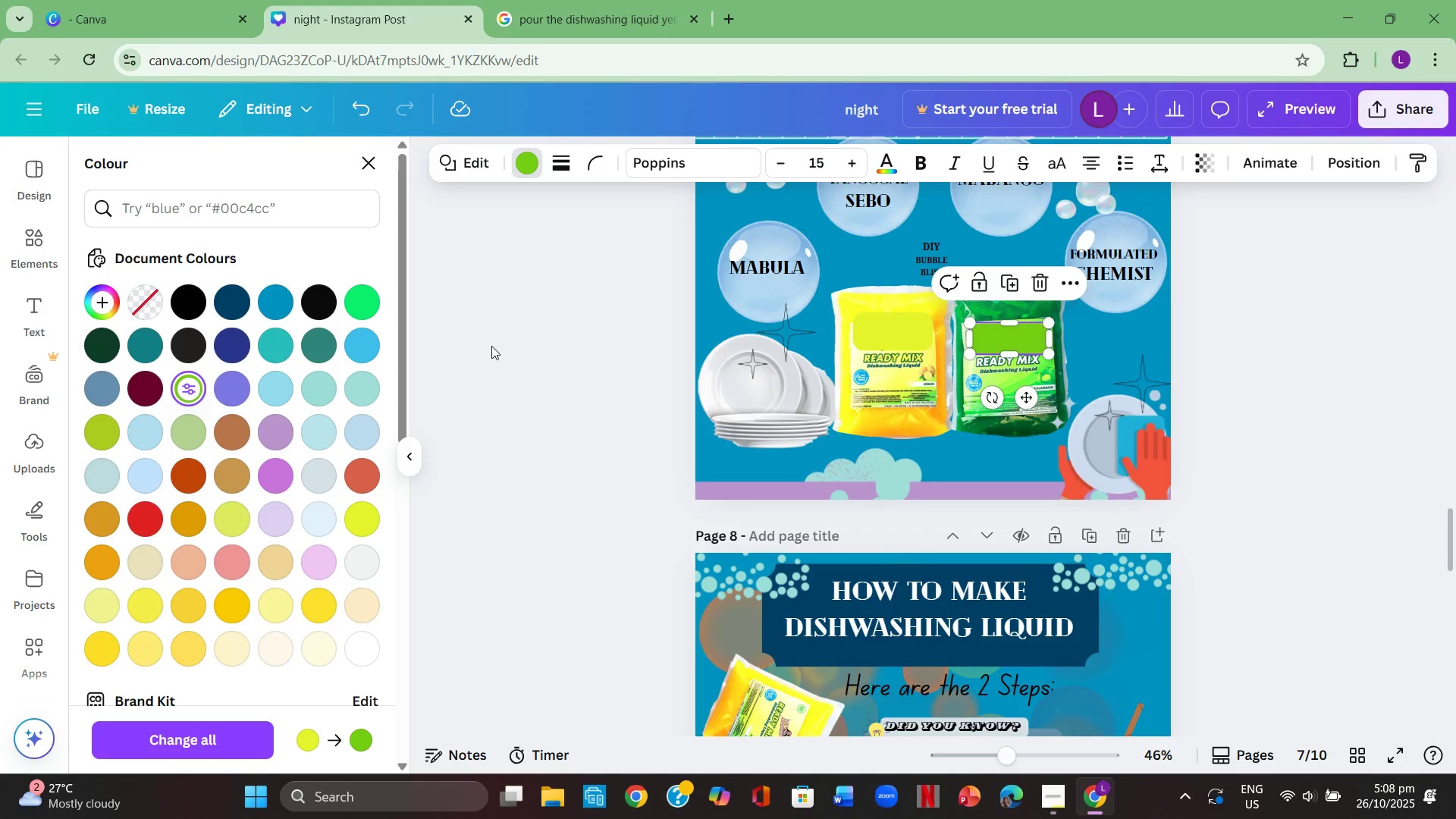 
double_click([491, 344])
 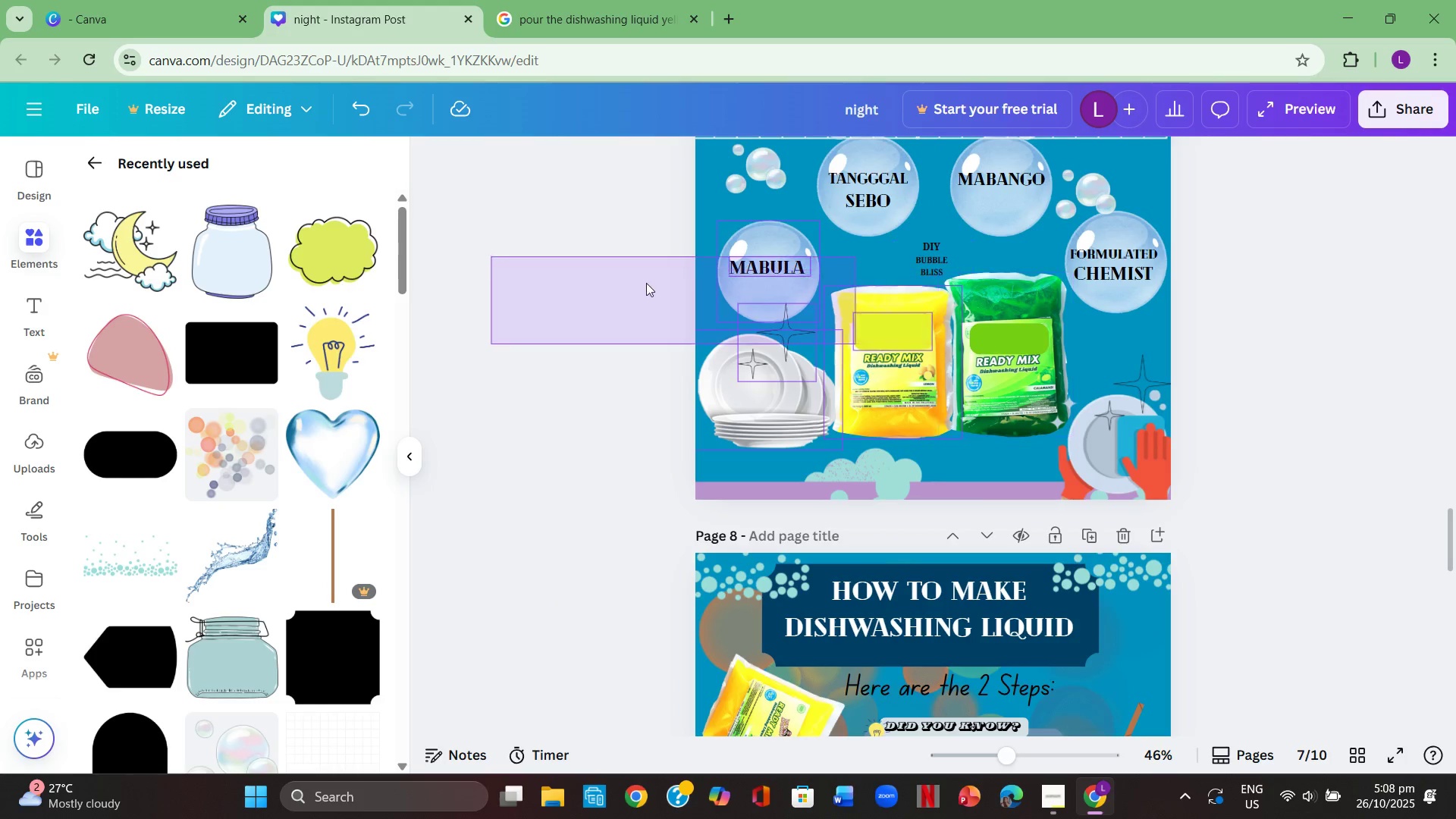 
left_click([528, 287])
 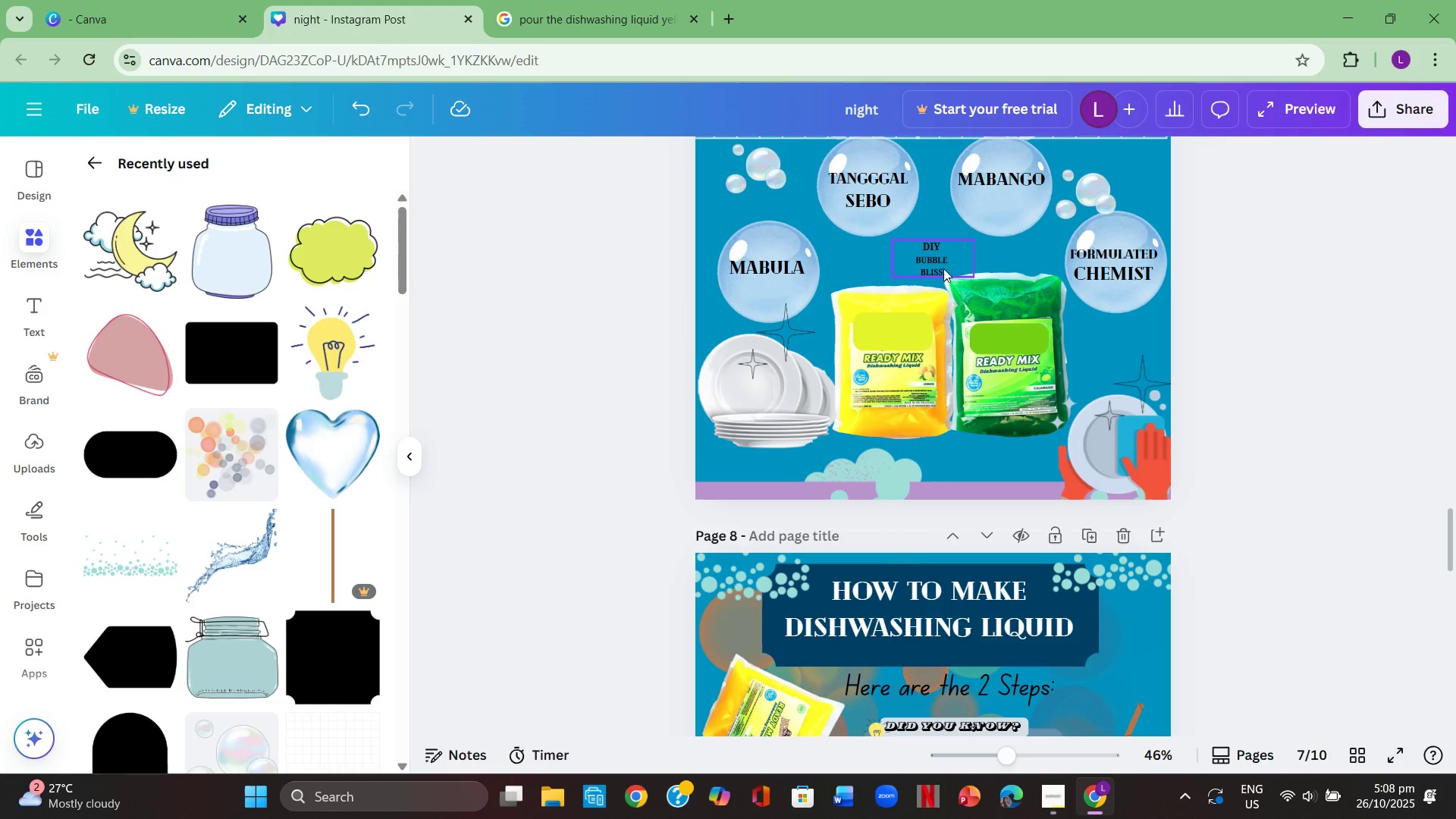 
left_click([940, 262])
 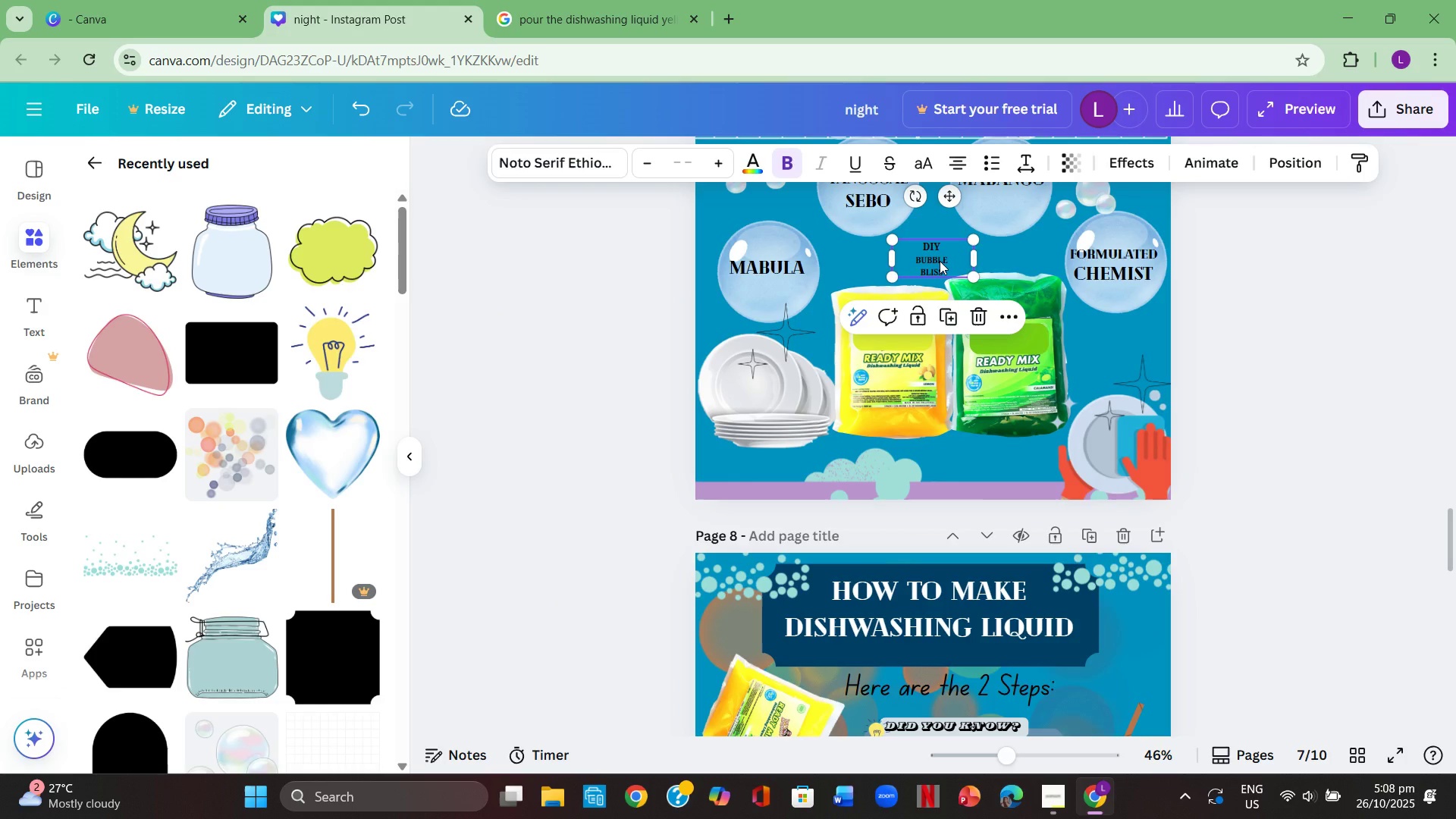 
key(Control+C)
 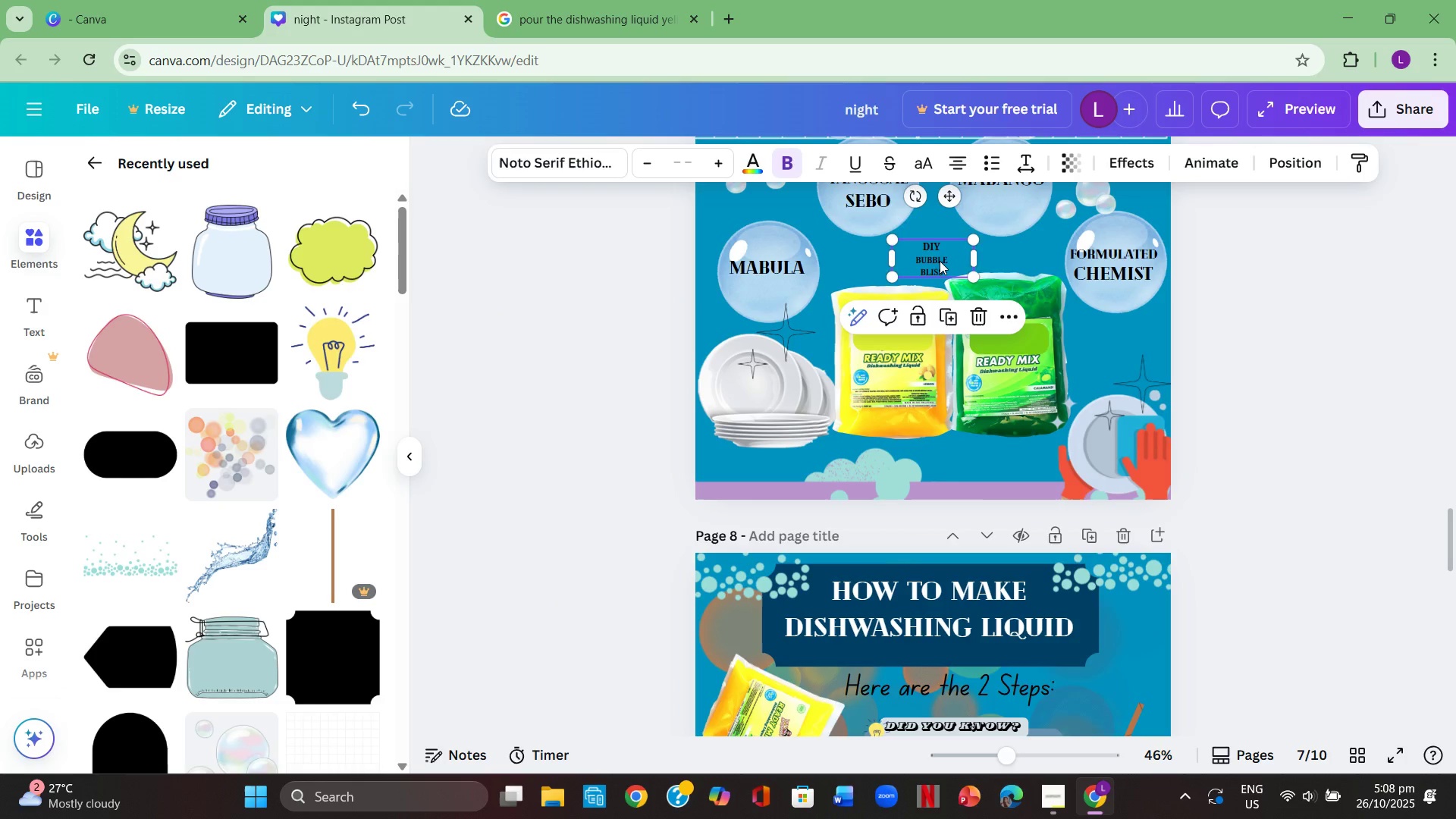 
key(Control+ControlLeft)
 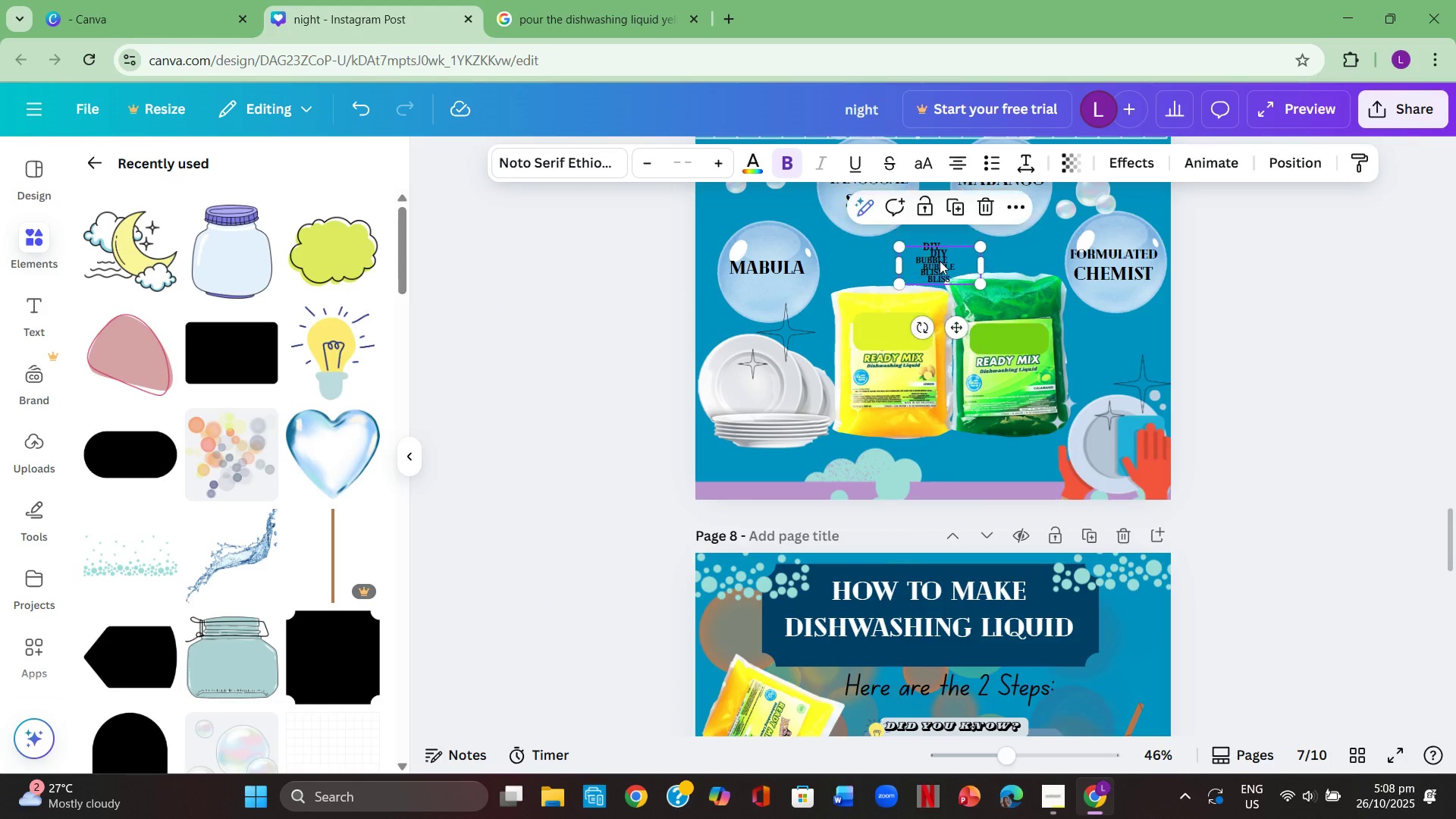 
key(Control+V)
 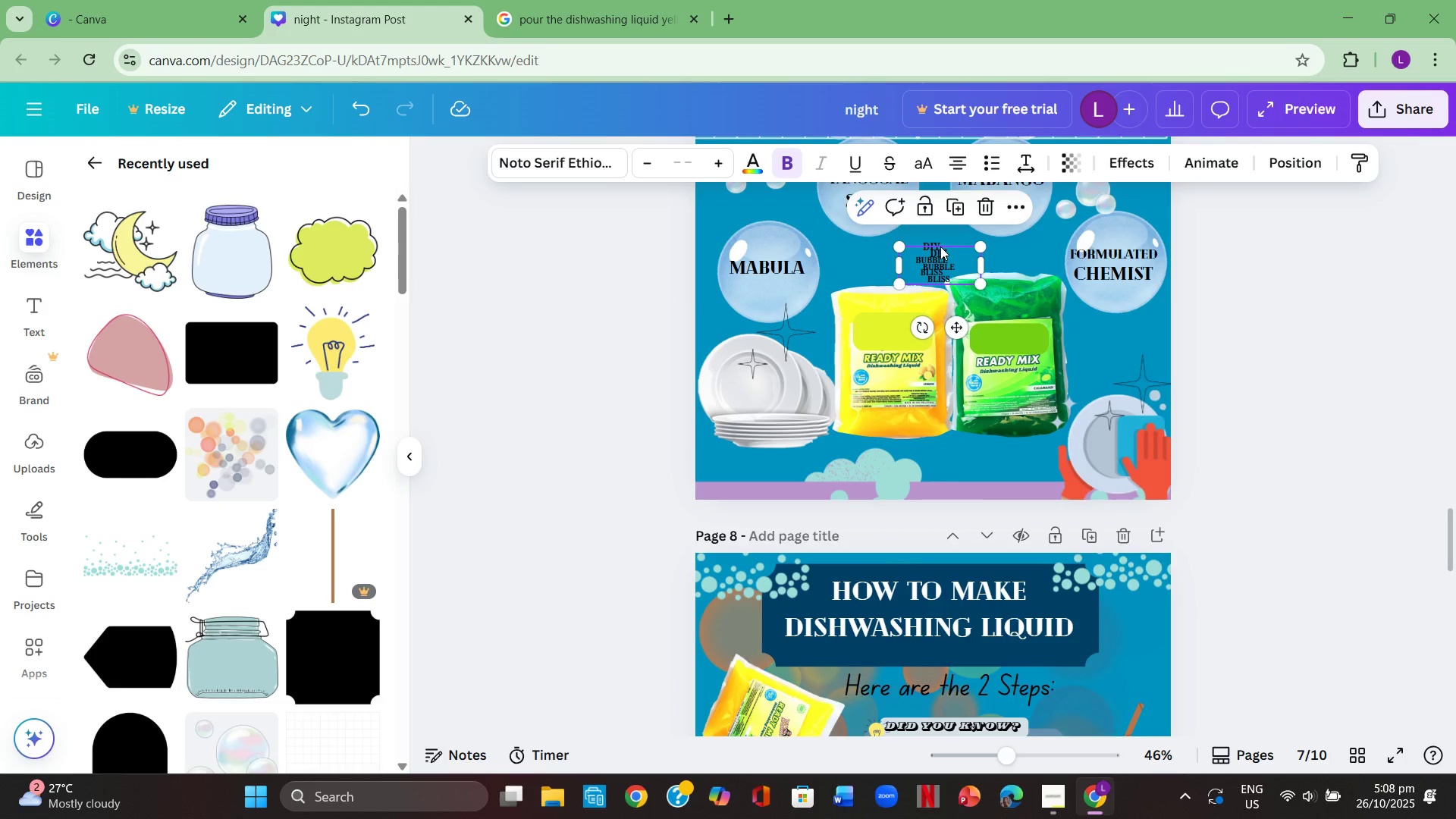 
left_click_drag(start_coordinate=[942, 274], to_coordinate=[902, 337])
 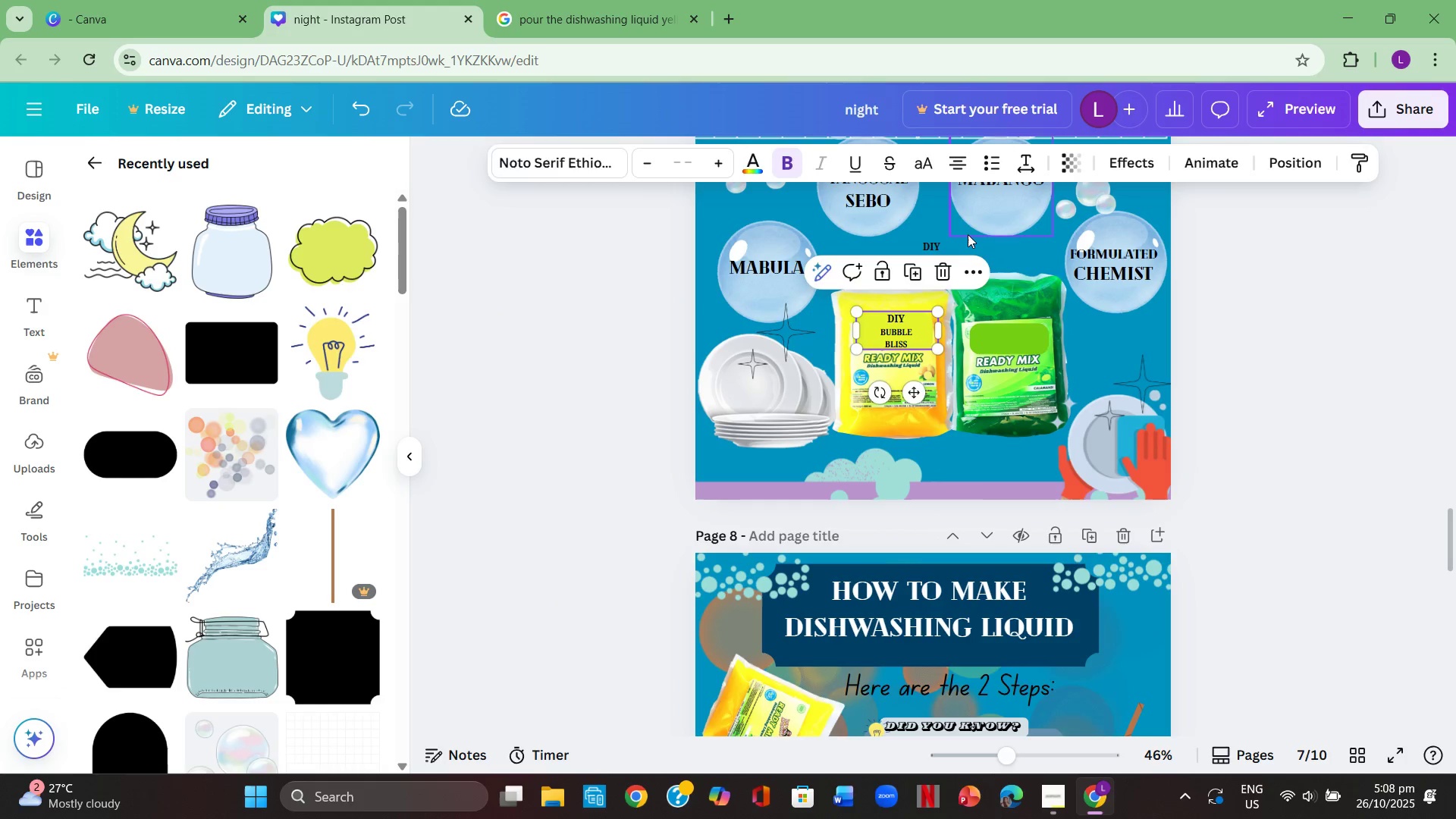 
left_click([968, 234])
 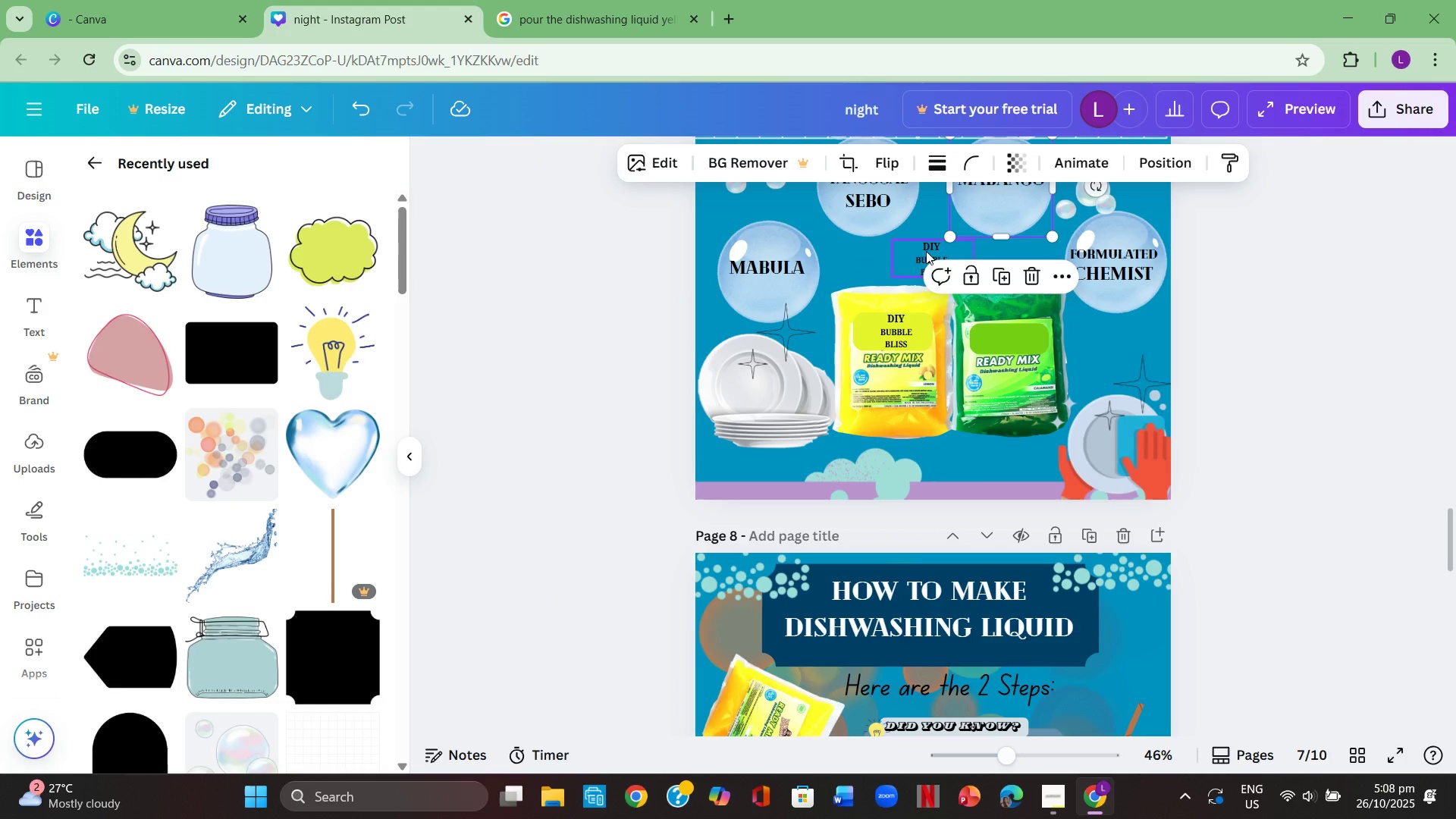 
left_click_drag(start_coordinate=[925, 252], to_coordinate=[1005, 281])
 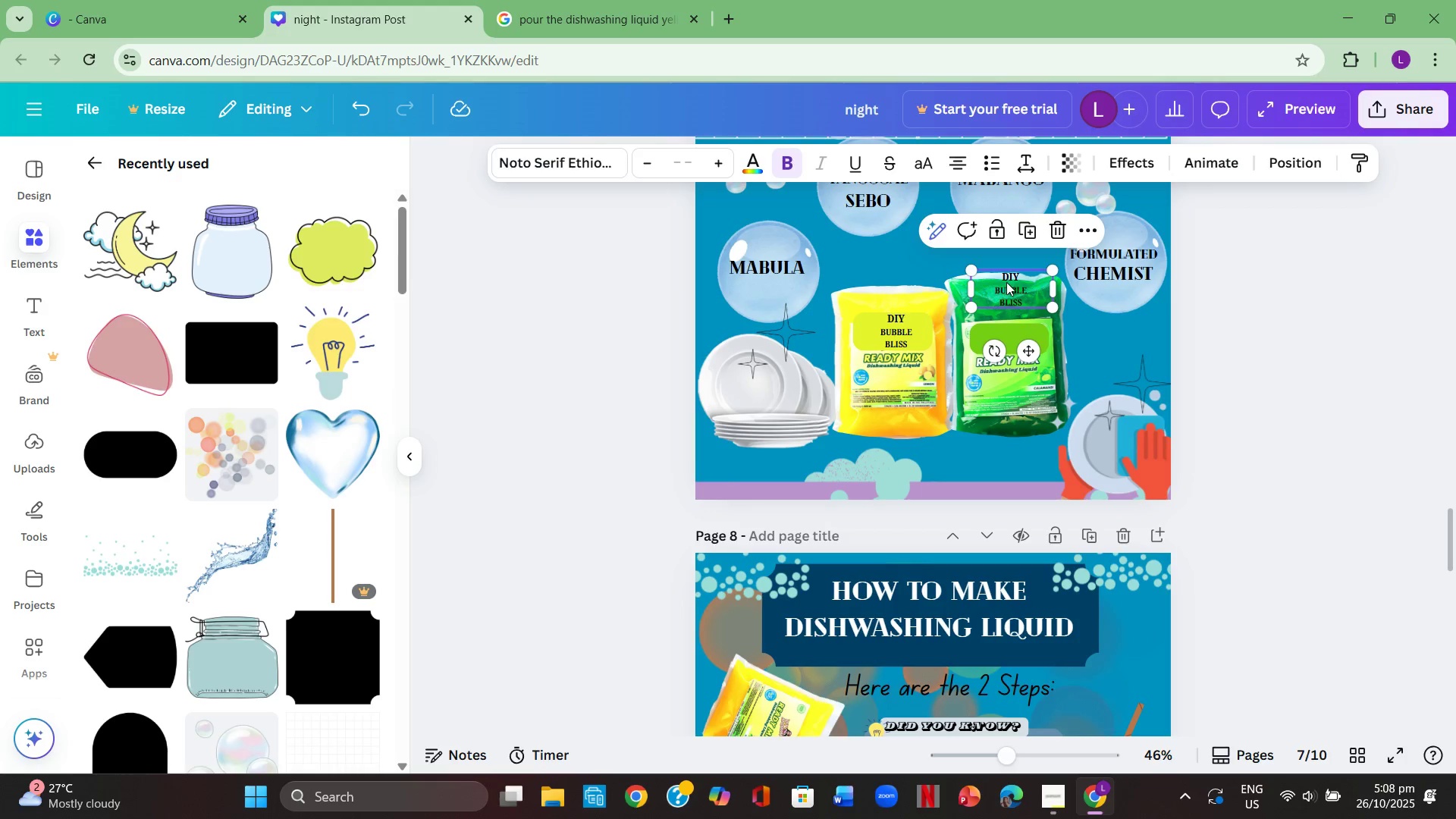 
right_click([1006, 282])
 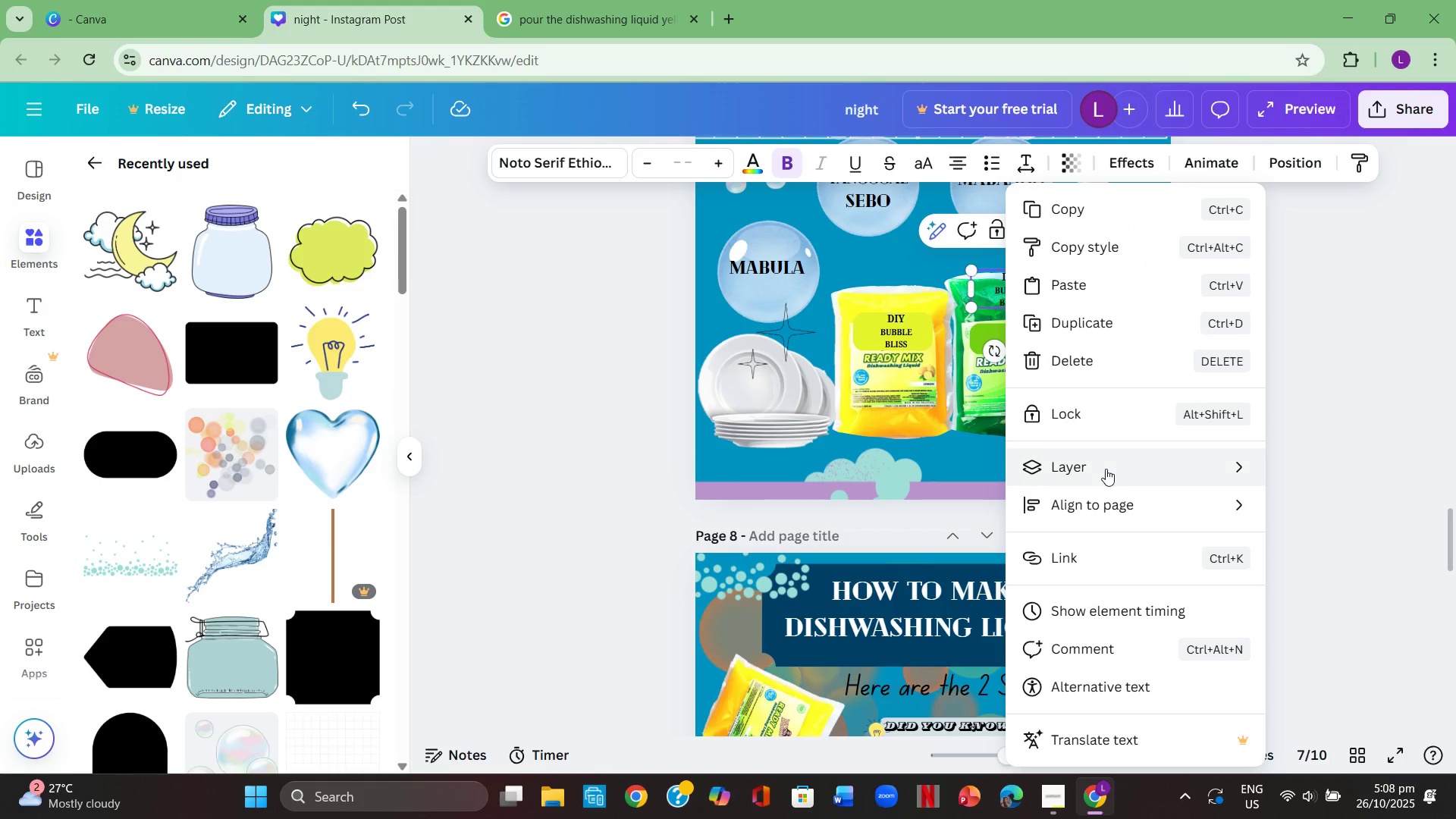 
left_click([1106, 469])
 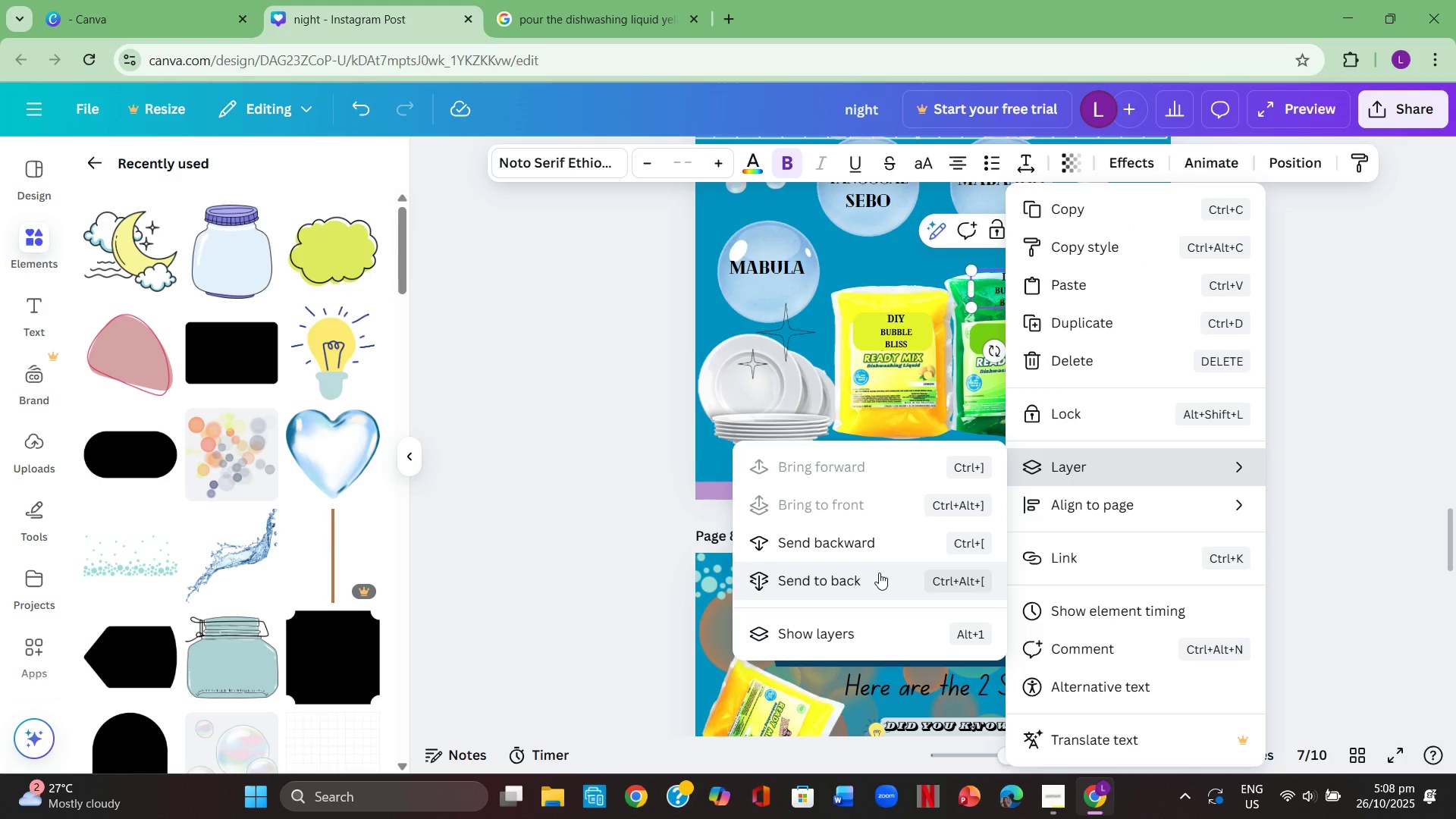 
left_click([877, 546])
 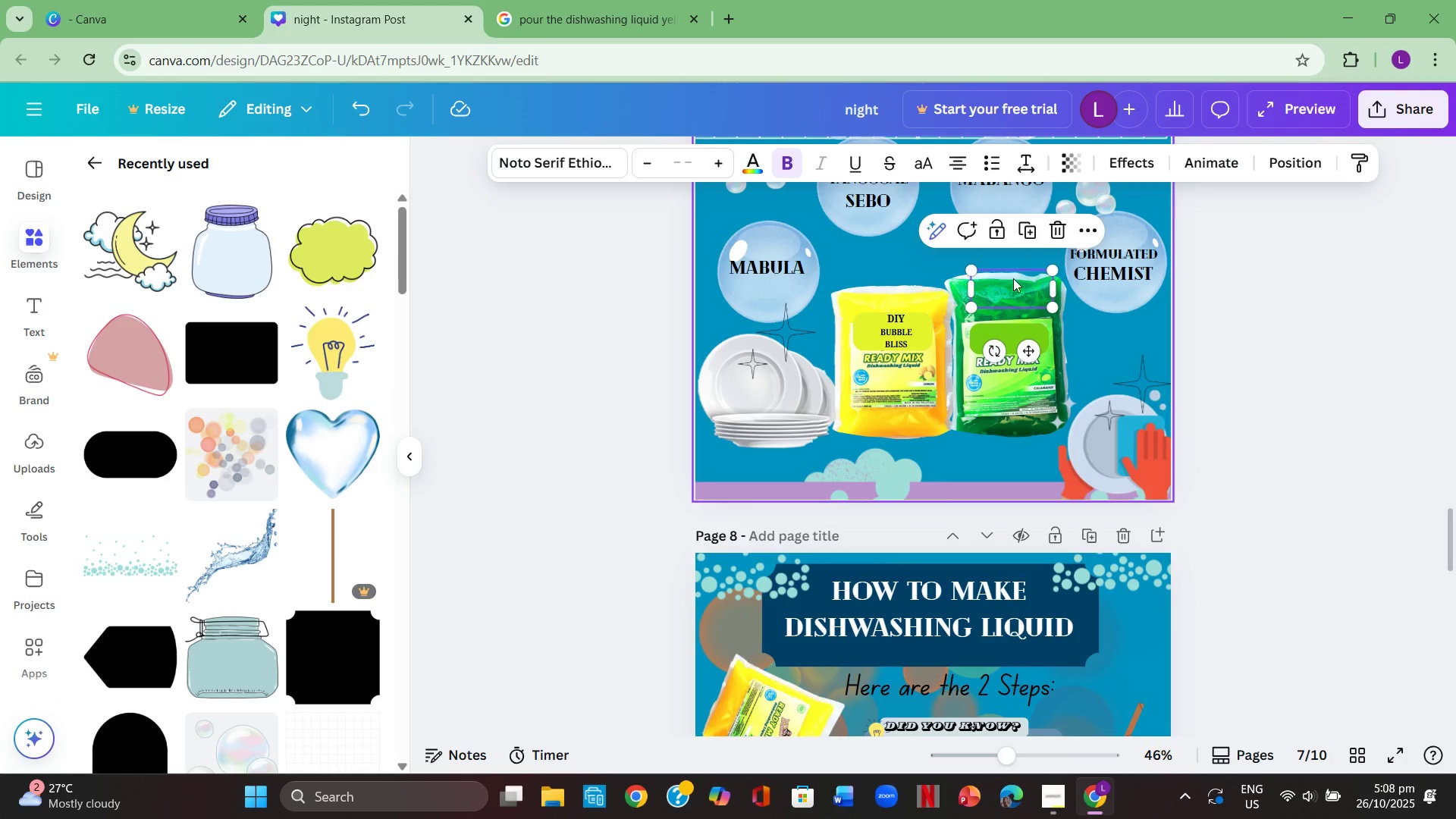 
left_click([1014, 279])
 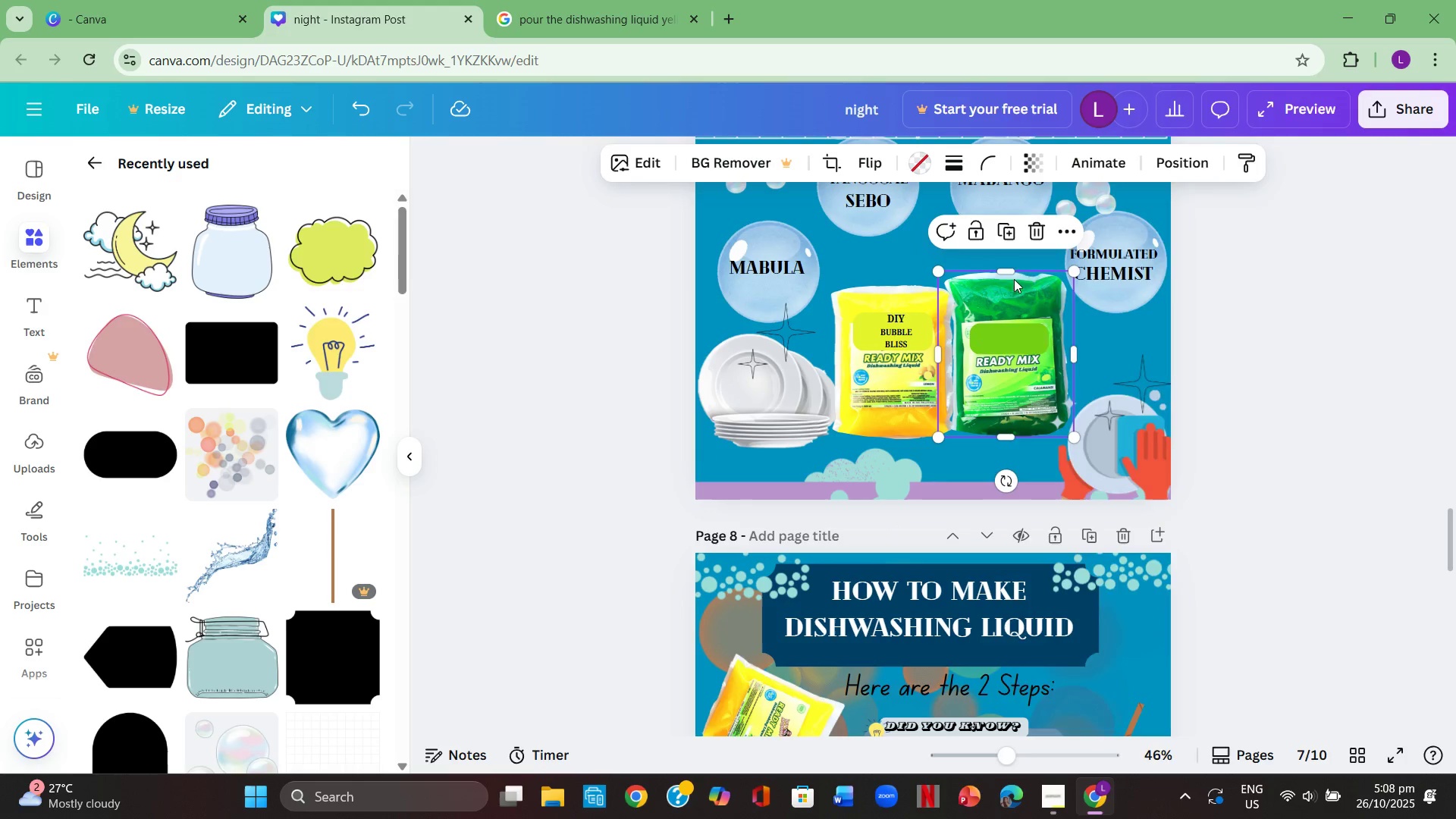 
right_click([1014, 279])
 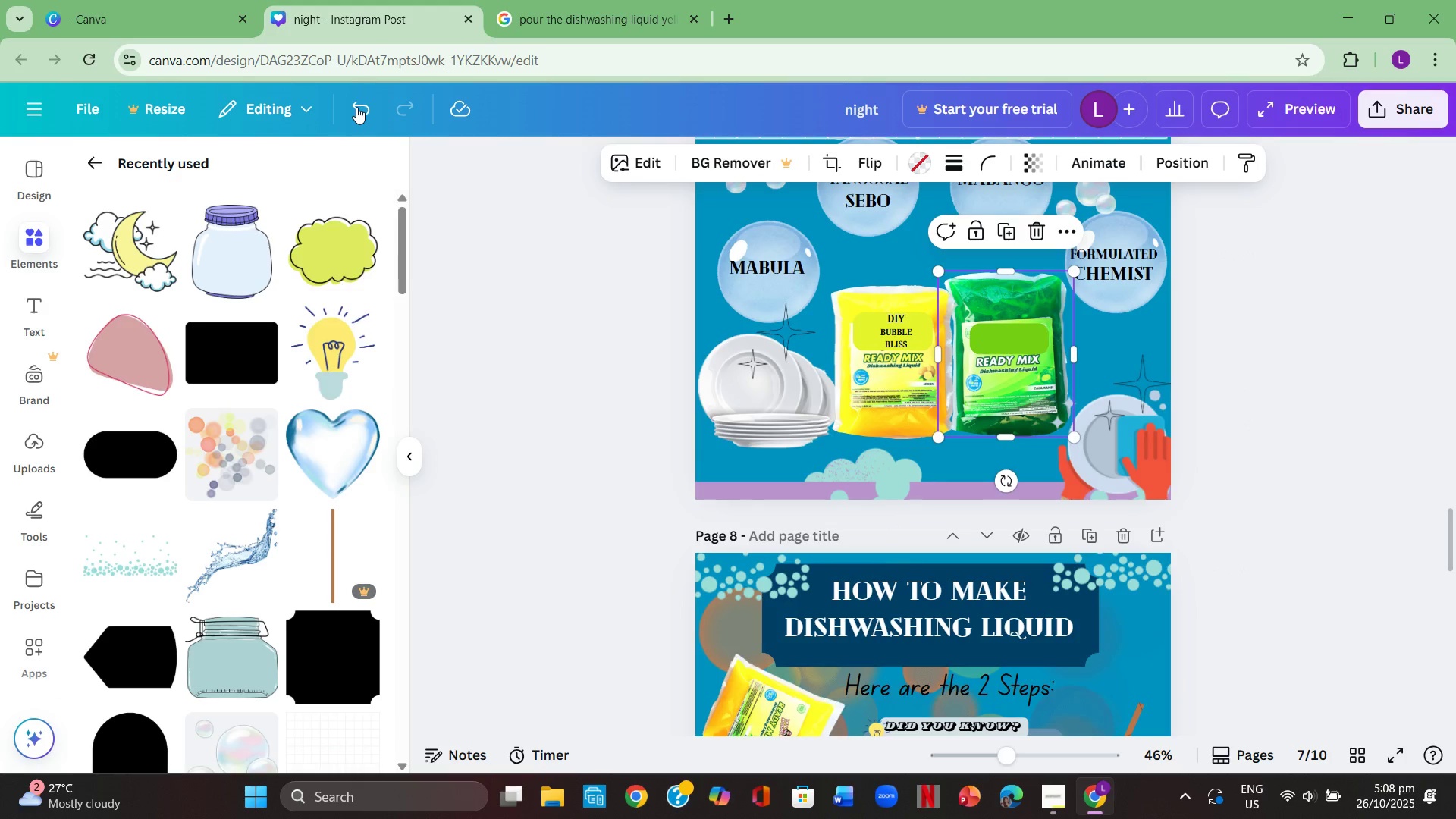 
double_click([356, 107])
 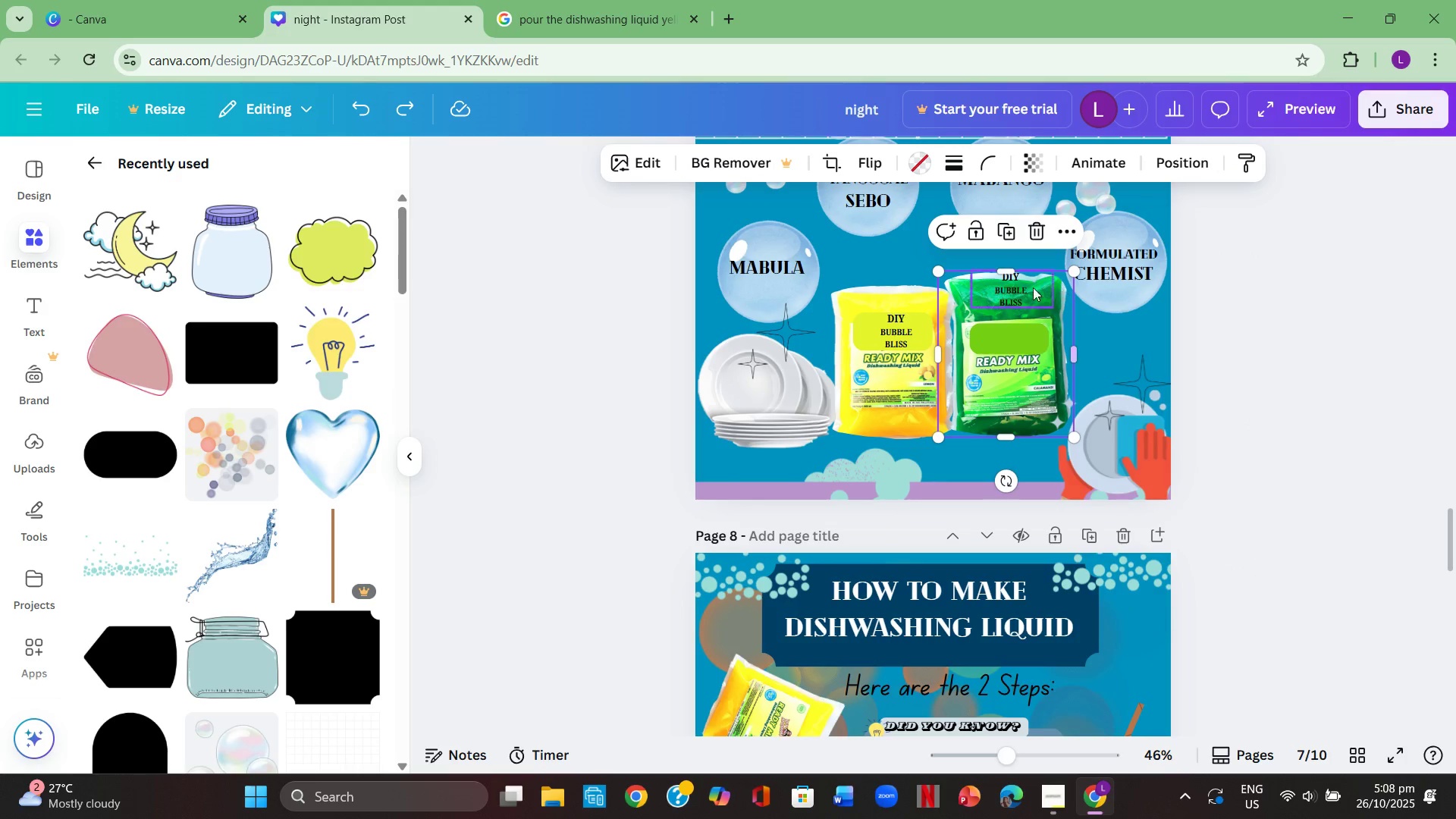 
left_click_drag(start_coordinate=[1021, 291], to_coordinate=[1027, 293])
 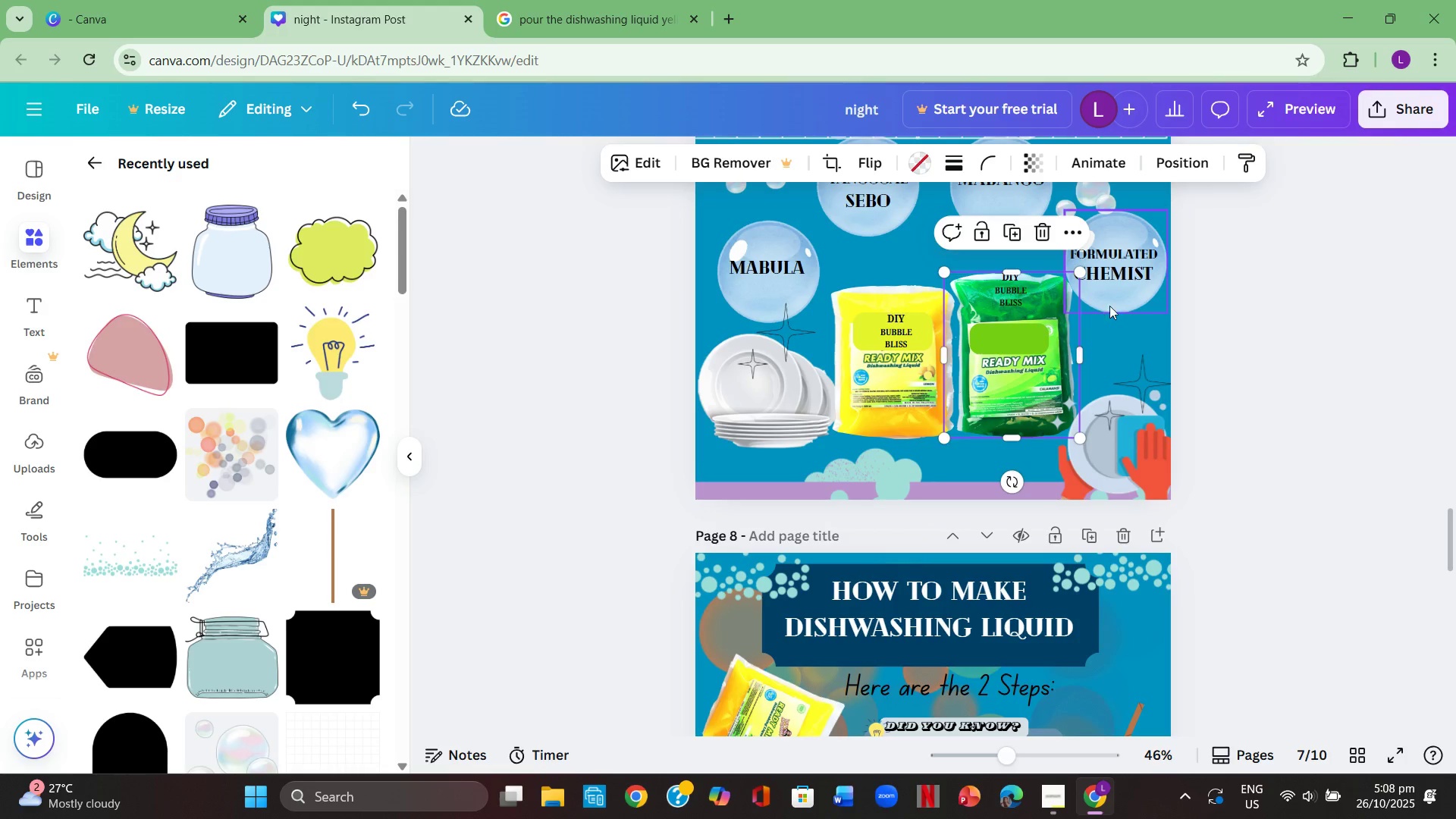 
left_click([1109, 306])
 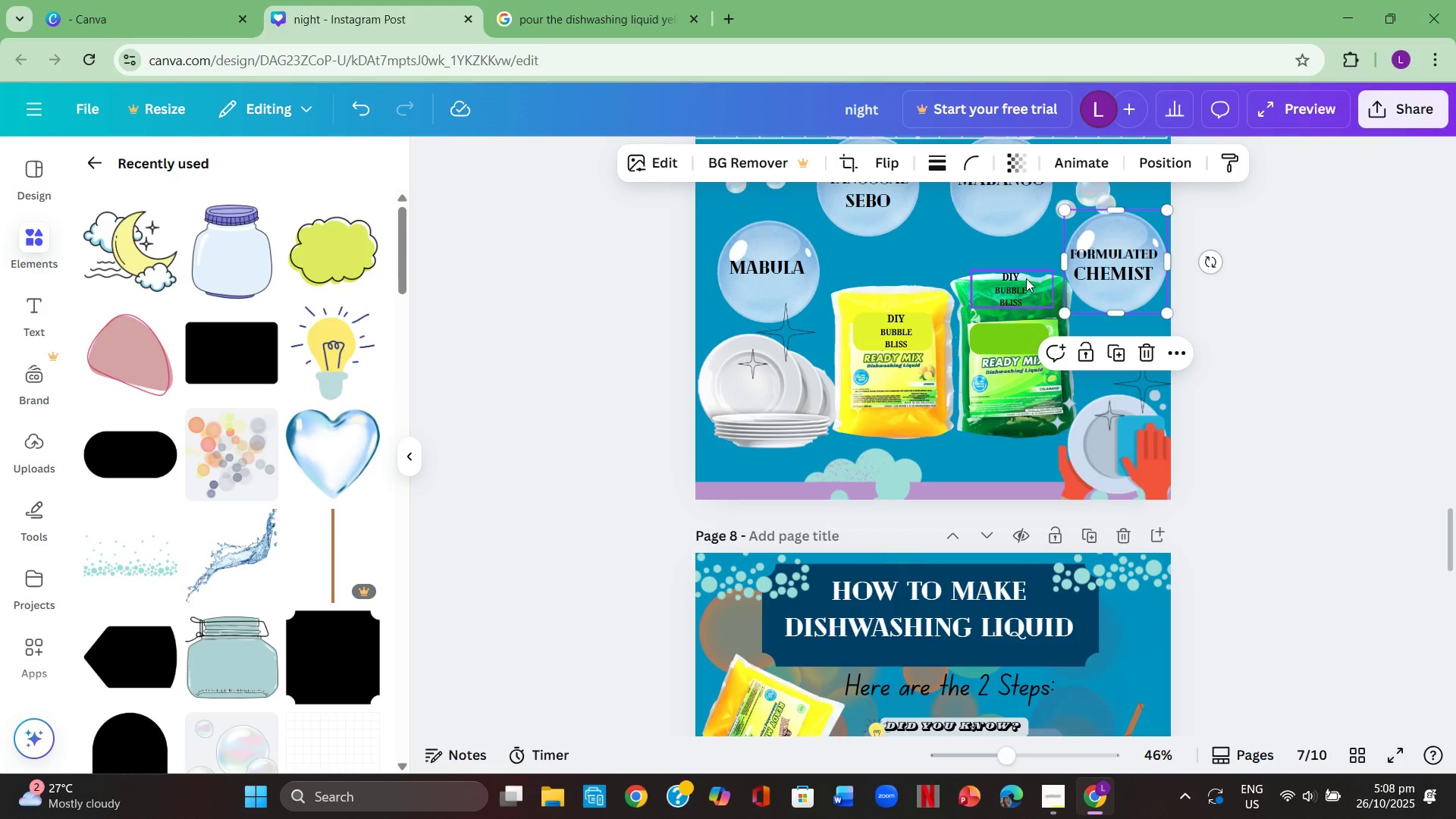 
left_click_drag(start_coordinate=[1026, 278], to_coordinate=[1025, 240])
 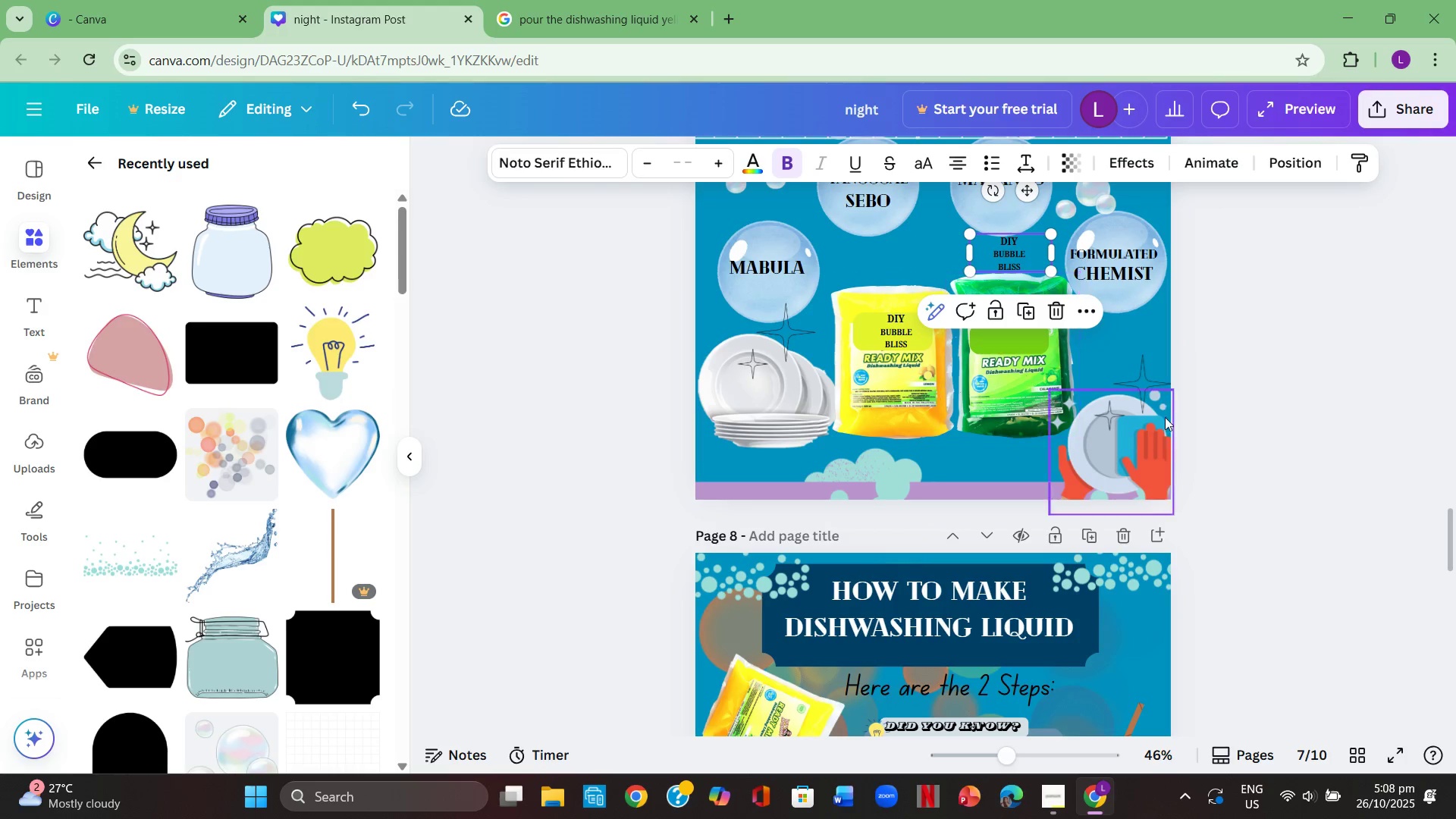 
left_click([1455, 494])
 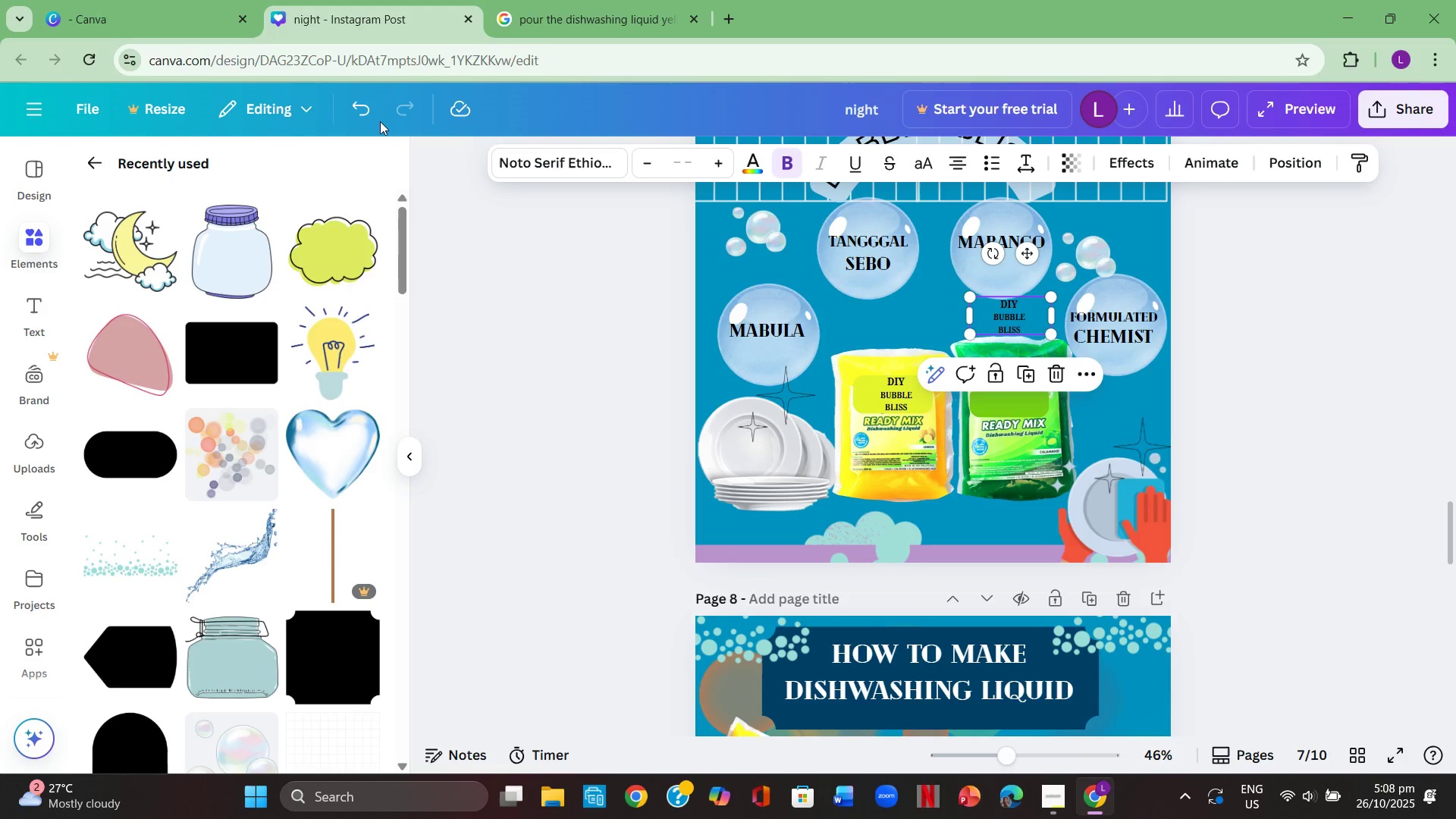 
left_click([377, 115])
 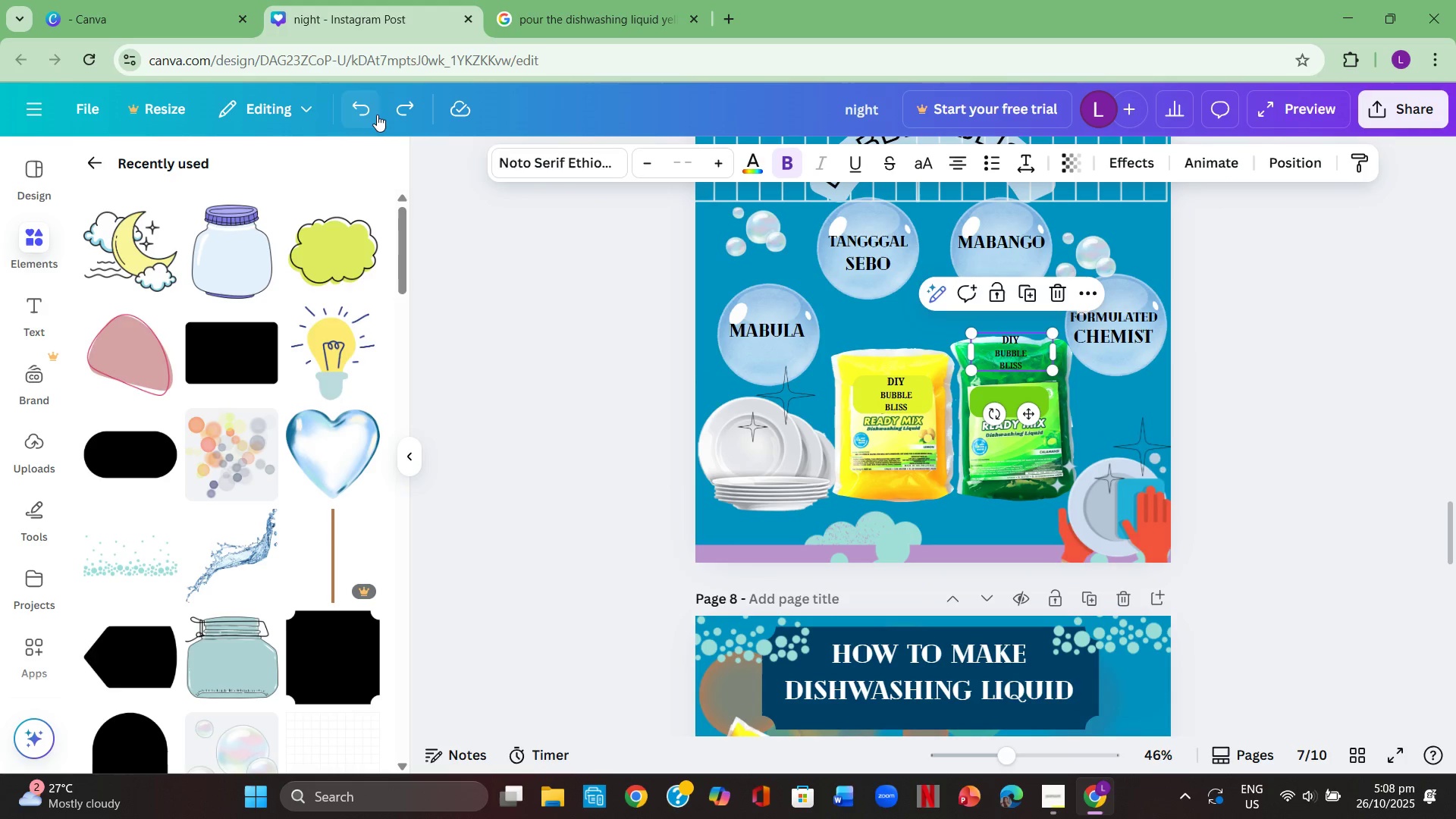 
left_click([377, 115])
 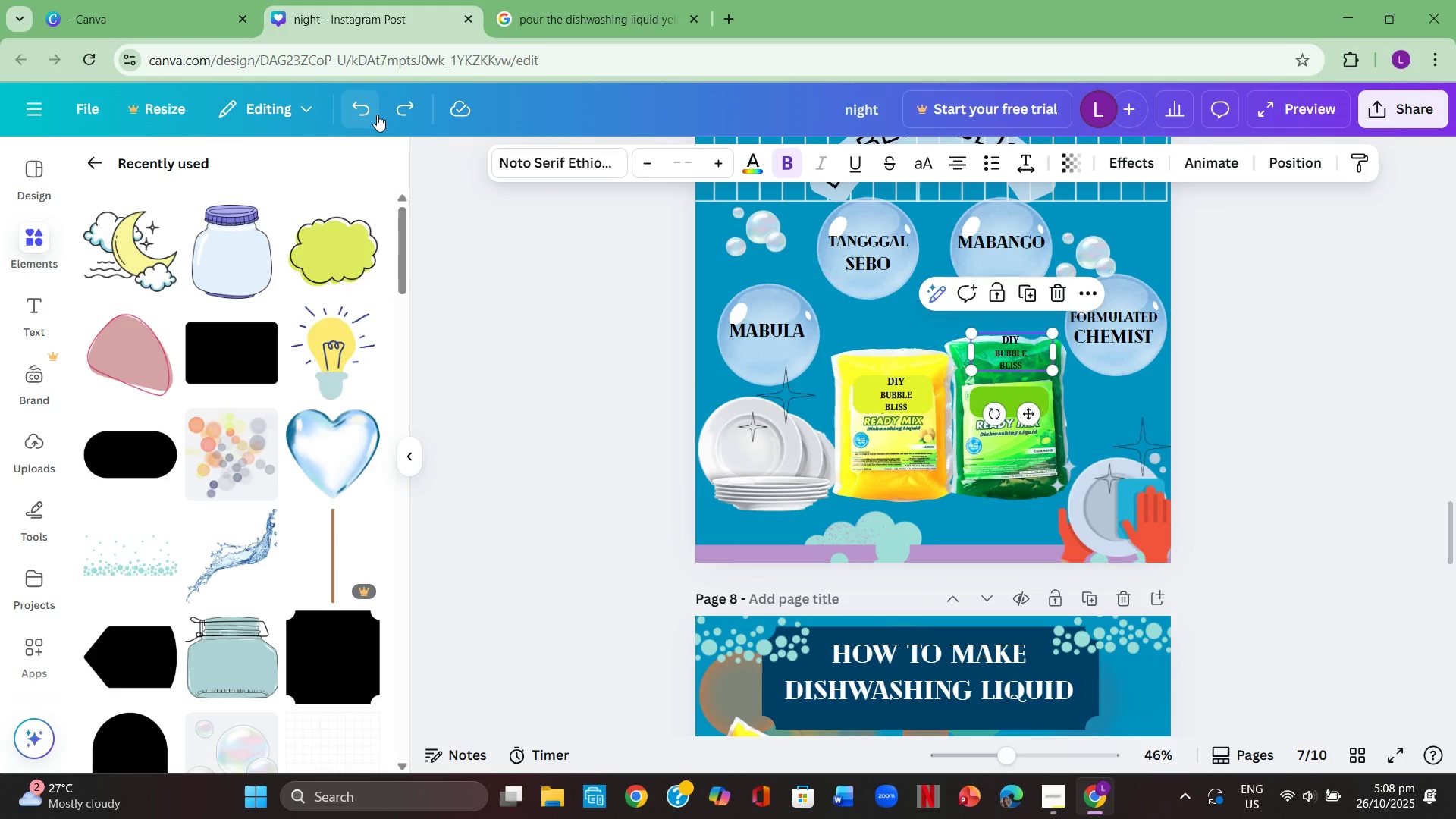 
left_click([377, 115])
 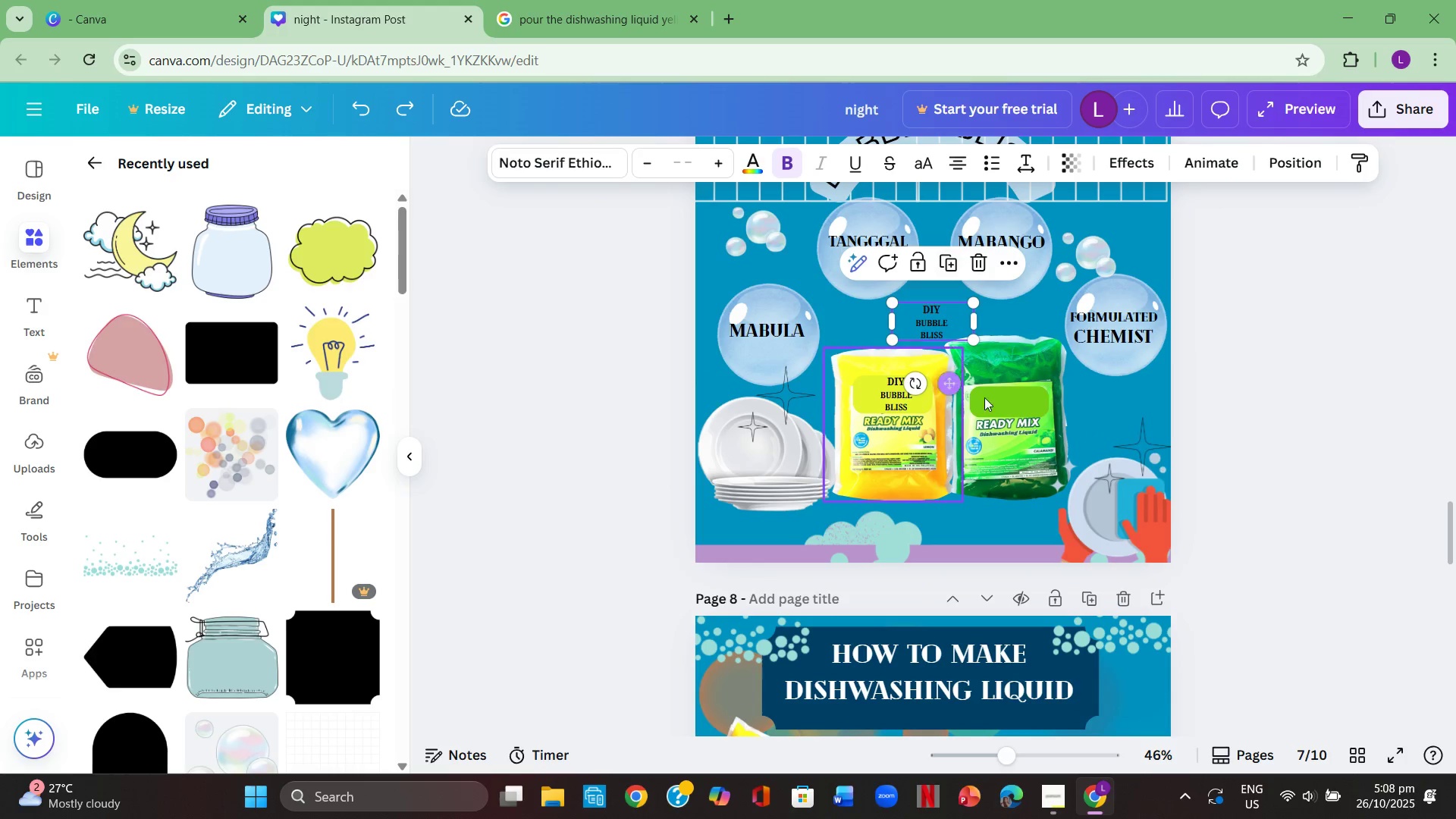 
left_click([1003, 403])
 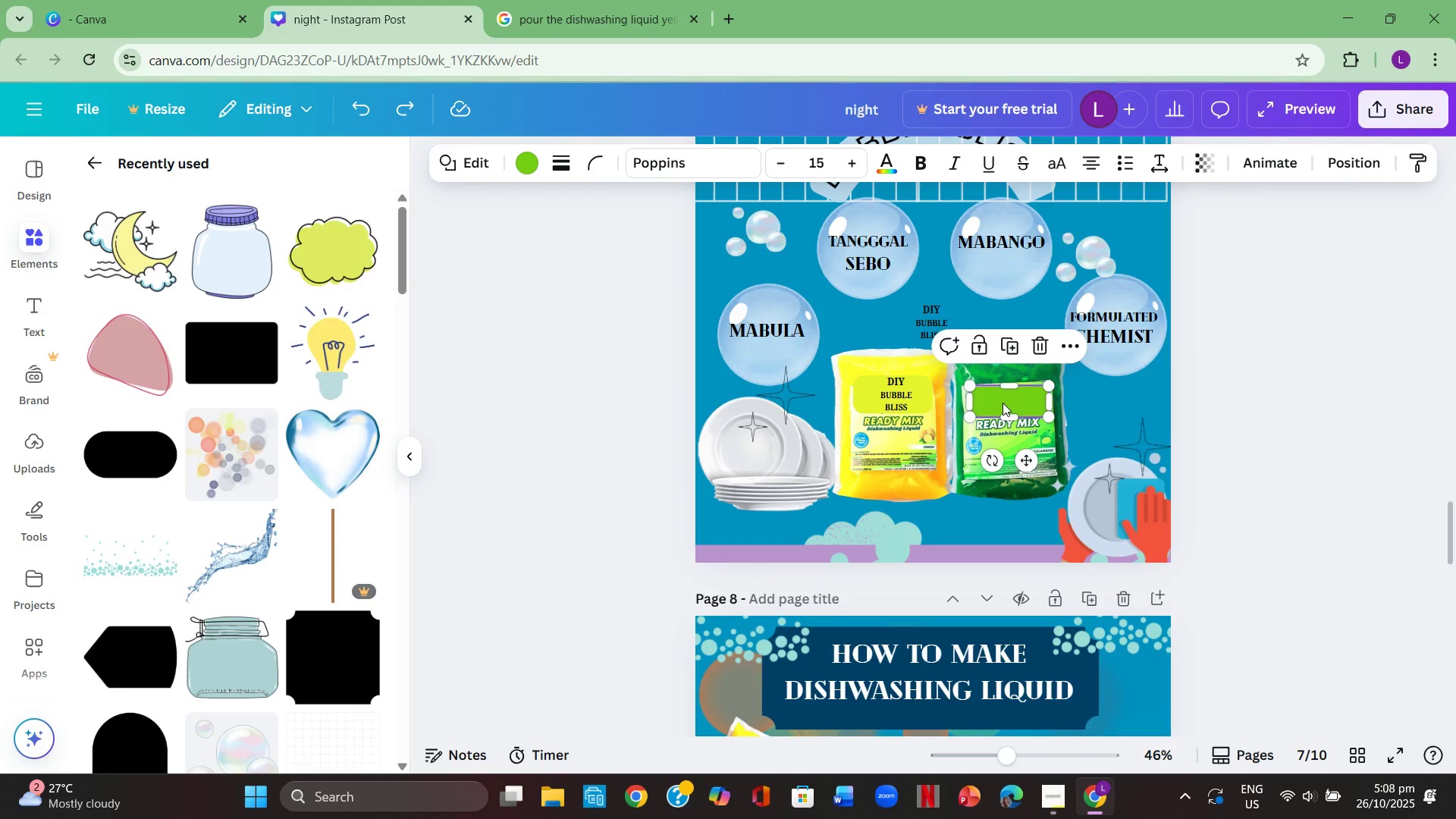 
right_click([1003, 403])
 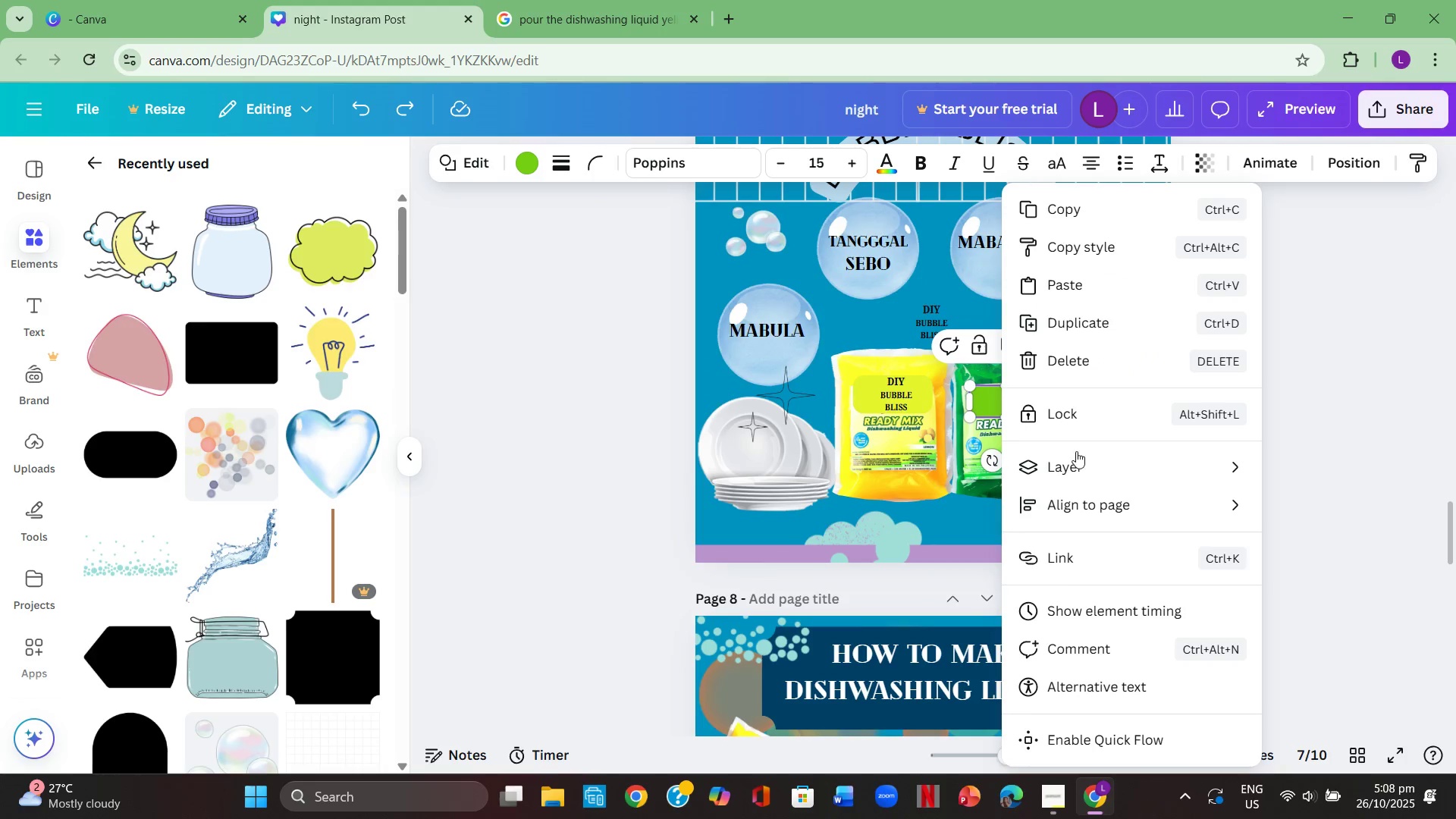 
left_click([1081, 458])
 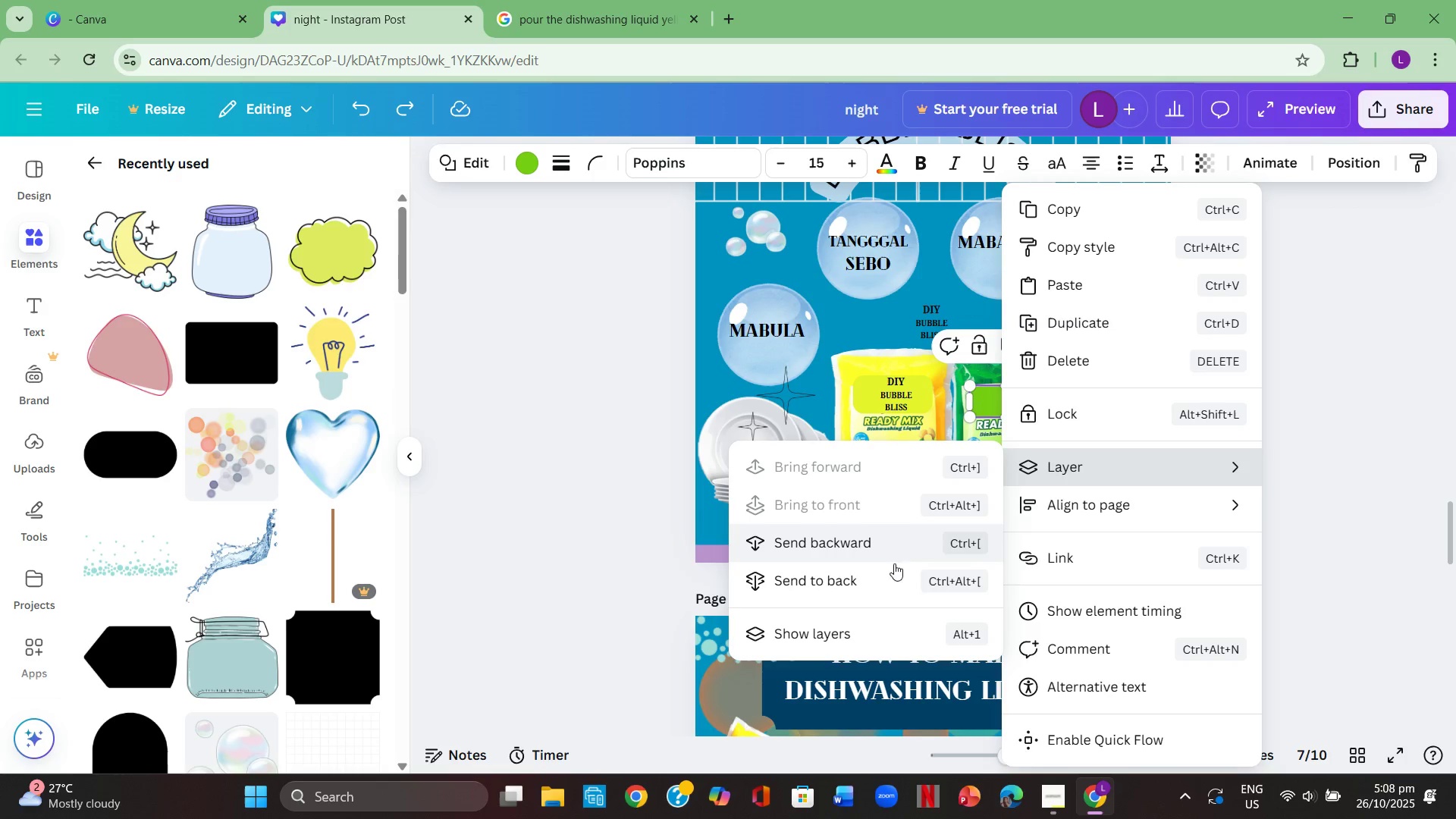 
left_click([878, 575])
 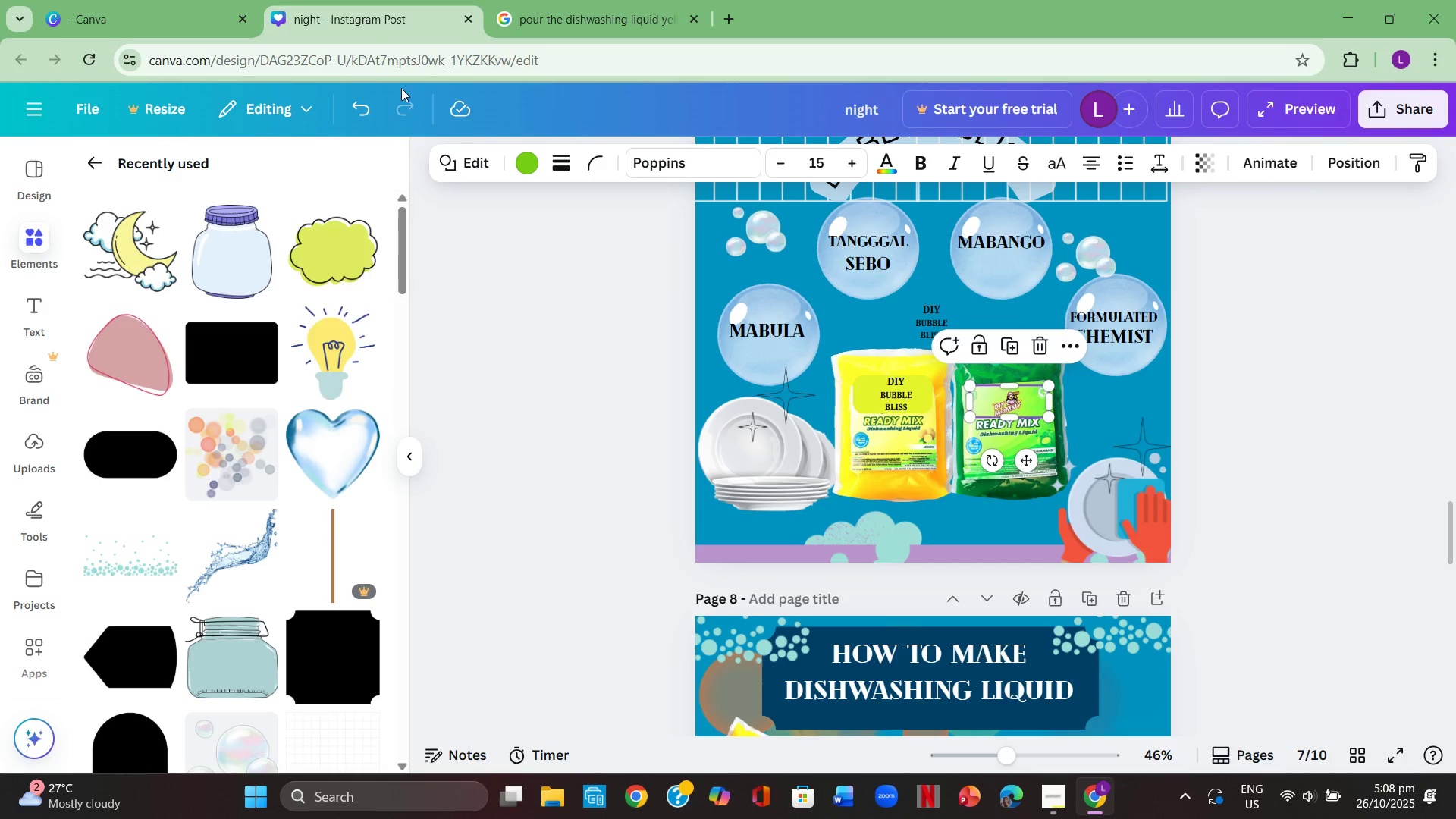 
left_click([366, 109])
 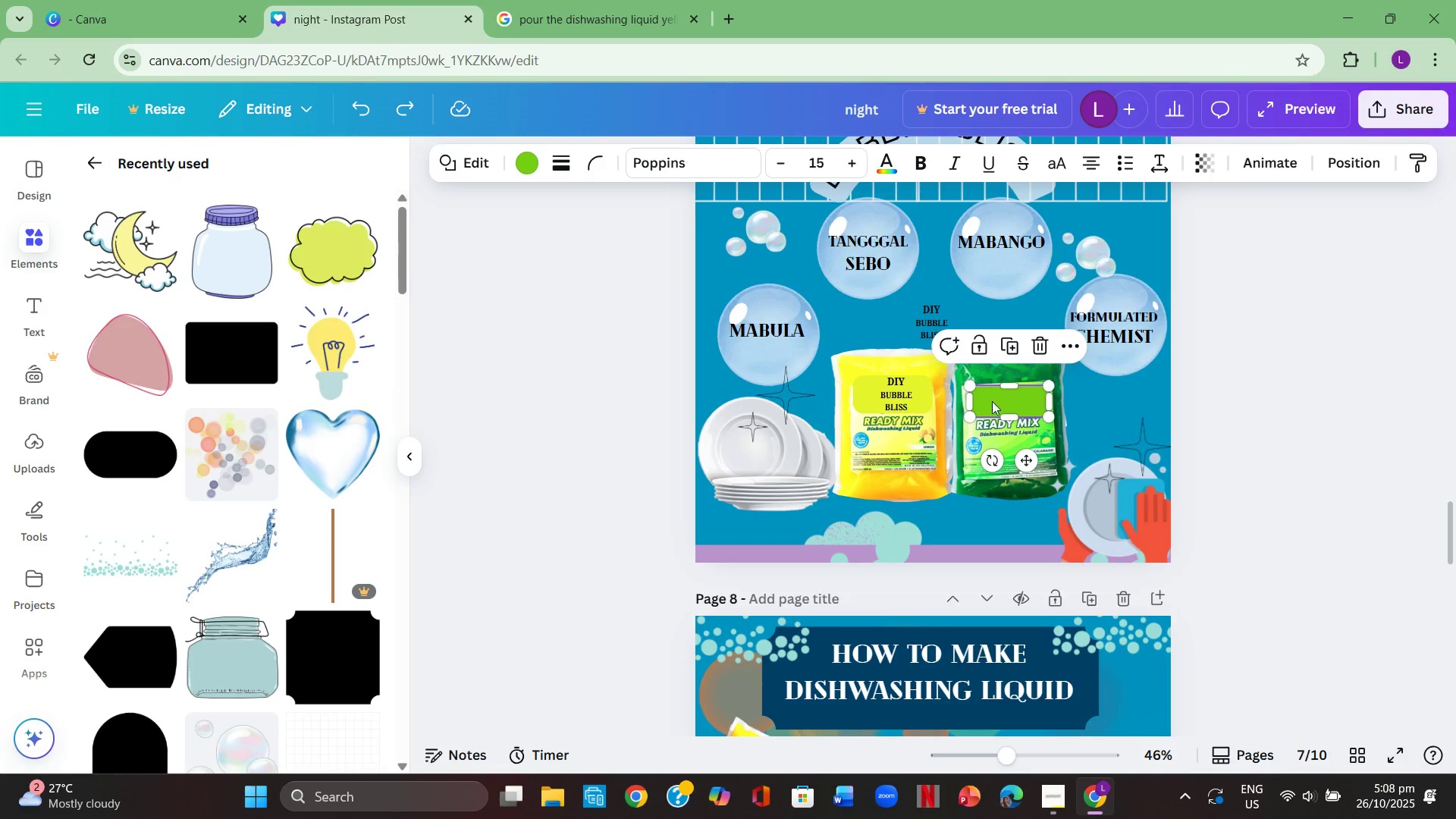 
right_click([999, 400])
 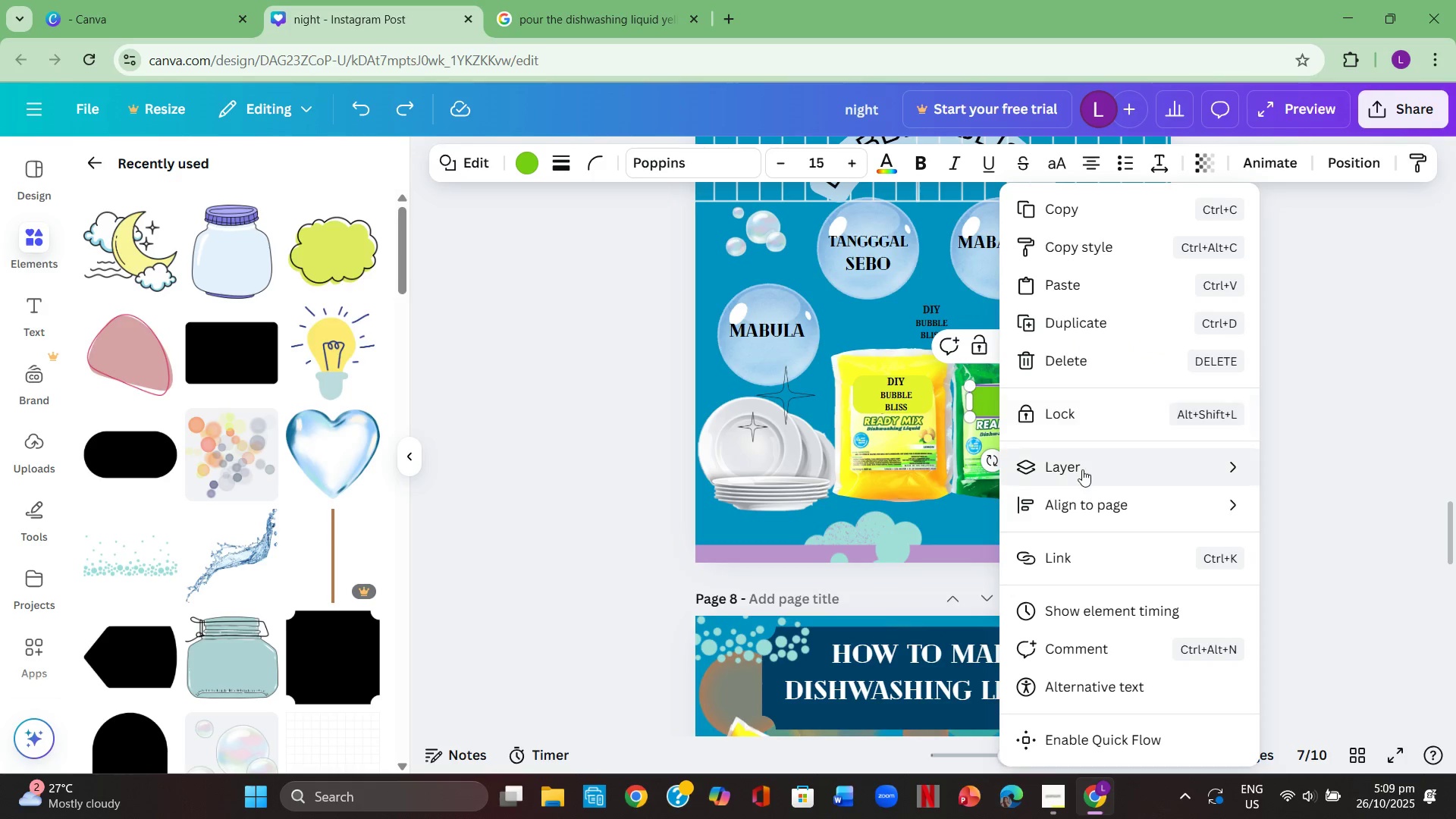 
left_click([1083, 466])
 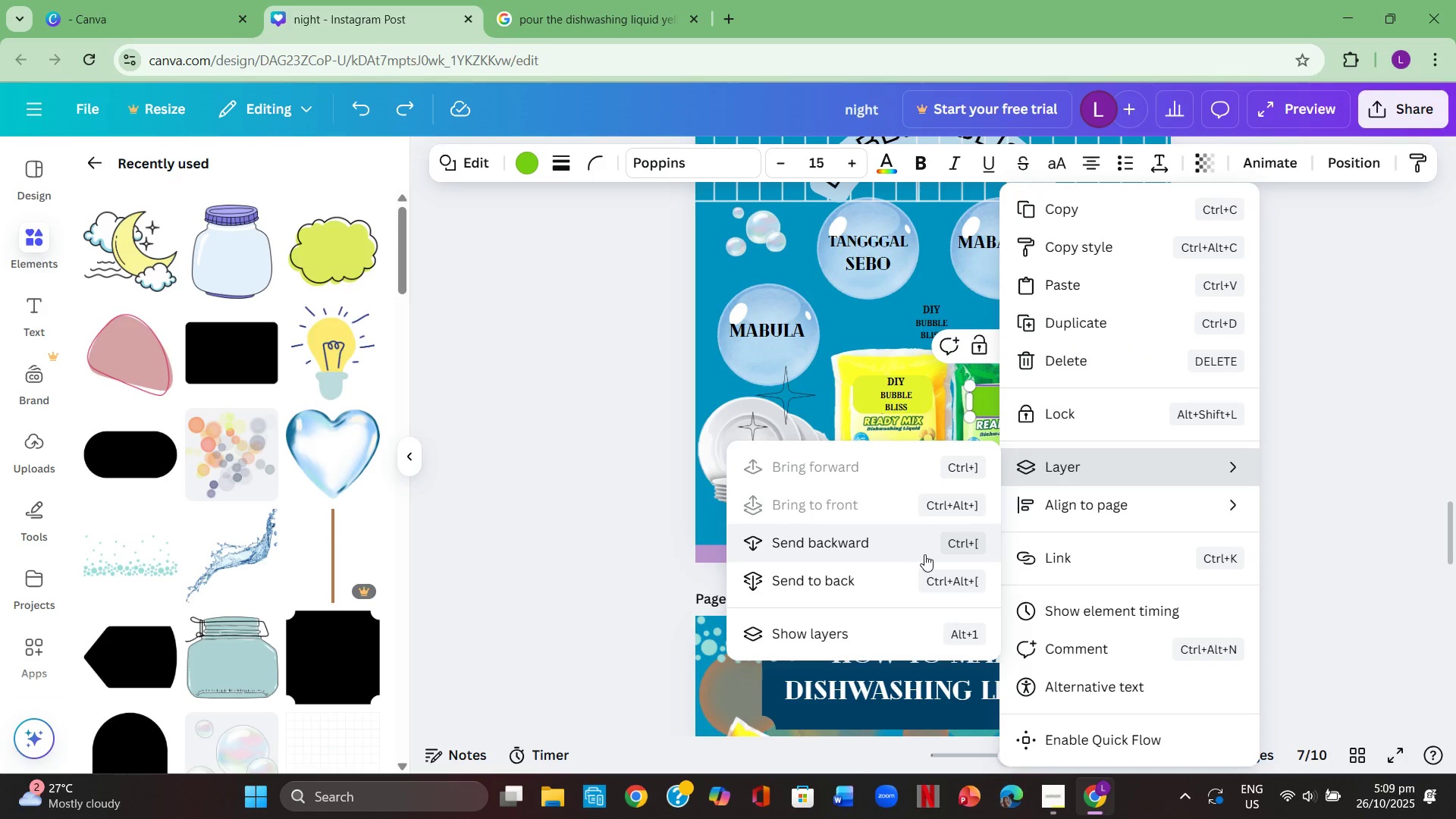 
left_click([924, 550])
 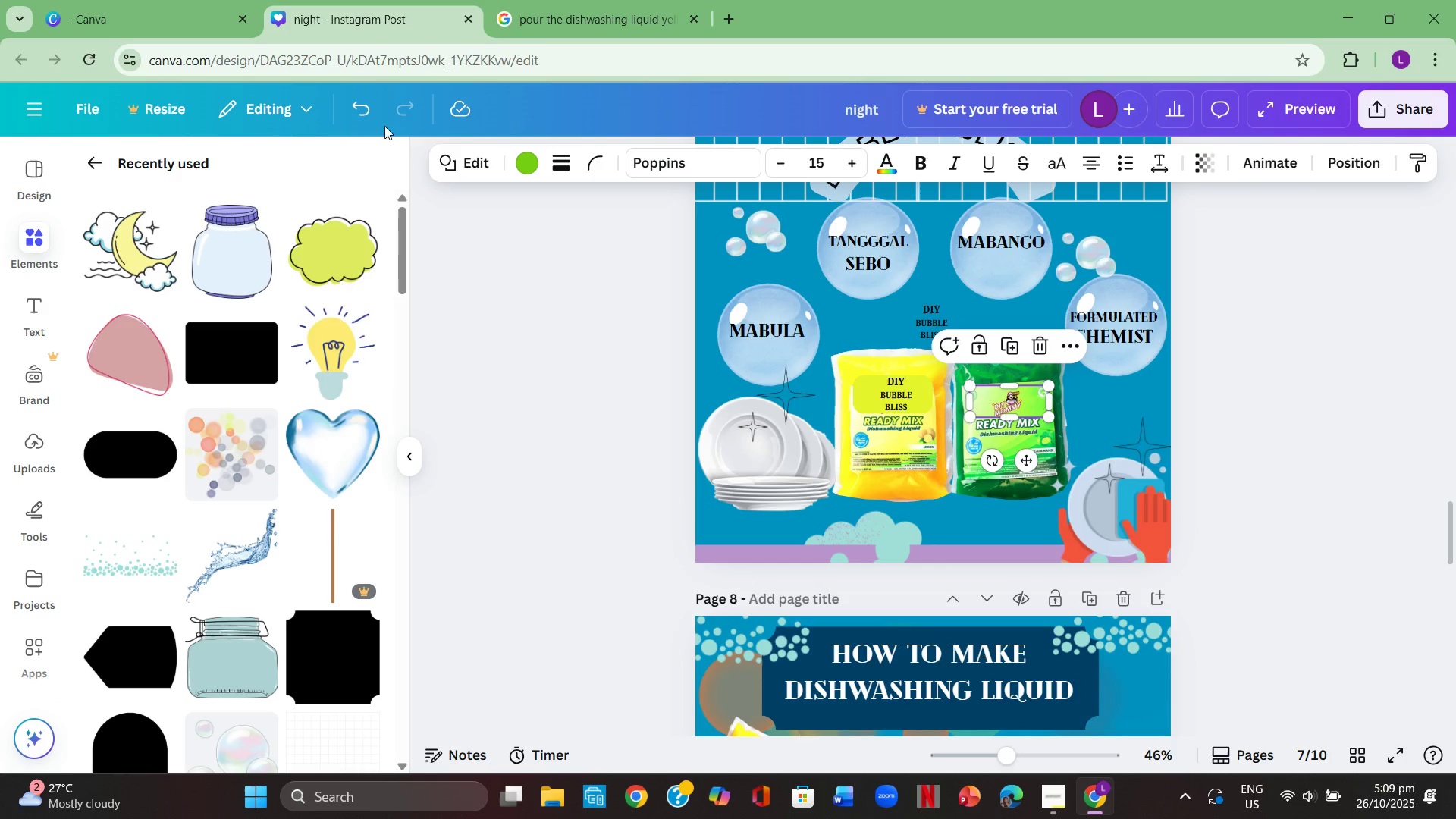 
left_click([357, 113])
 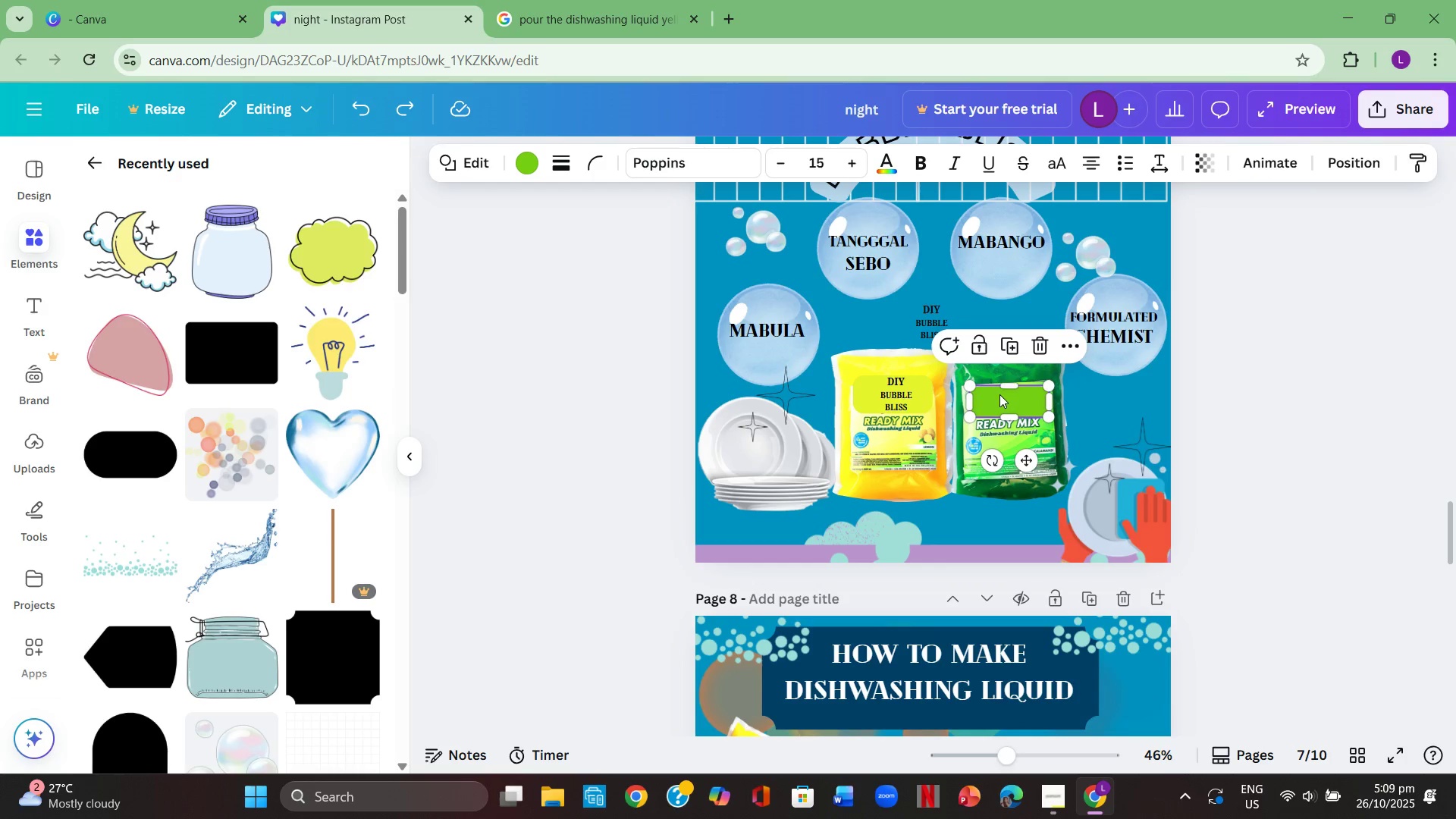 
right_click([1001, 396])
 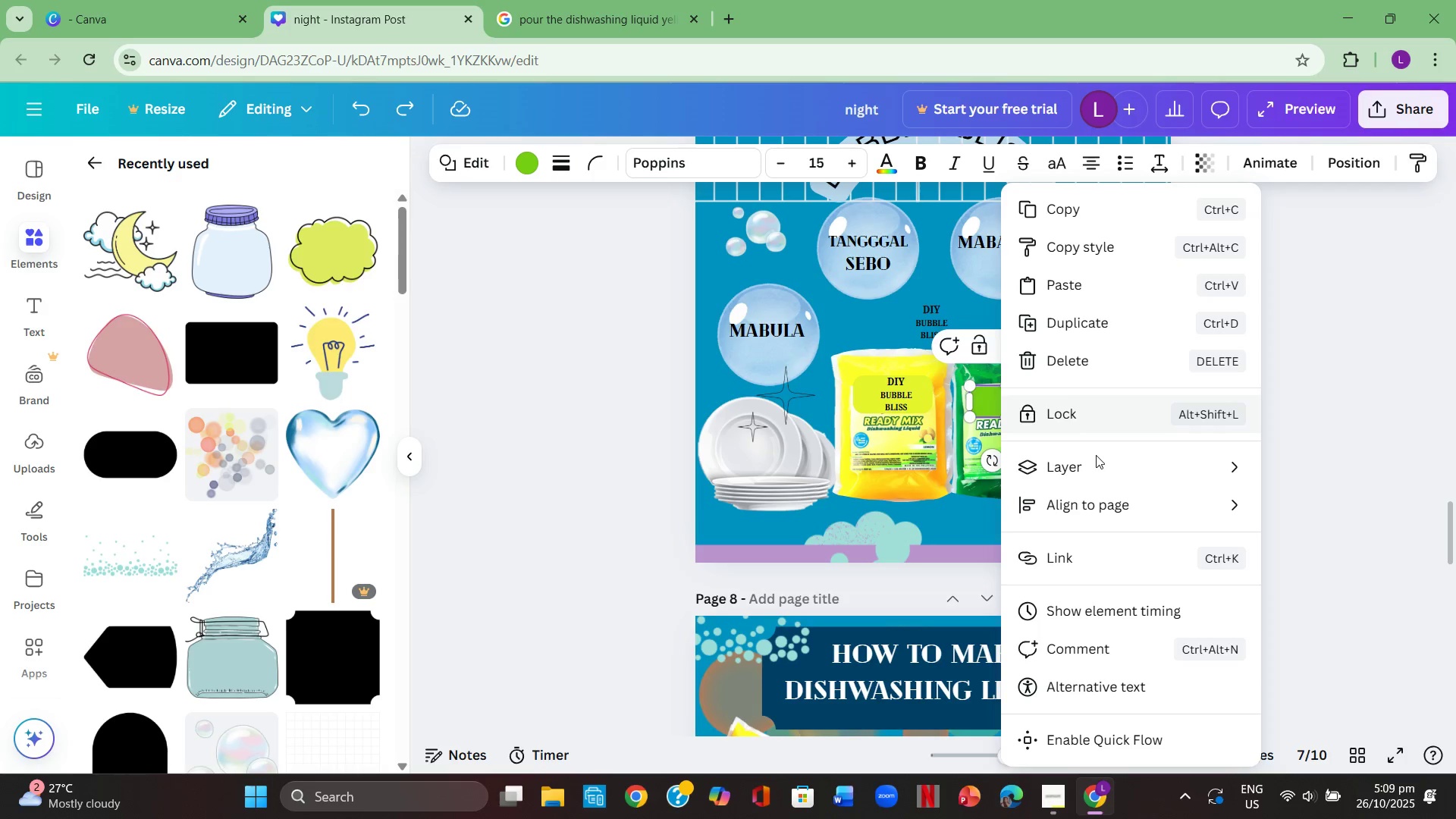 
left_click([1096, 455])
 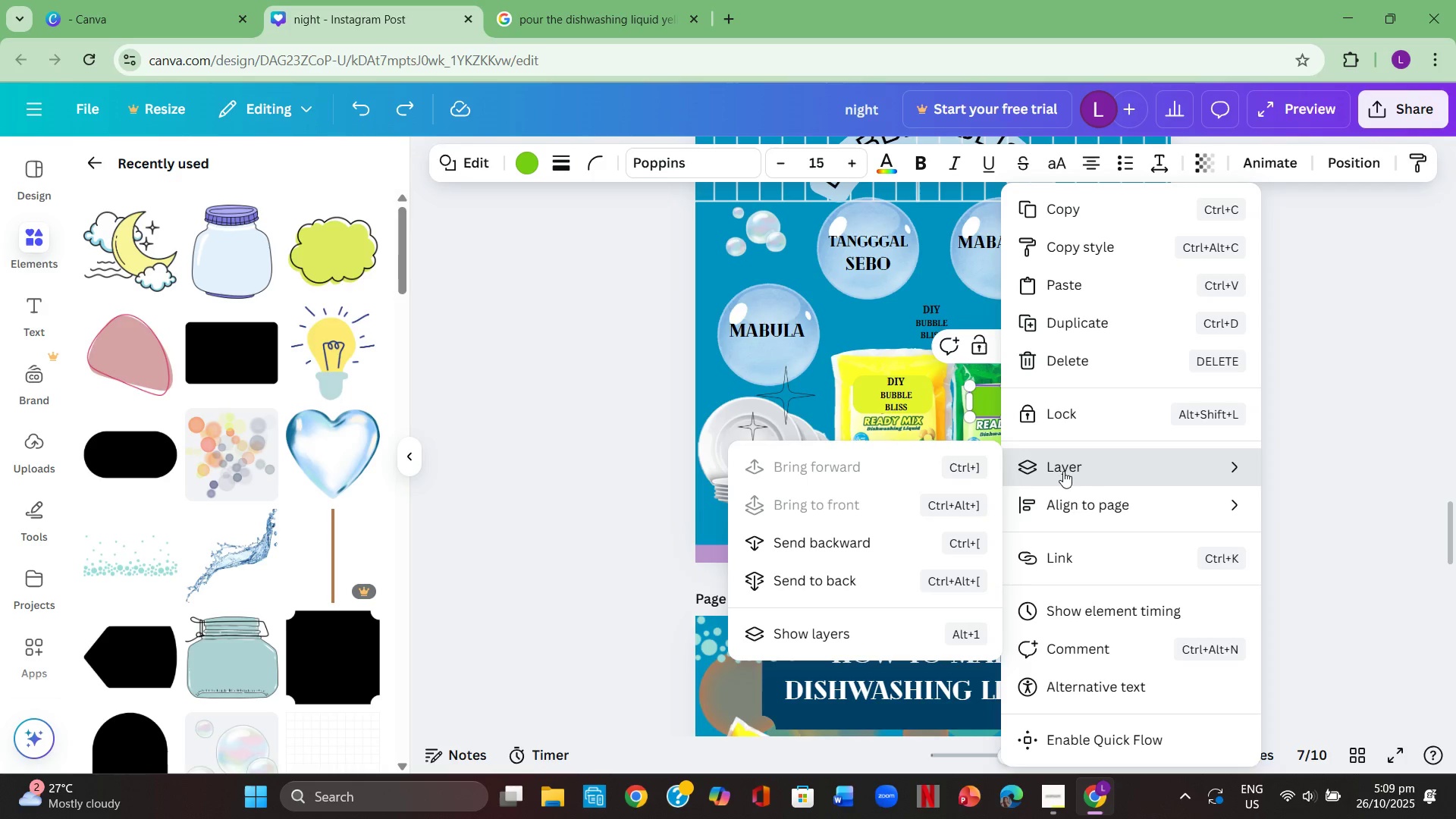 
wait(5.14)
 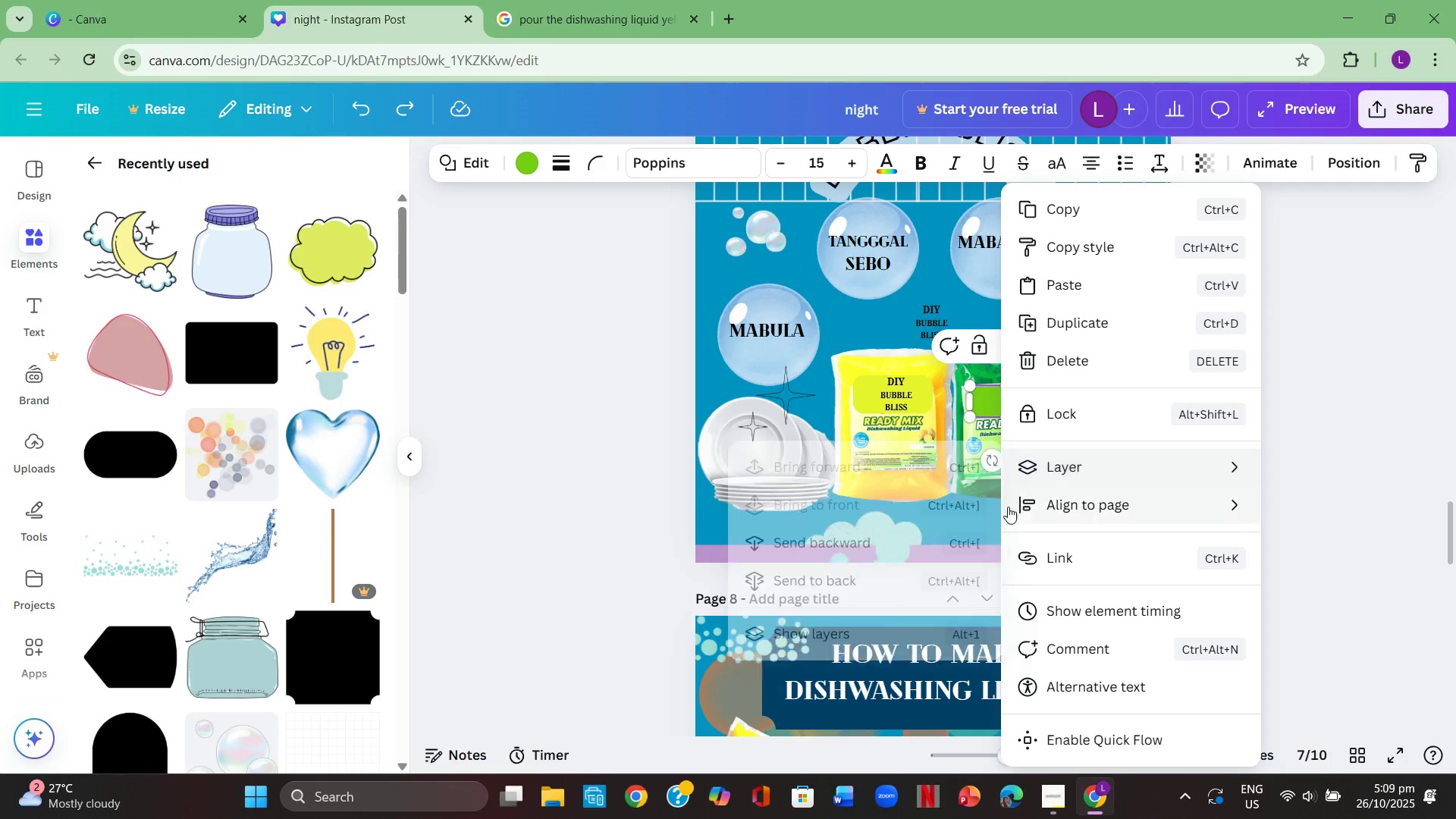 
left_click([886, 570])
 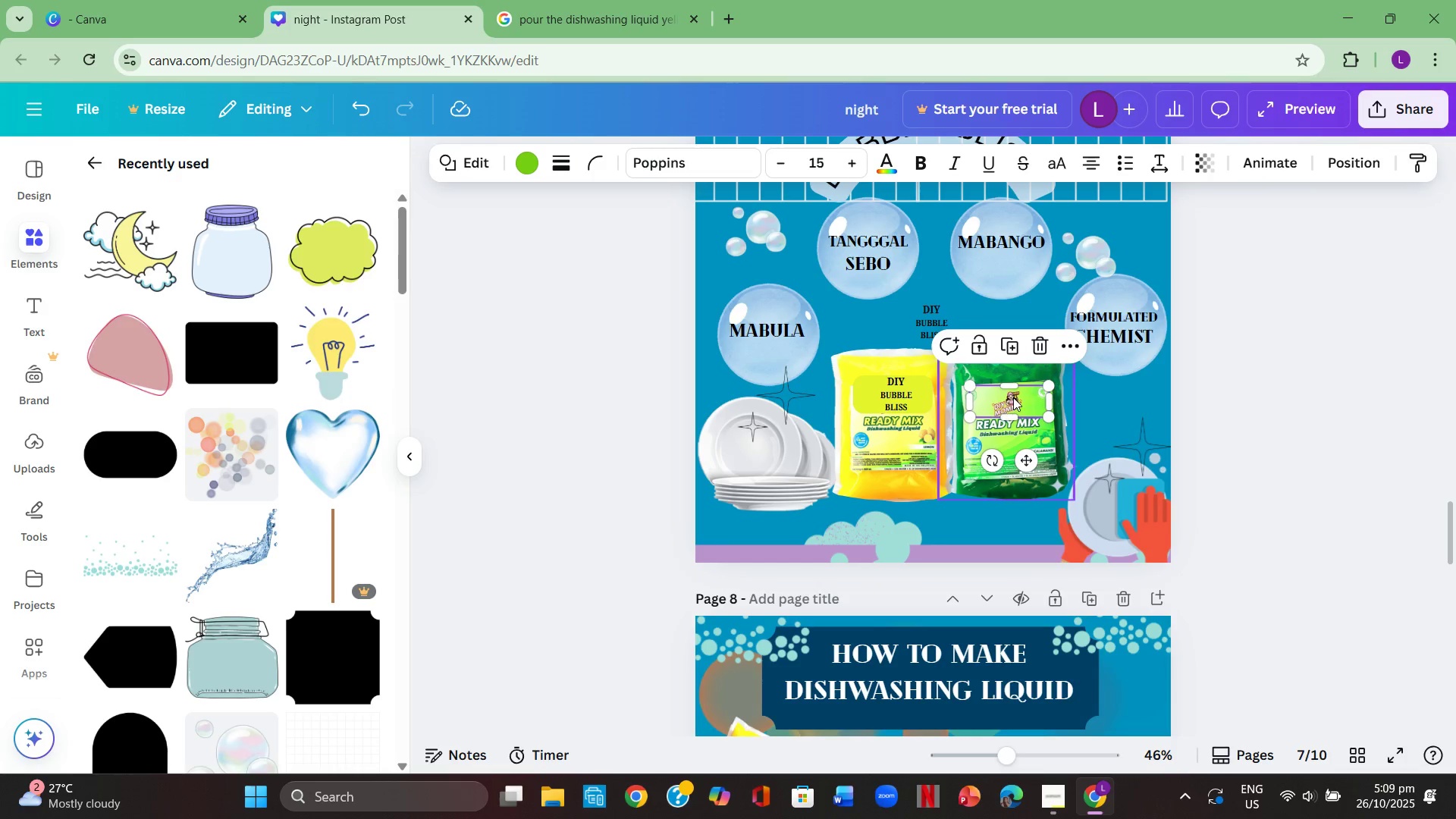 
right_click([1015, 396])
 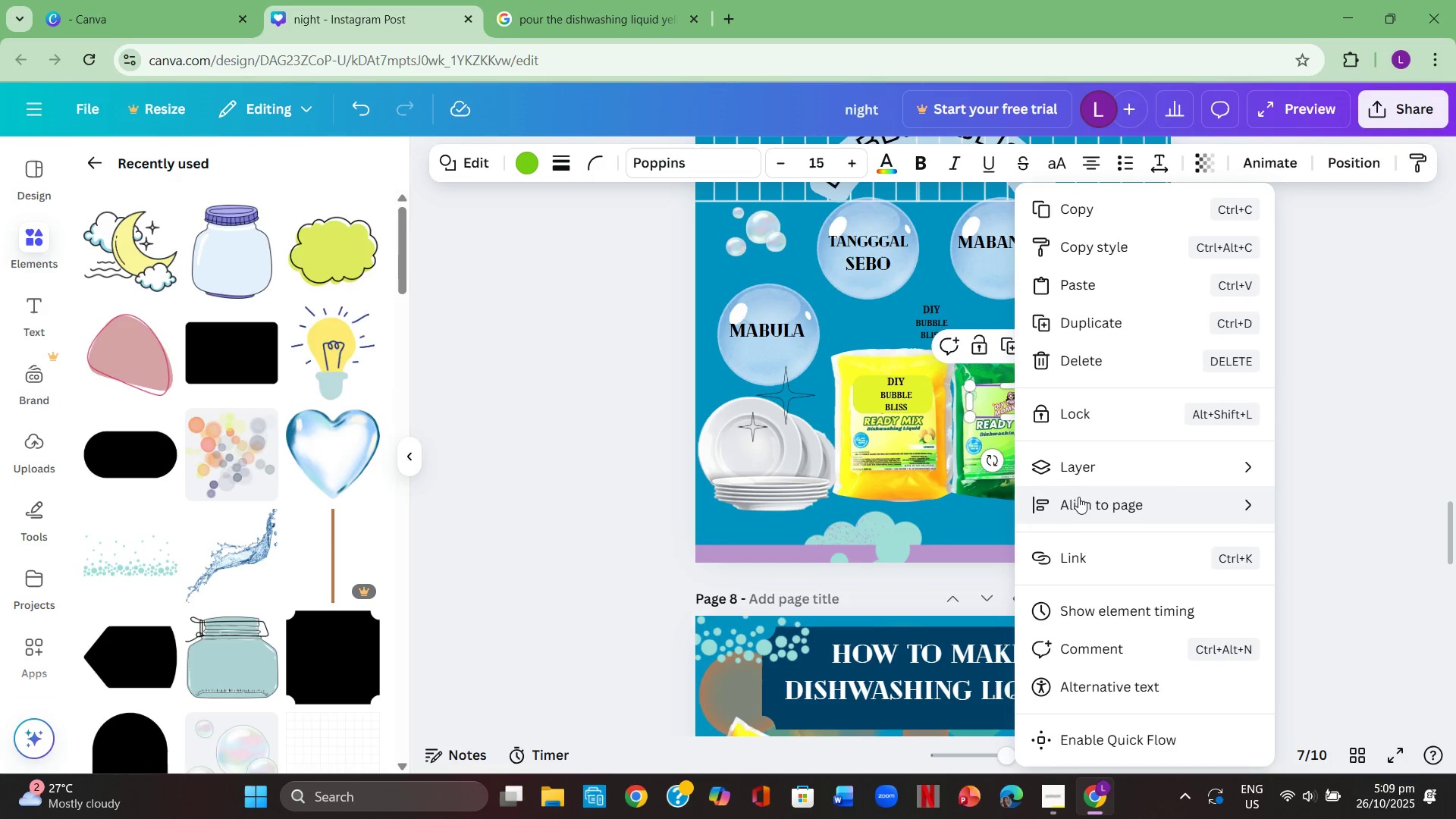 
left_click([1081, 476])
 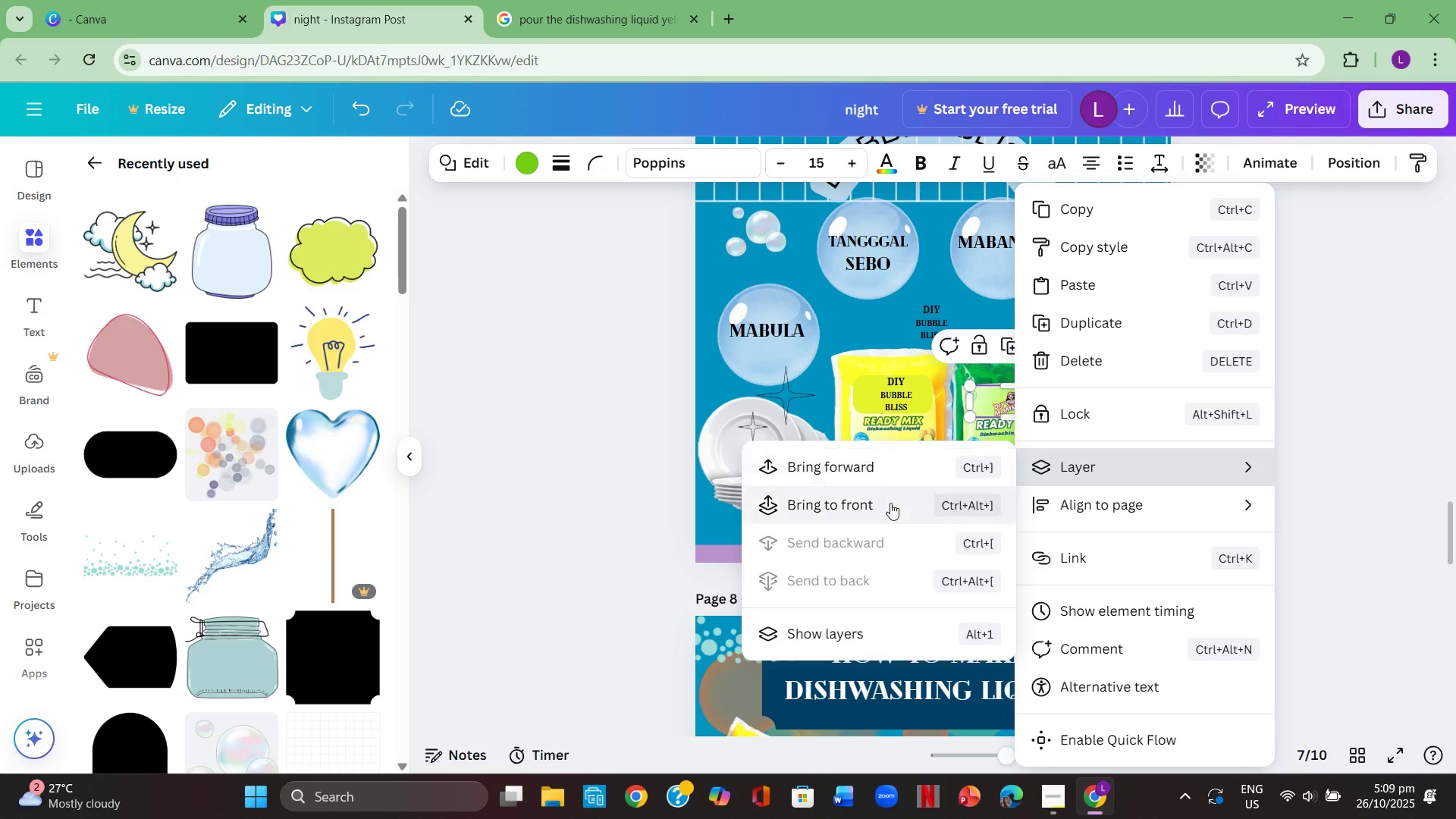 
left_click([893, 474])
 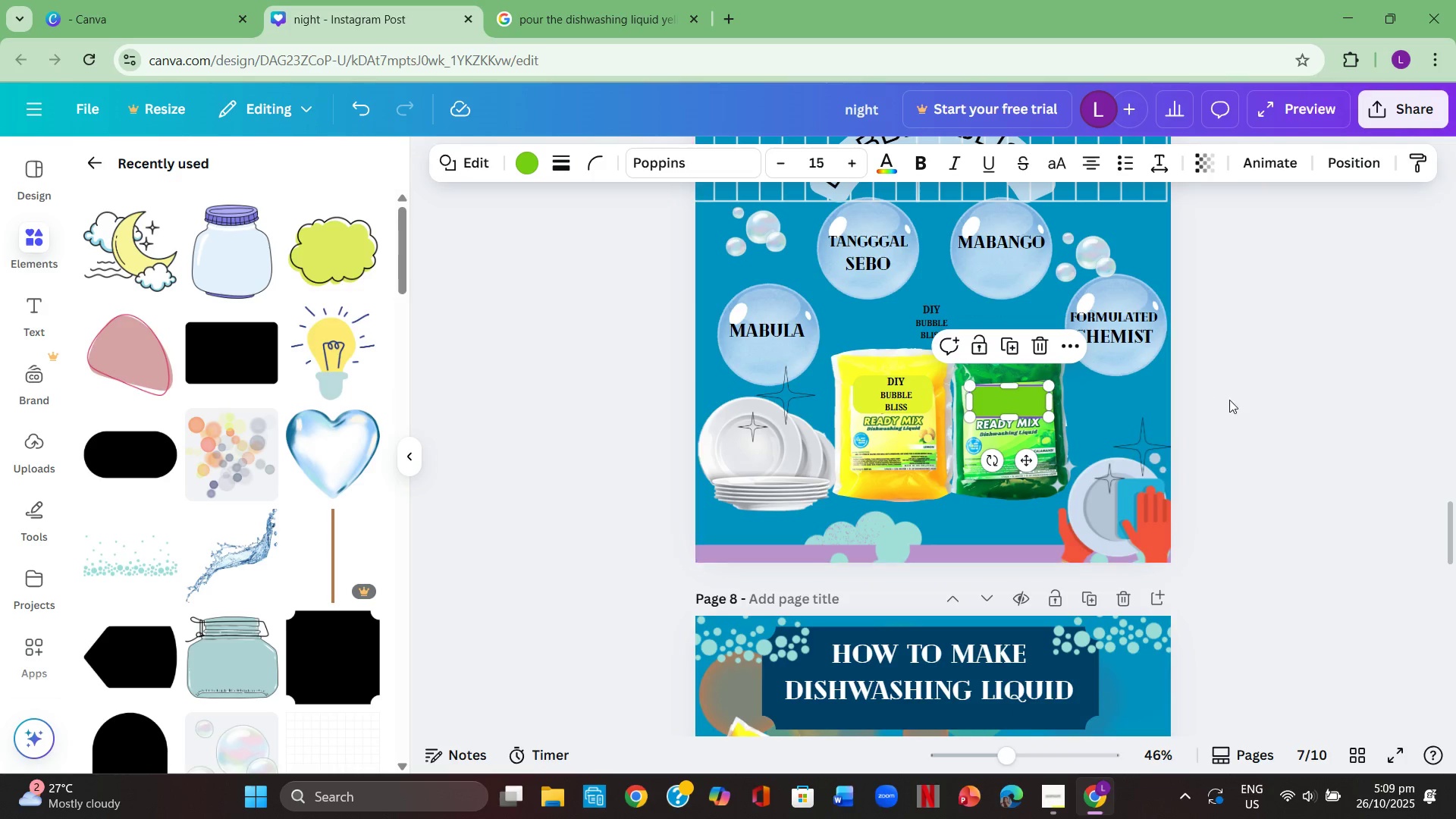 
left_click([1234, 400])
 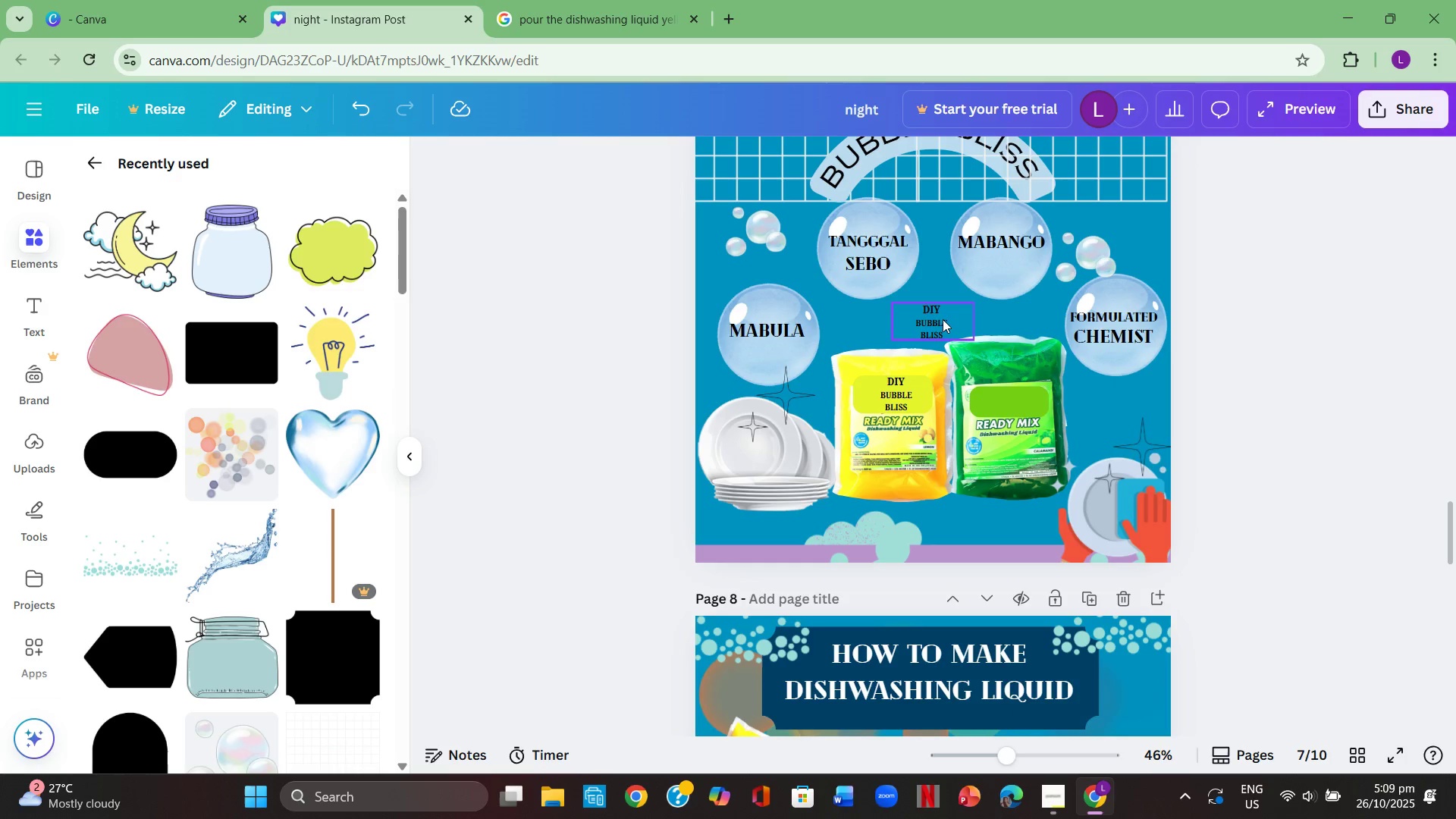 
left_click_drag(start_coordinate=[943, 319], to_coordinate=[1018, 398])
 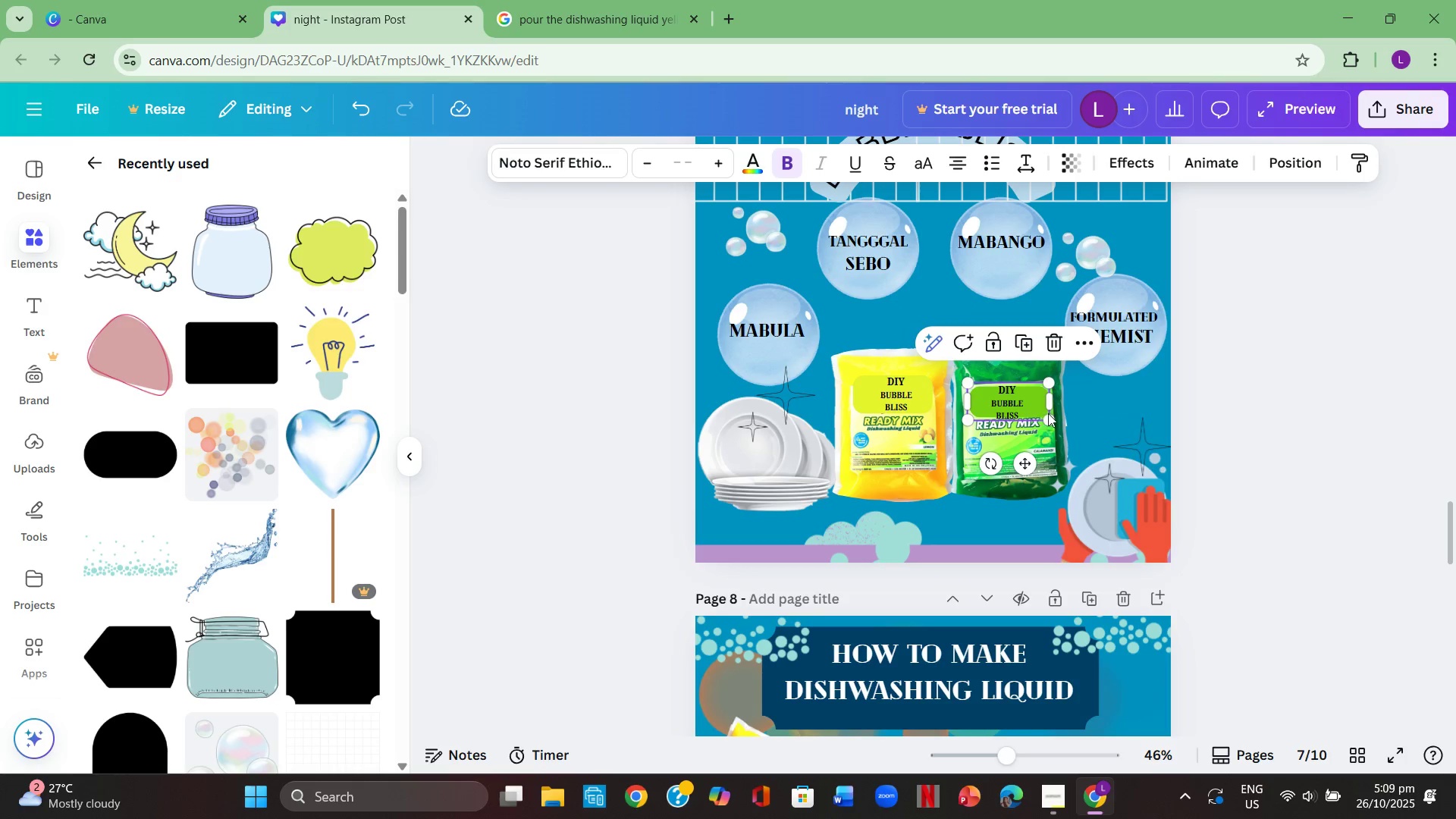 
left_click([1125, 403])
 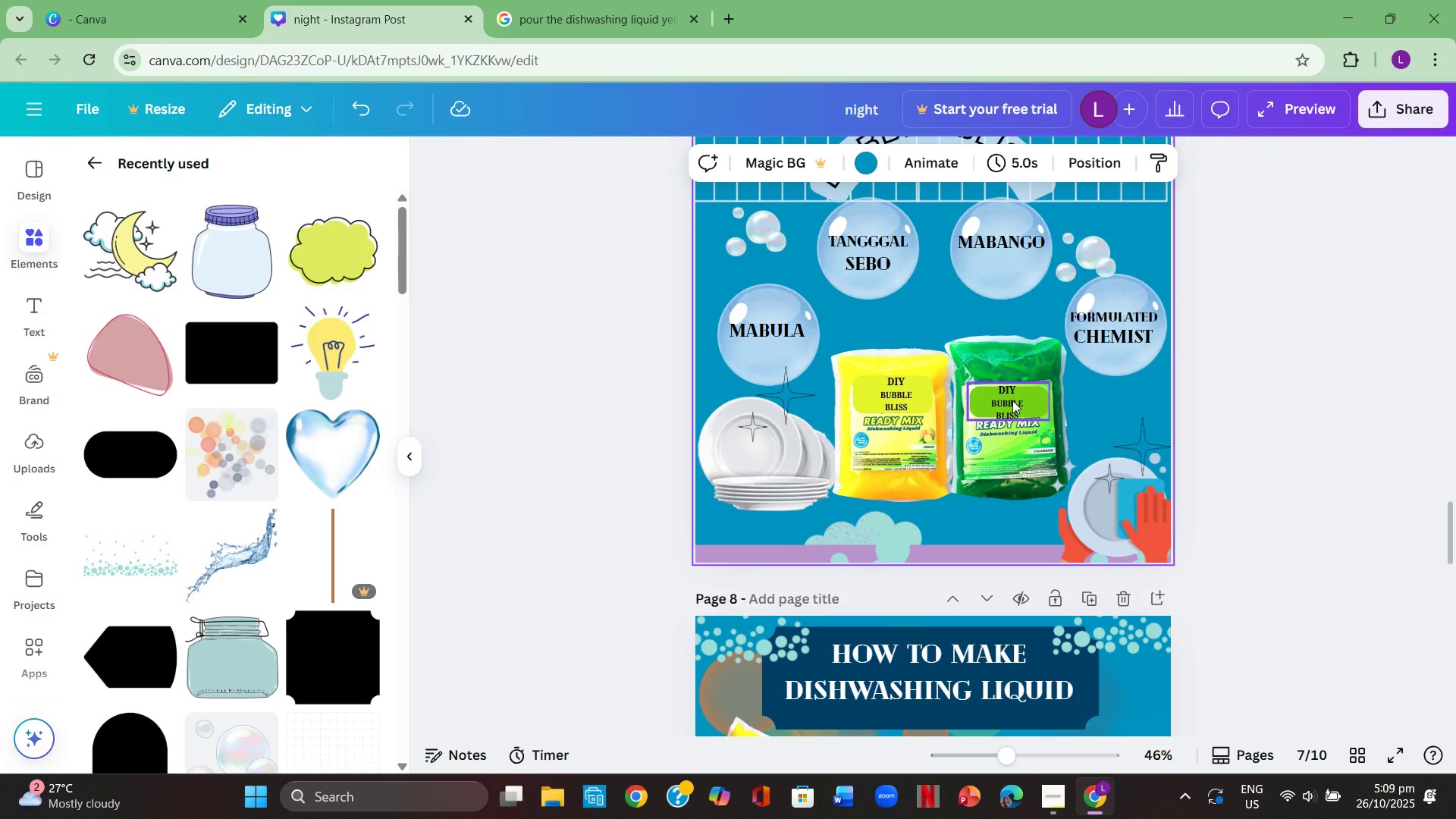 
left_click([1012, 400])
 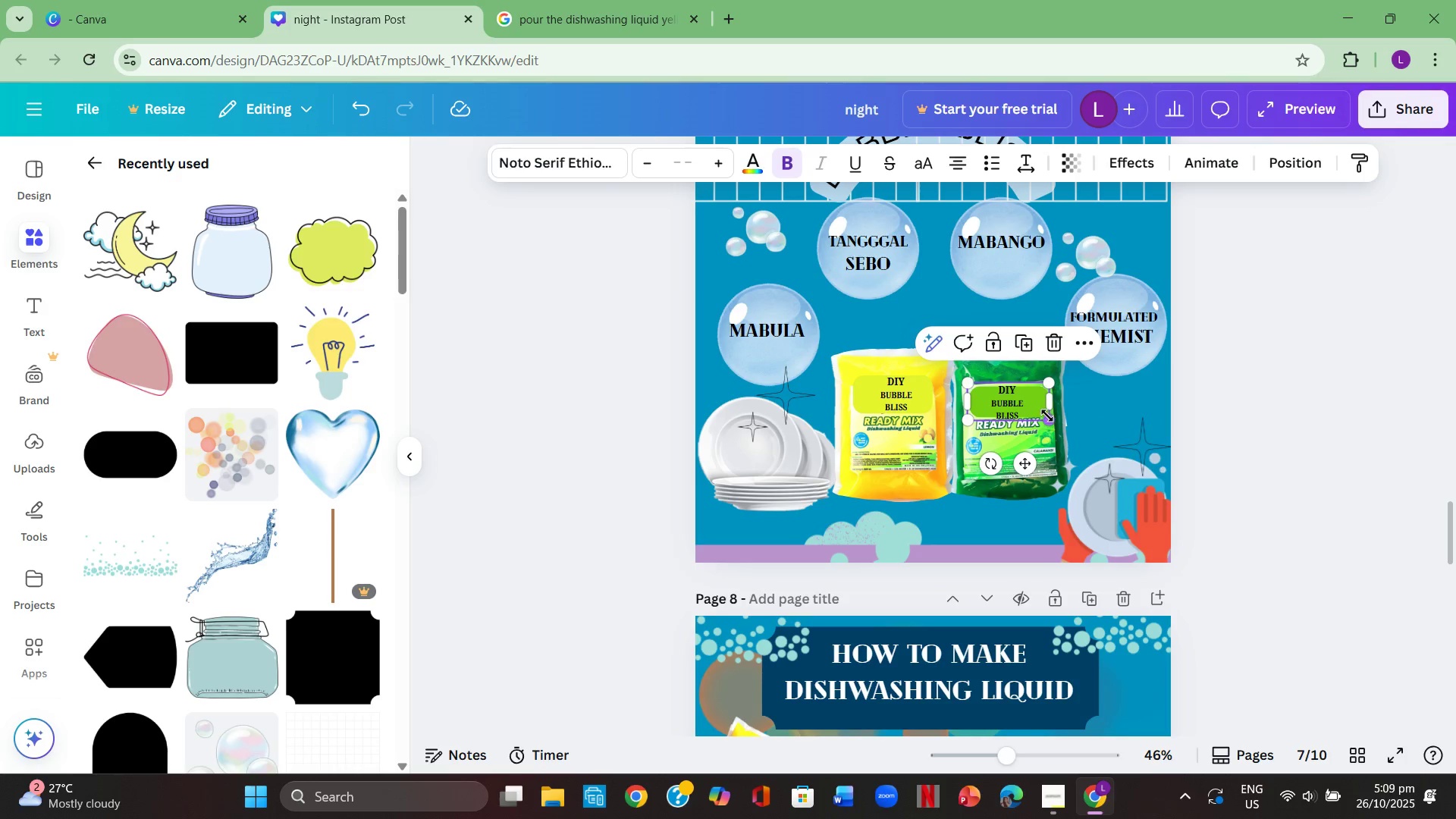 
left_click_drag(start_coordinate=[1047, 416], to_coordinate=[1042, 413])
 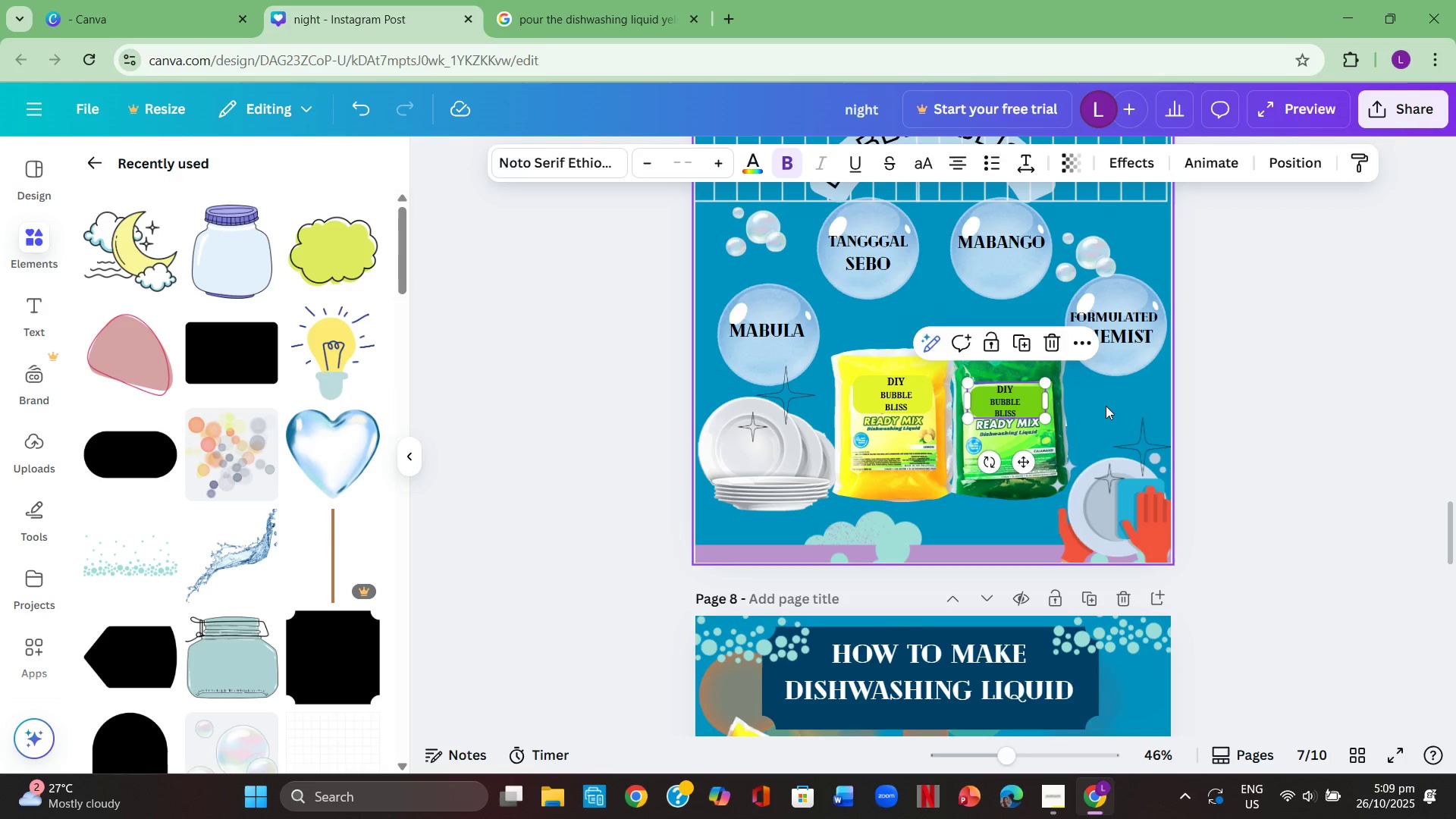 
left_click([1106, 406])
 